 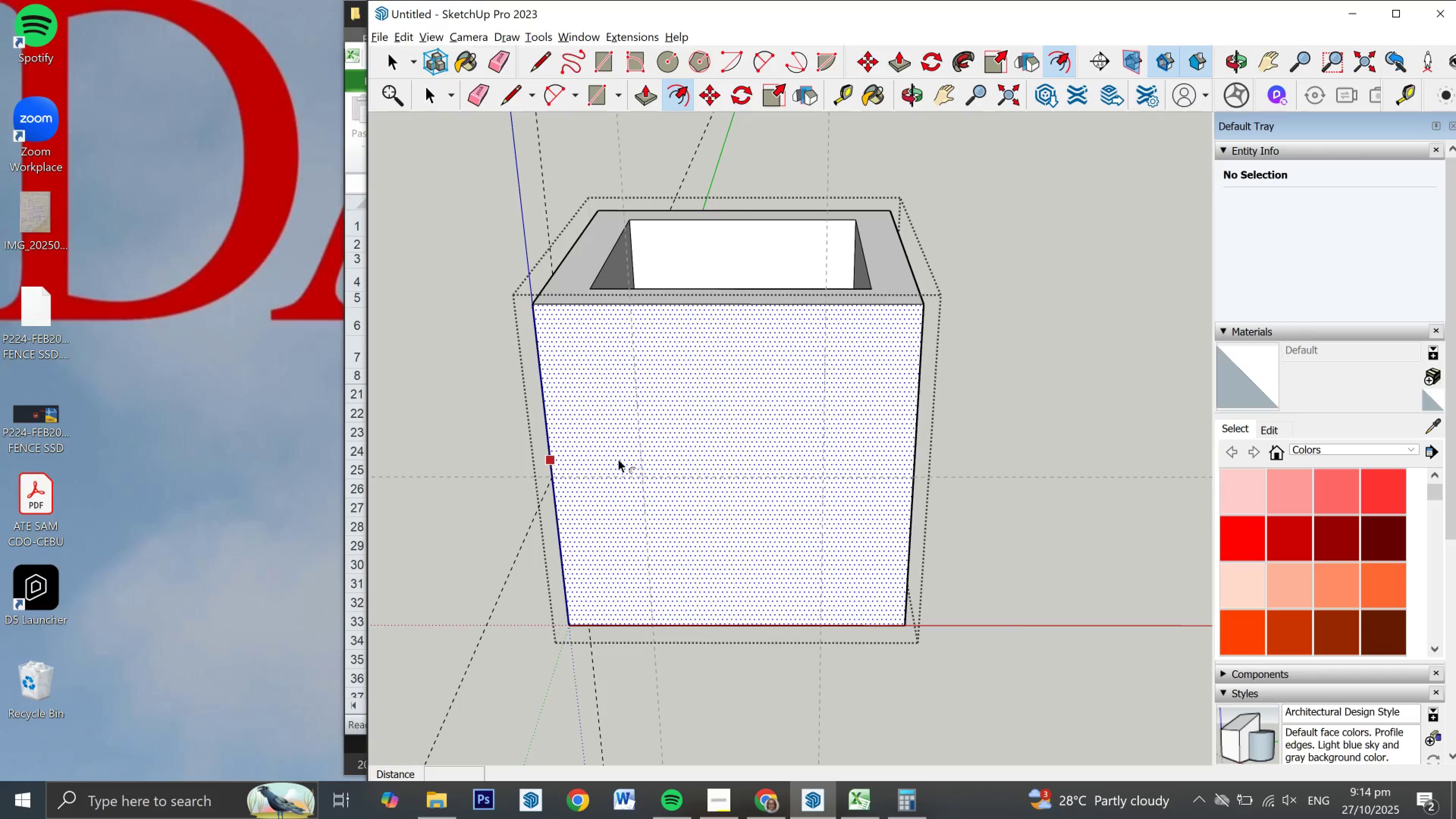 
key(Escape)
 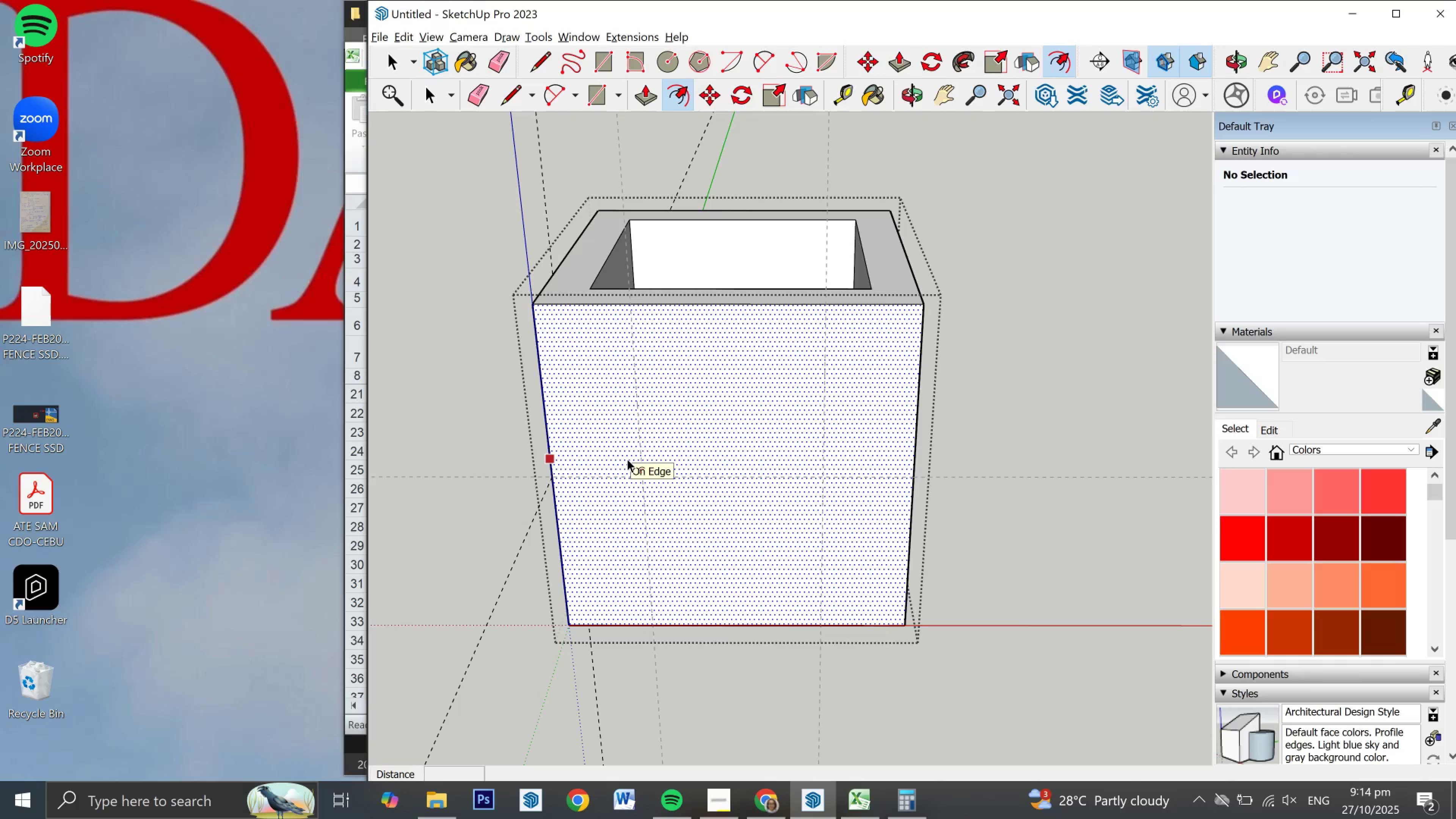 
key(Escape)
 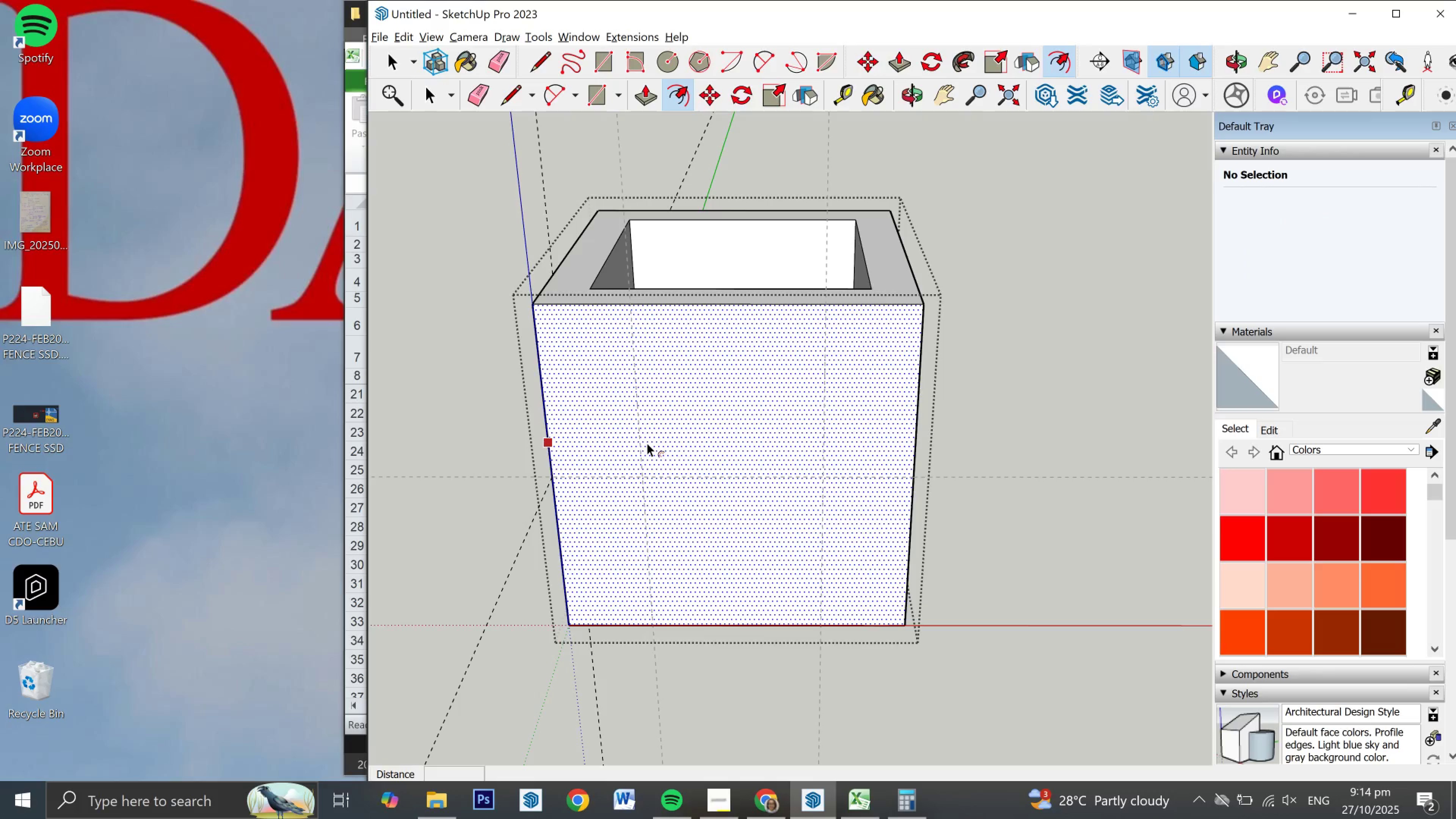 
key(Space)
 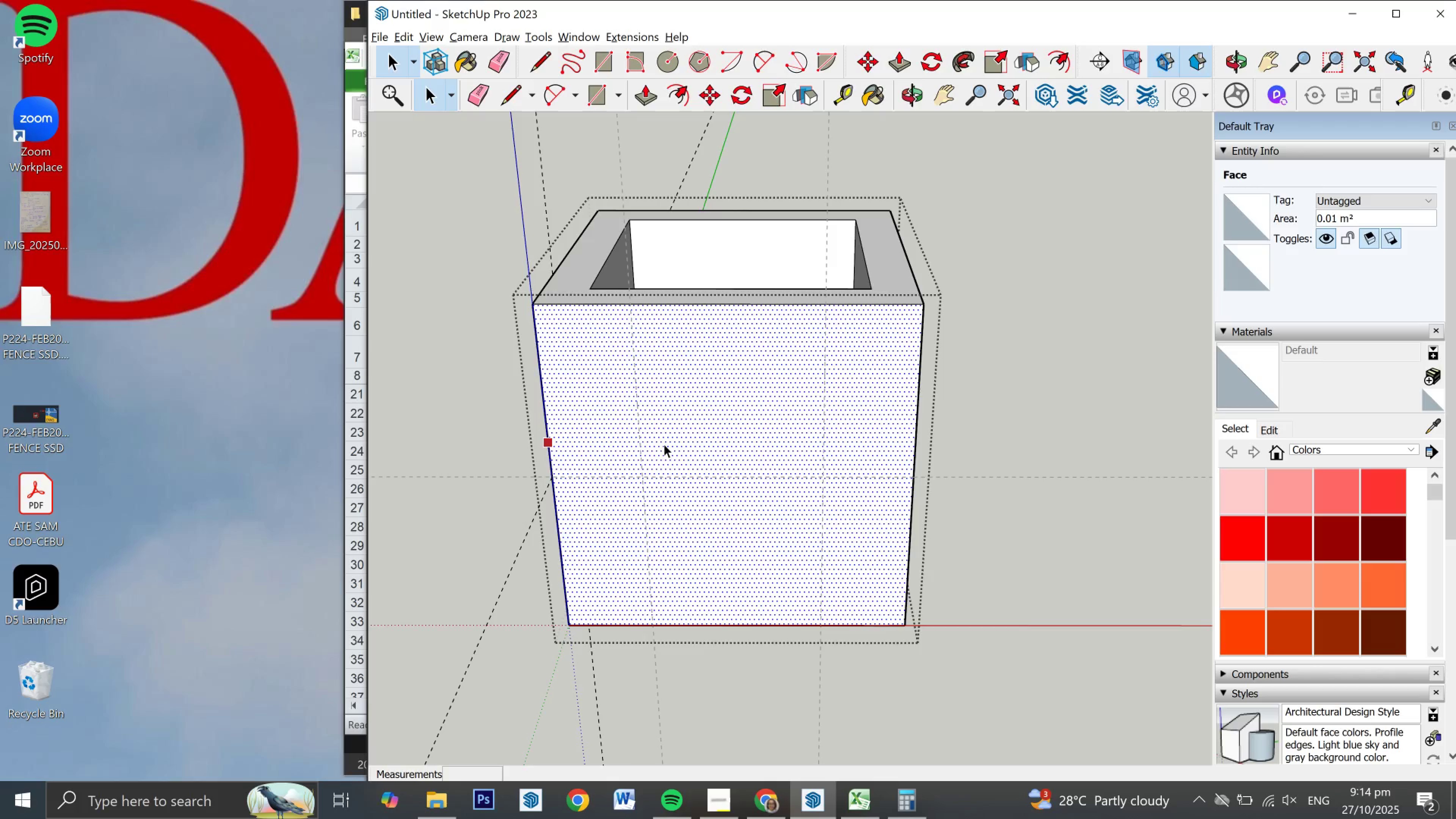 
key(Escape)
 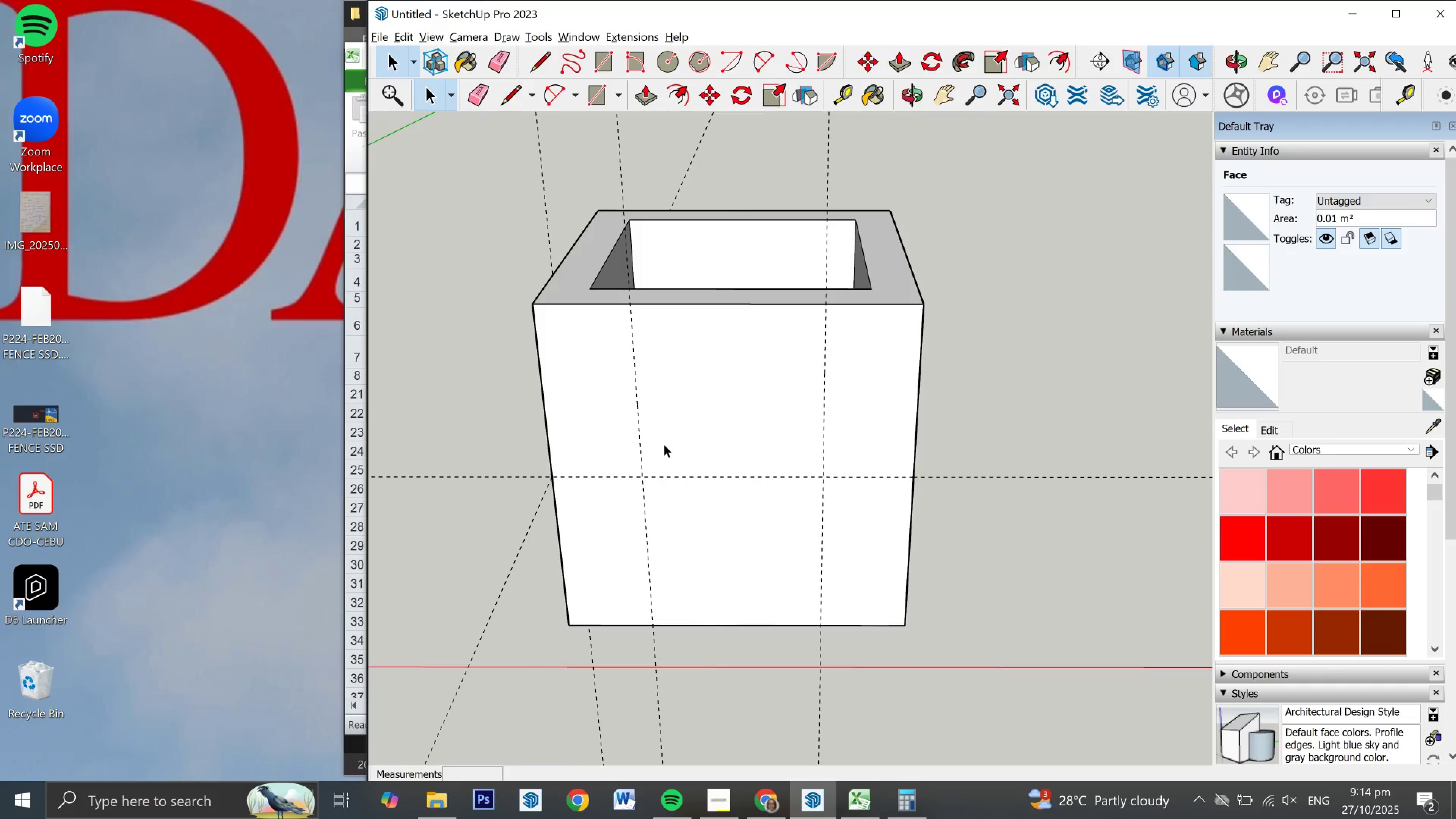 
key(Escape)
 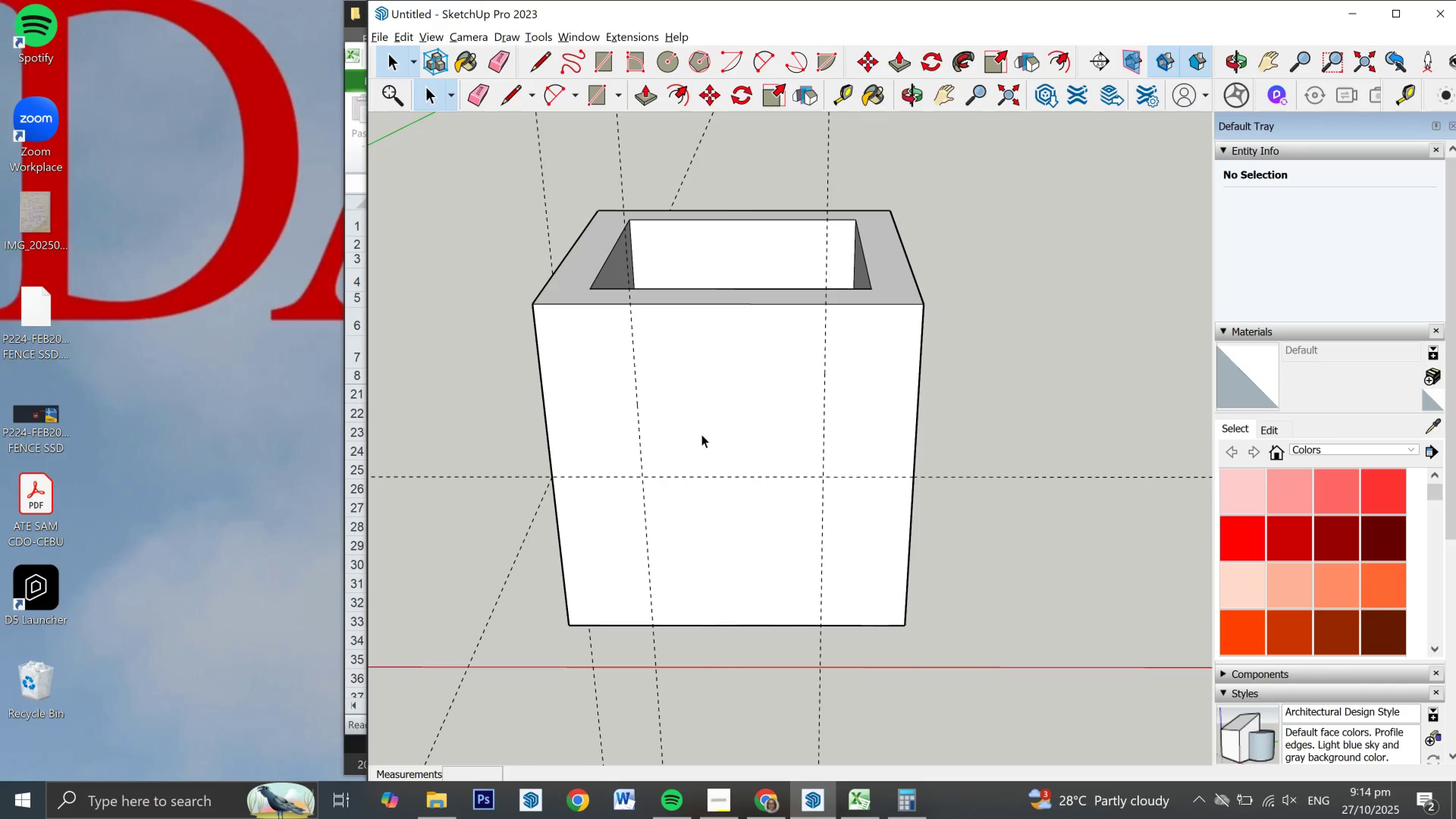 
key(L)
 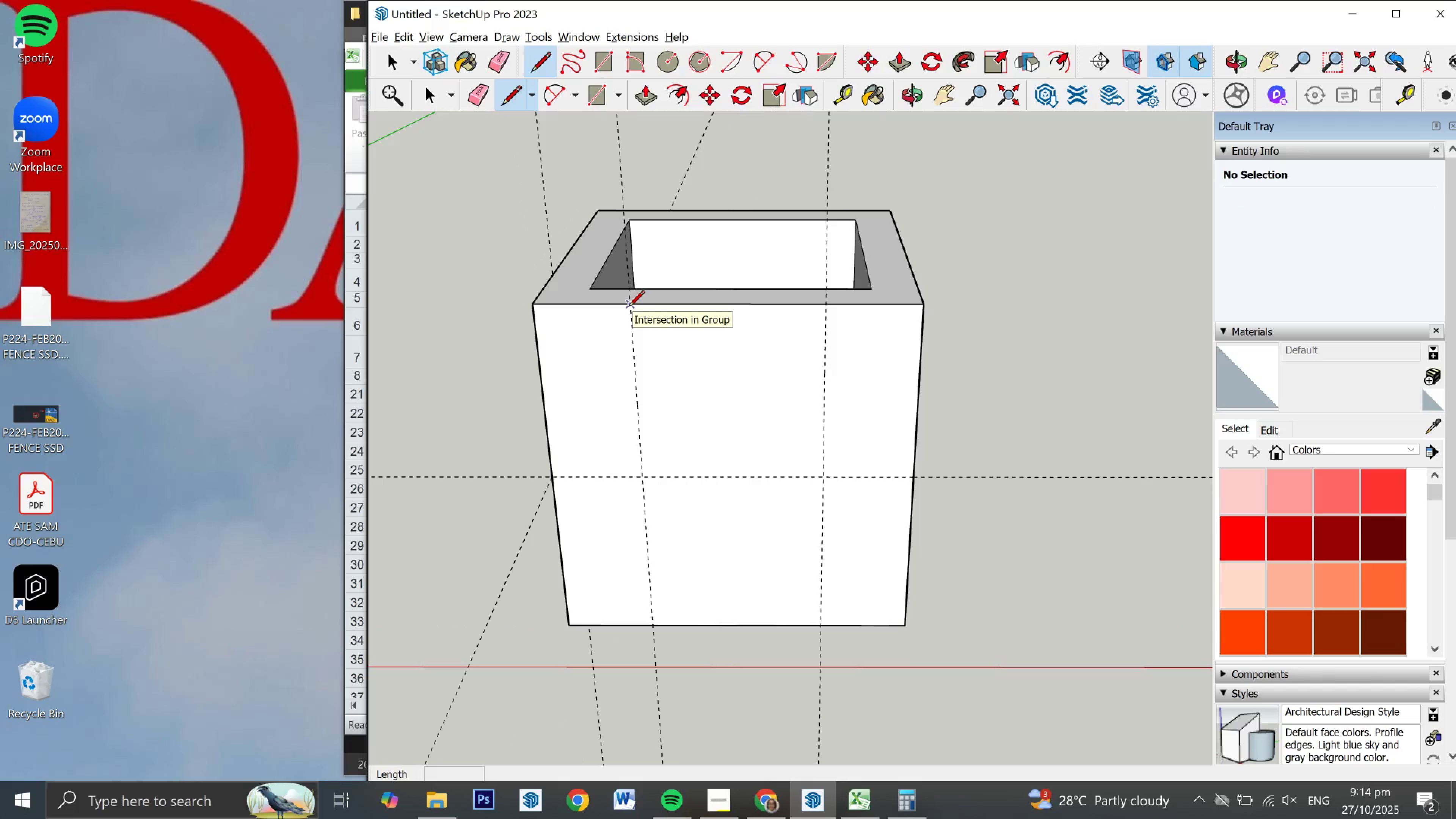 
key(E)
 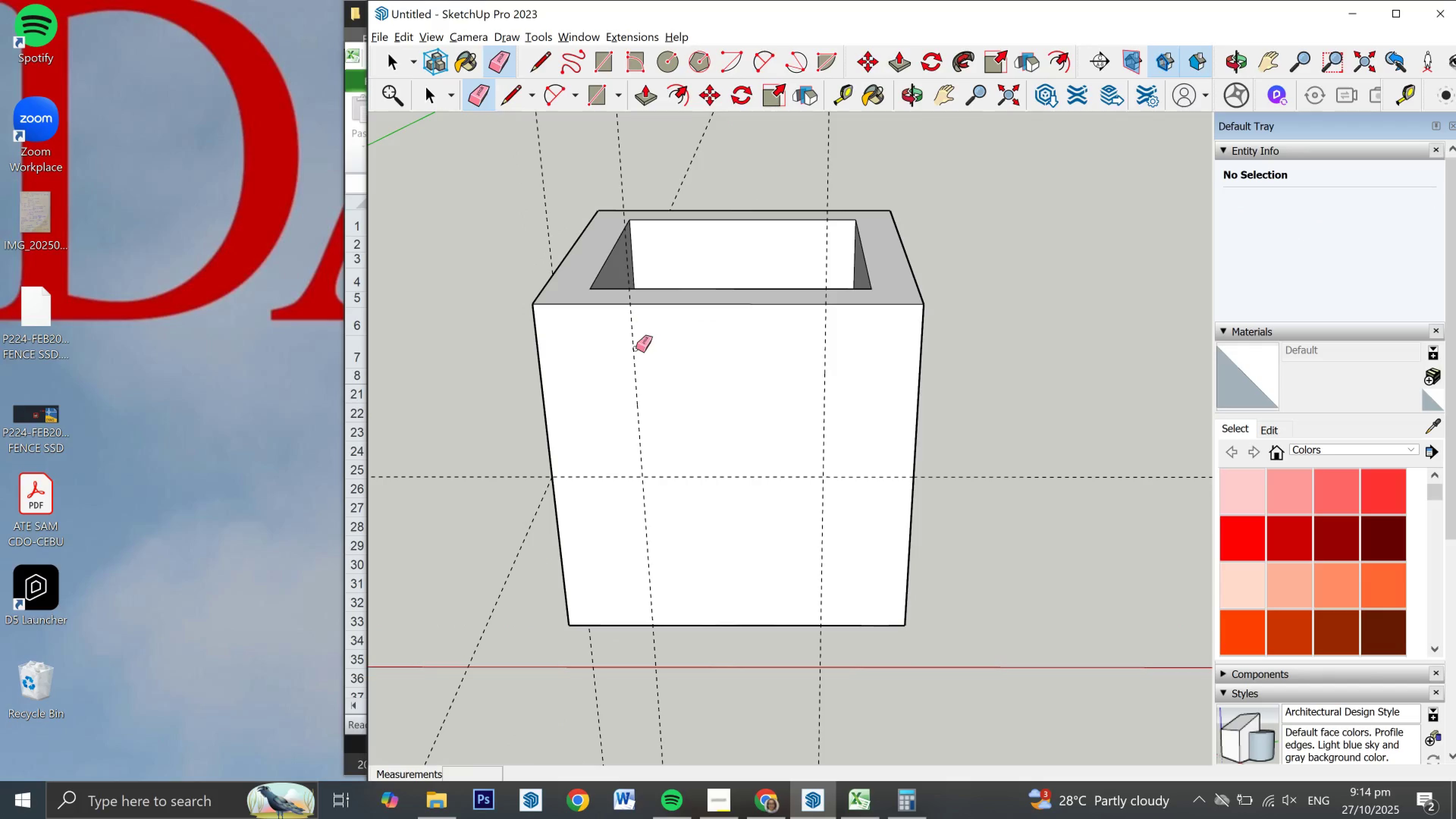 
left_click_drag(start_coordinate=[636, 349], to_coordinate=[632, 352])
 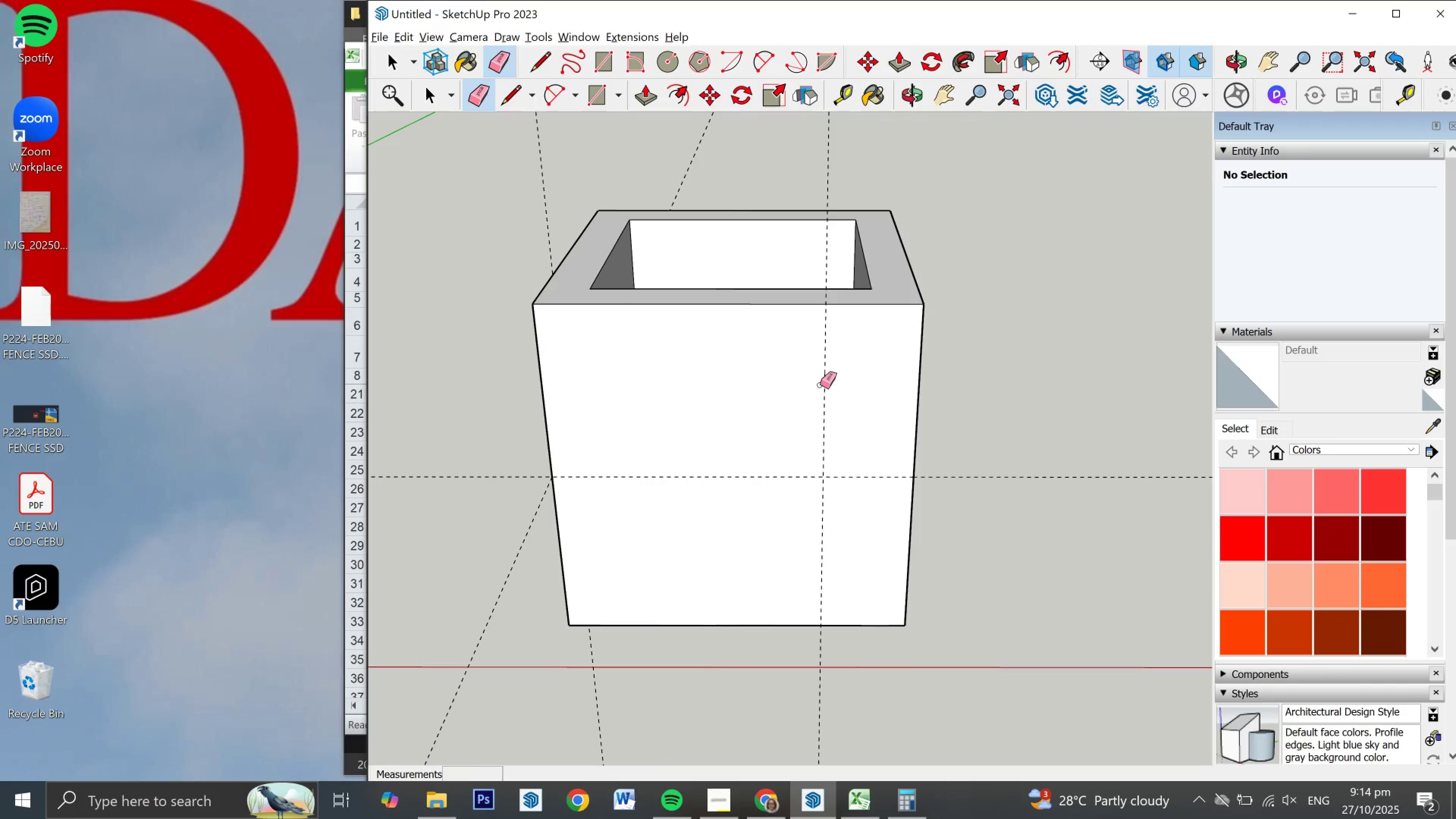 
left_click_drag(start_coordinate=[821, 385], to_coordinate=[827, 389])
 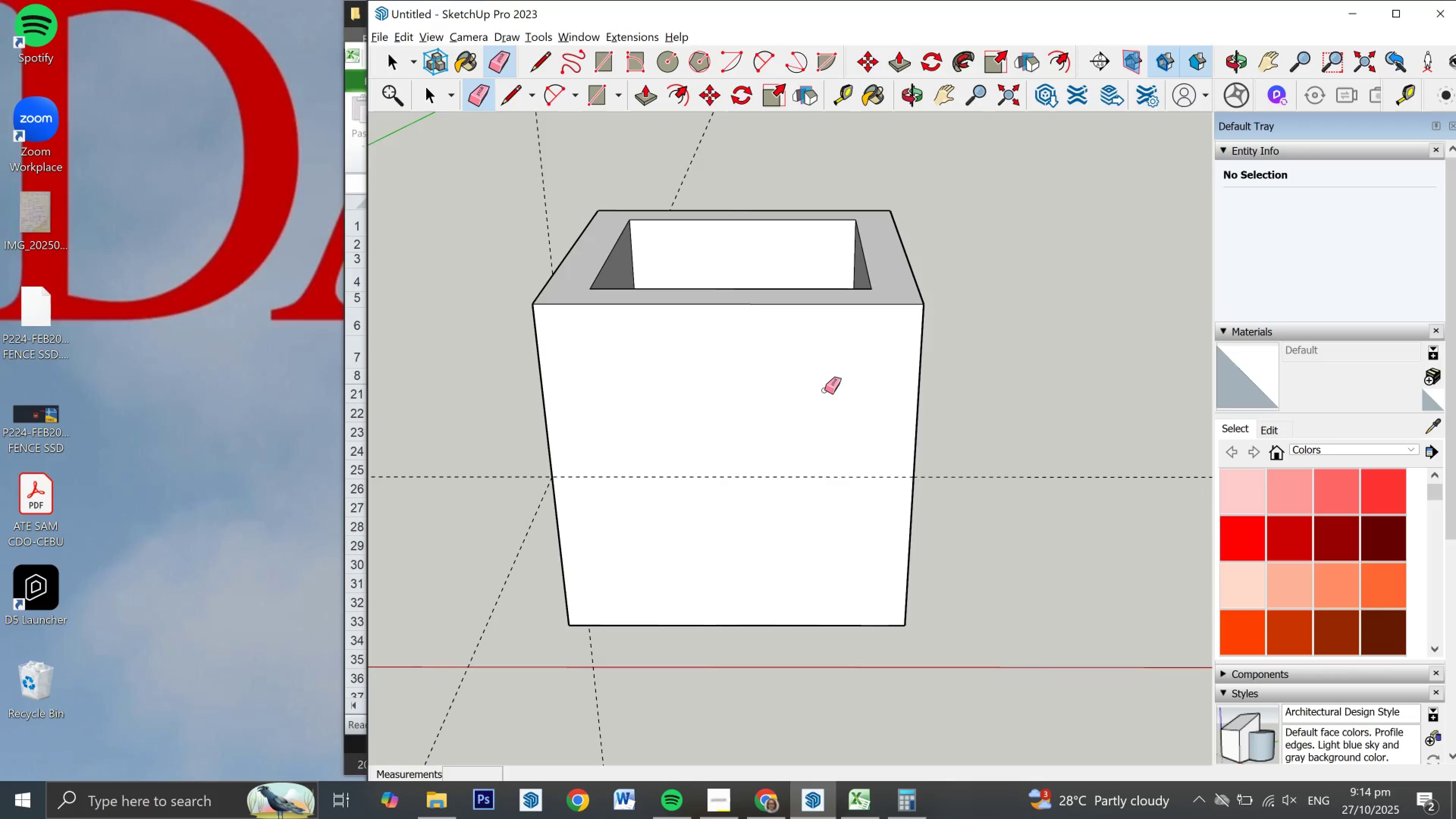 
key(T)
 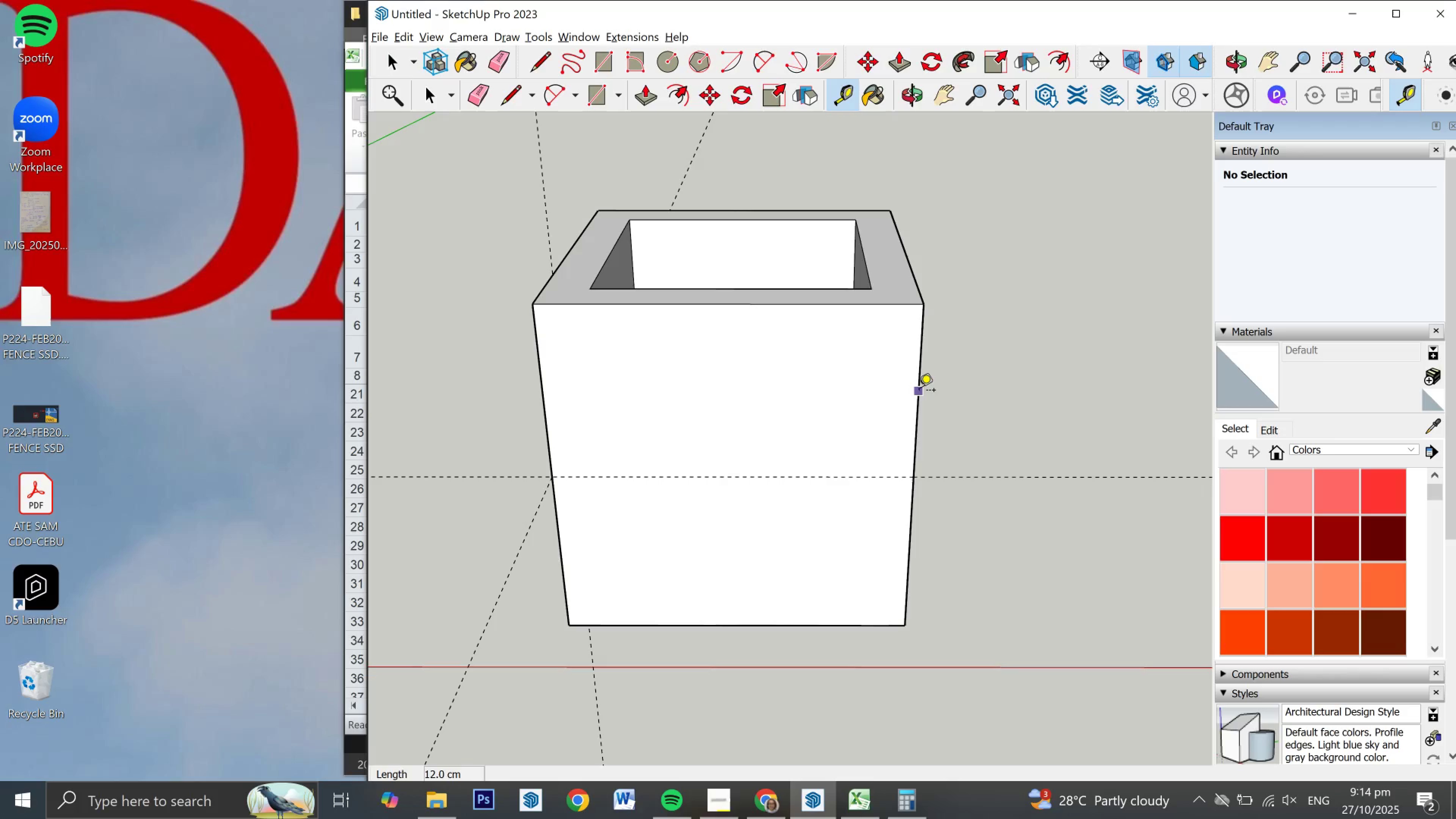 
left_click([919, 391])
 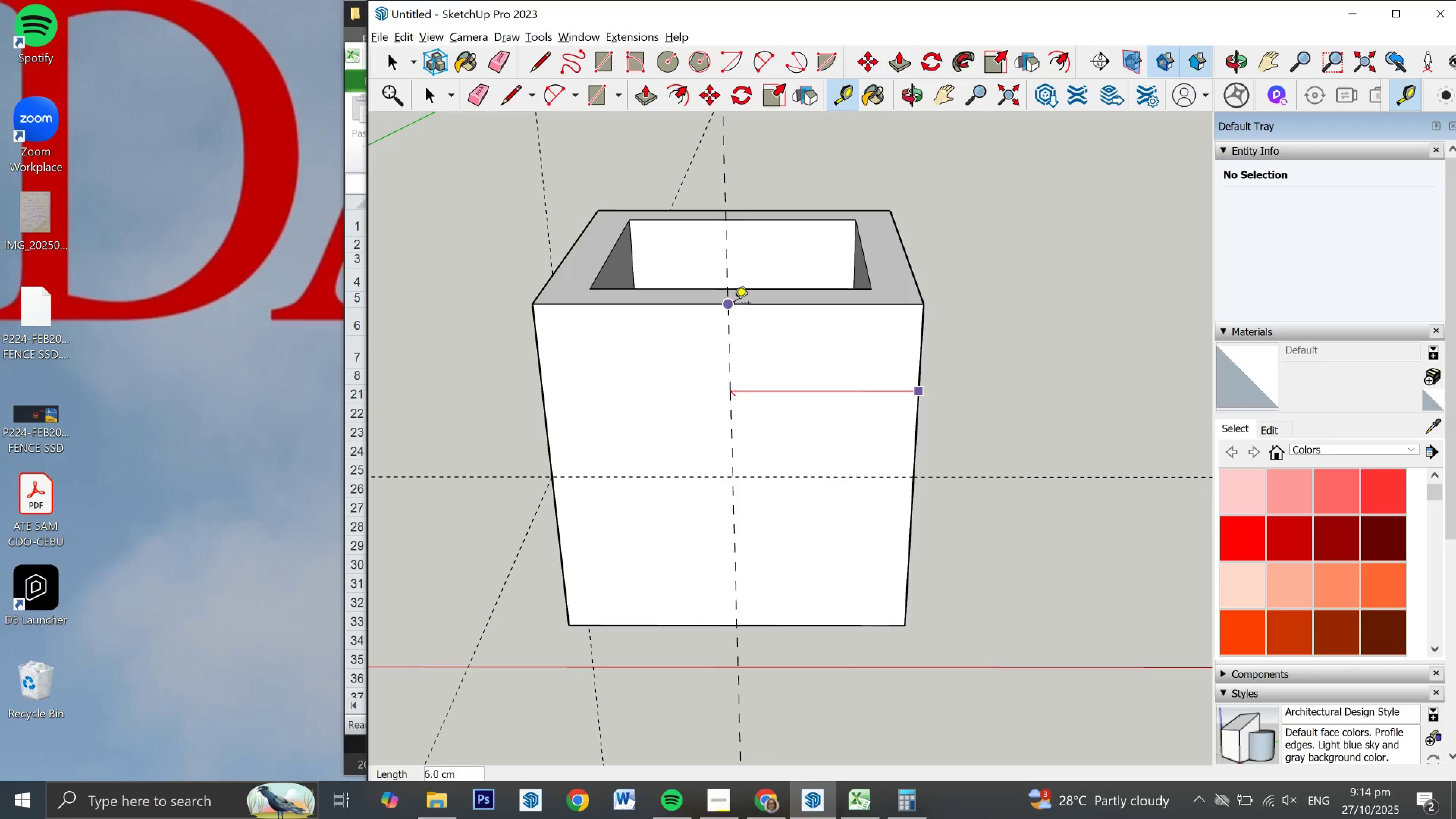 
left_click([733, 304])
 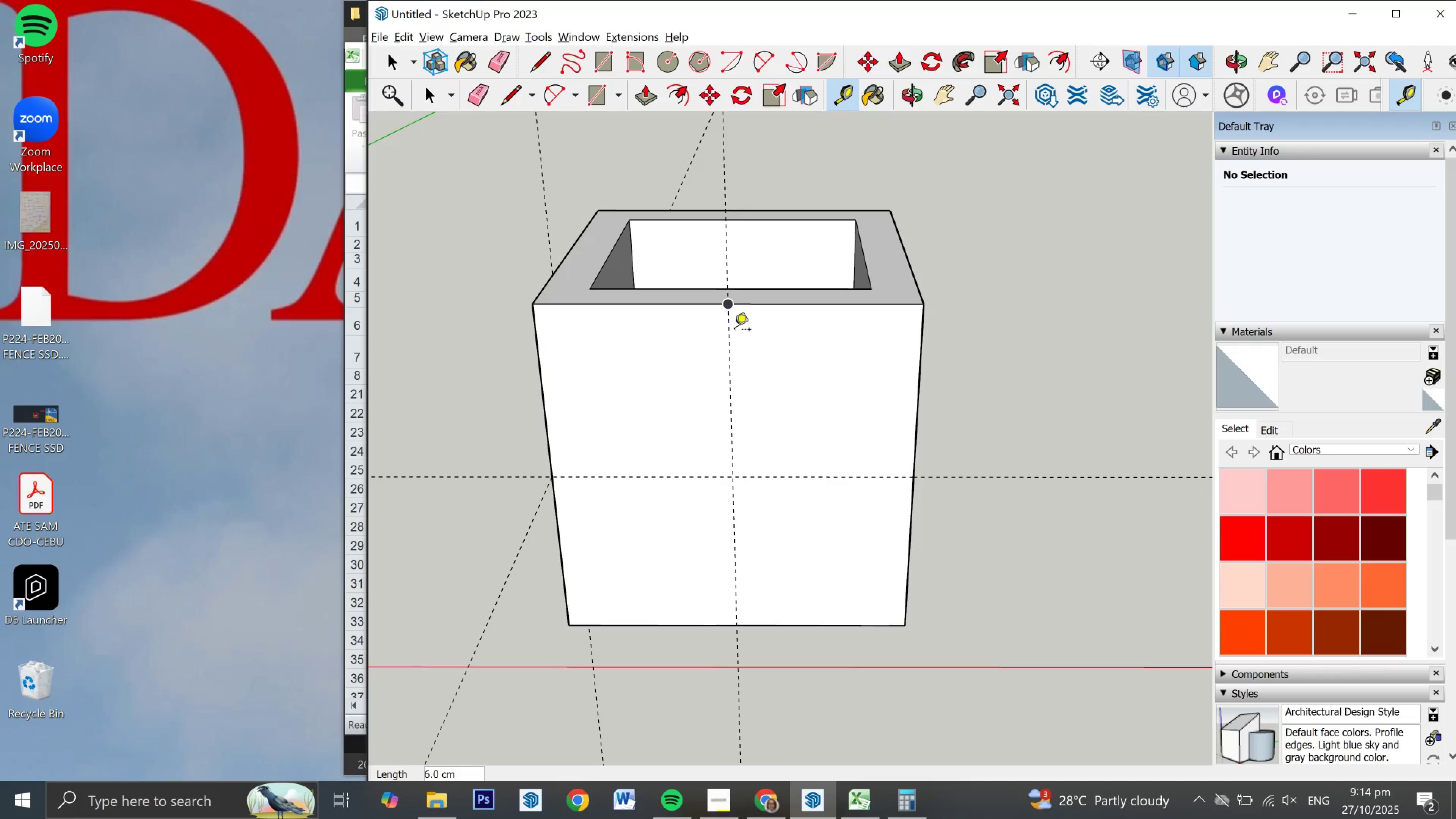 
mouse_move([727, 381])
 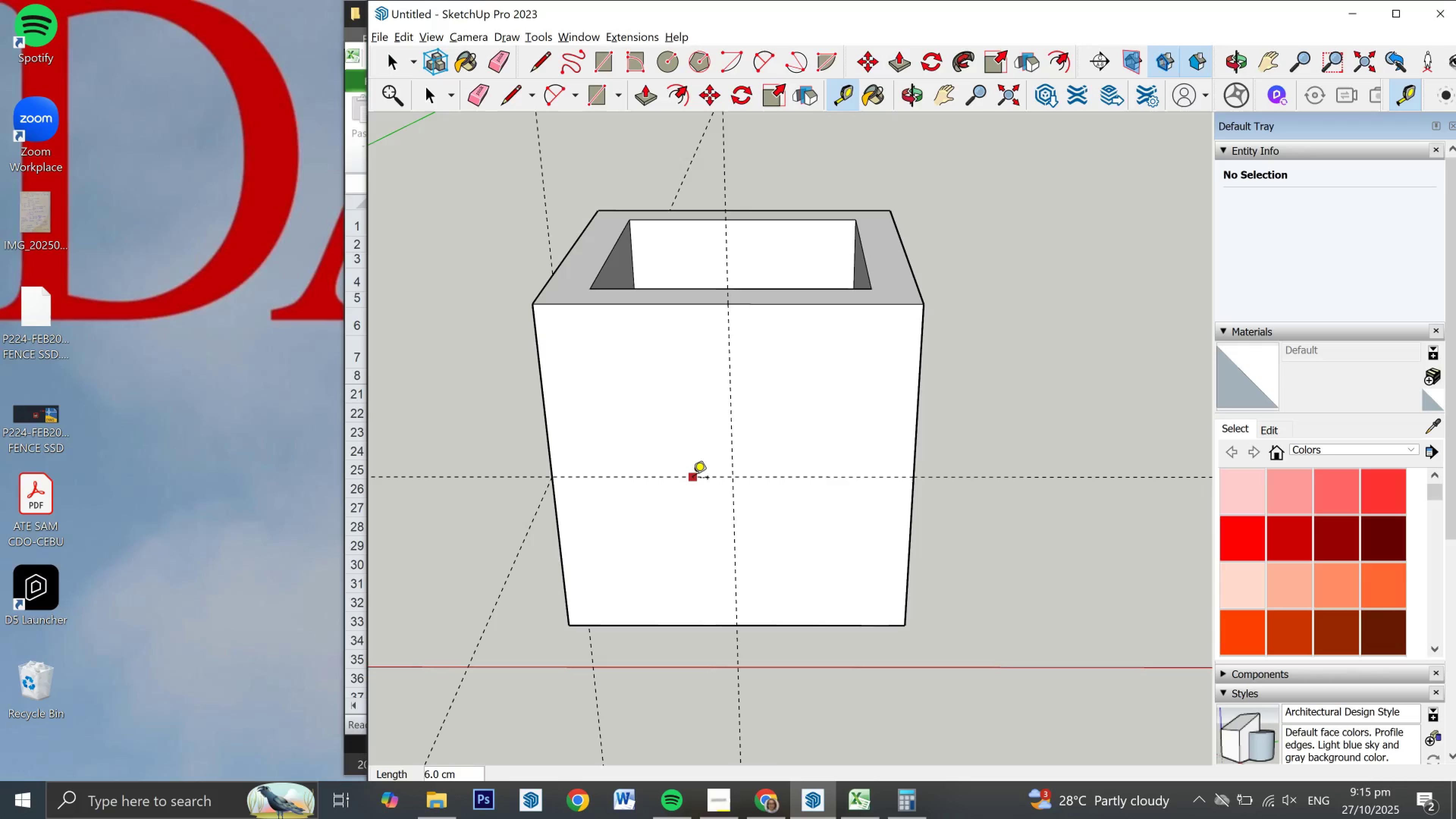 
left_click([693, 479])
 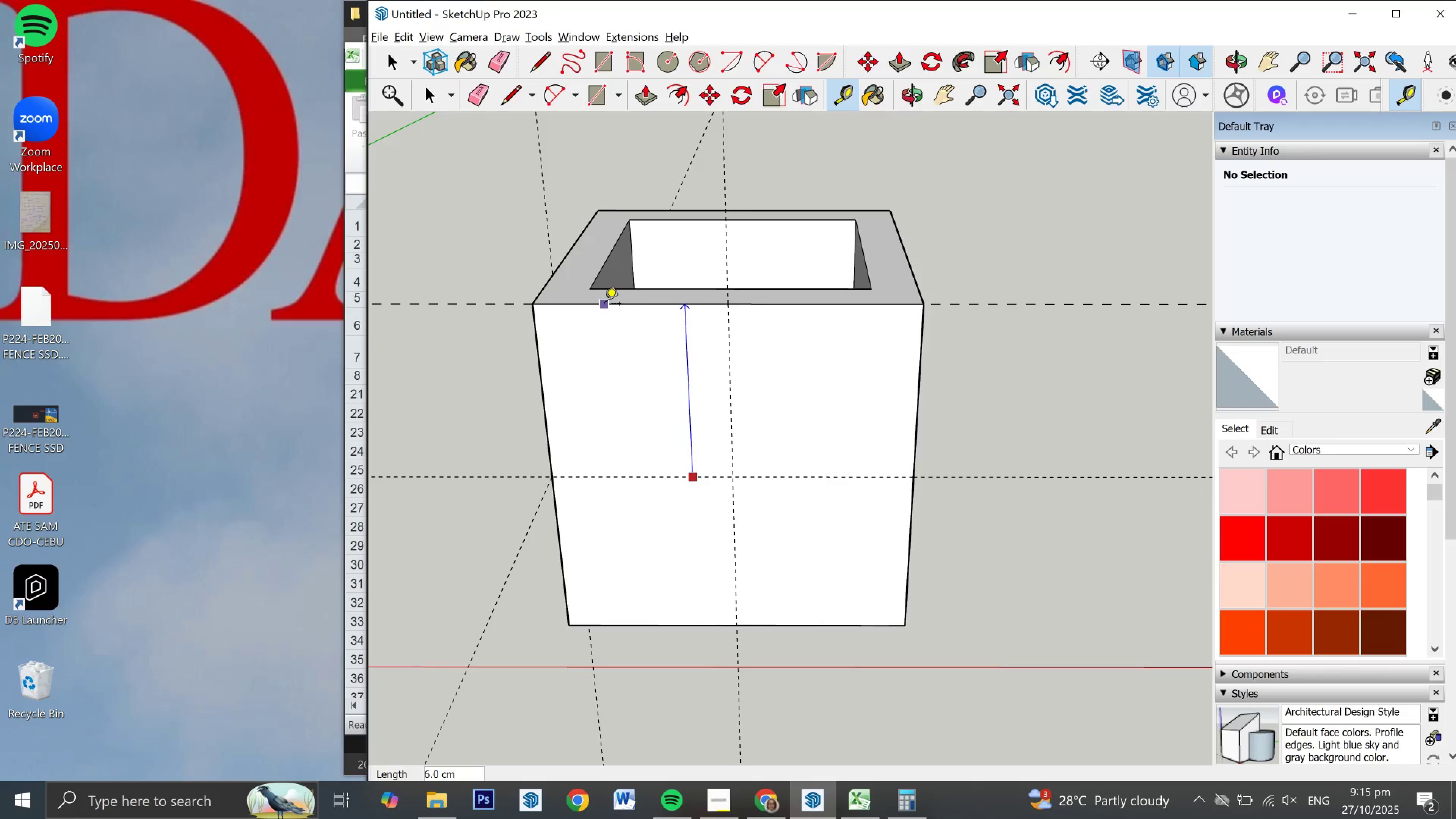 
wait(6.11)
 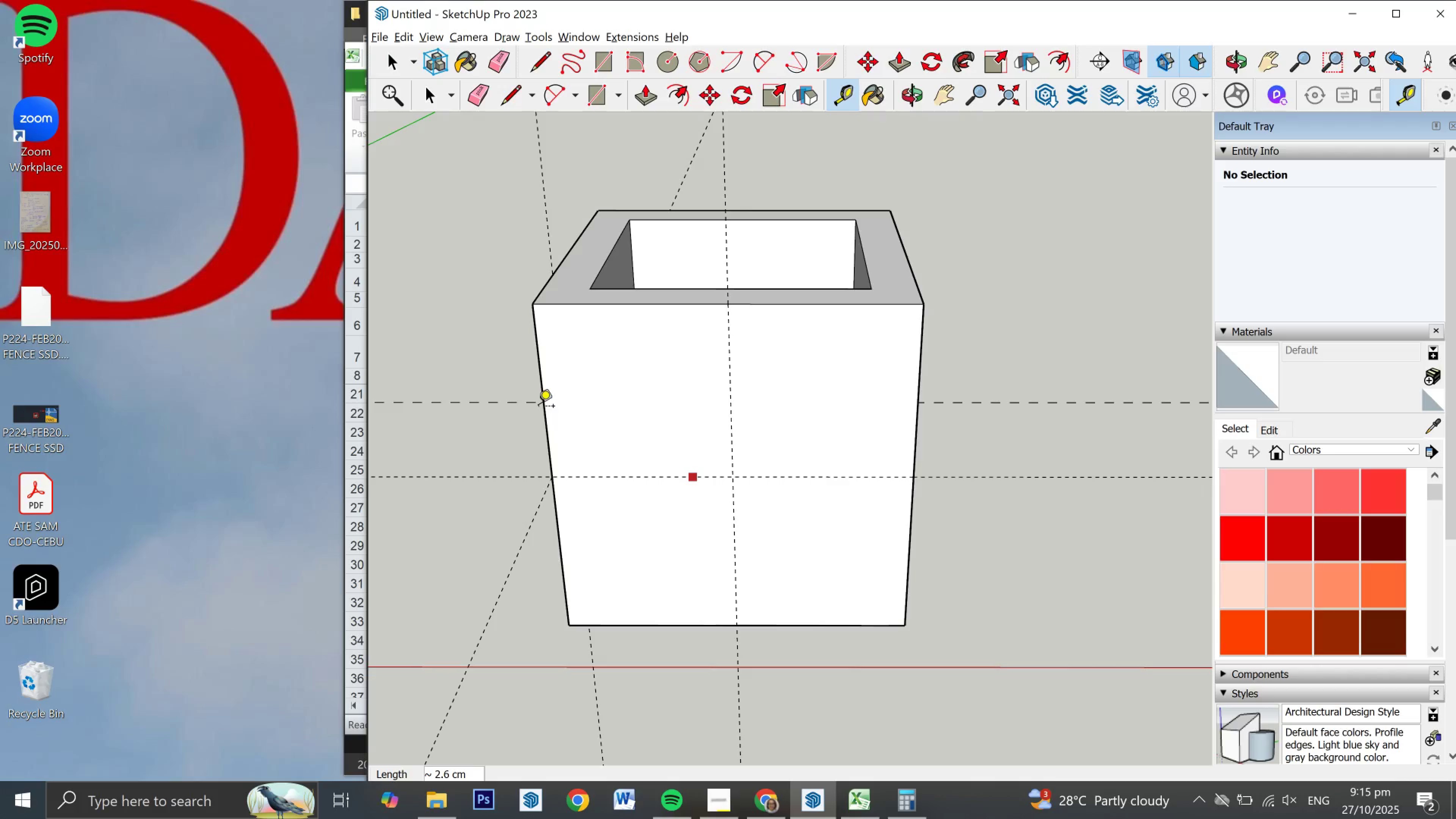 
key(Numpad3)
 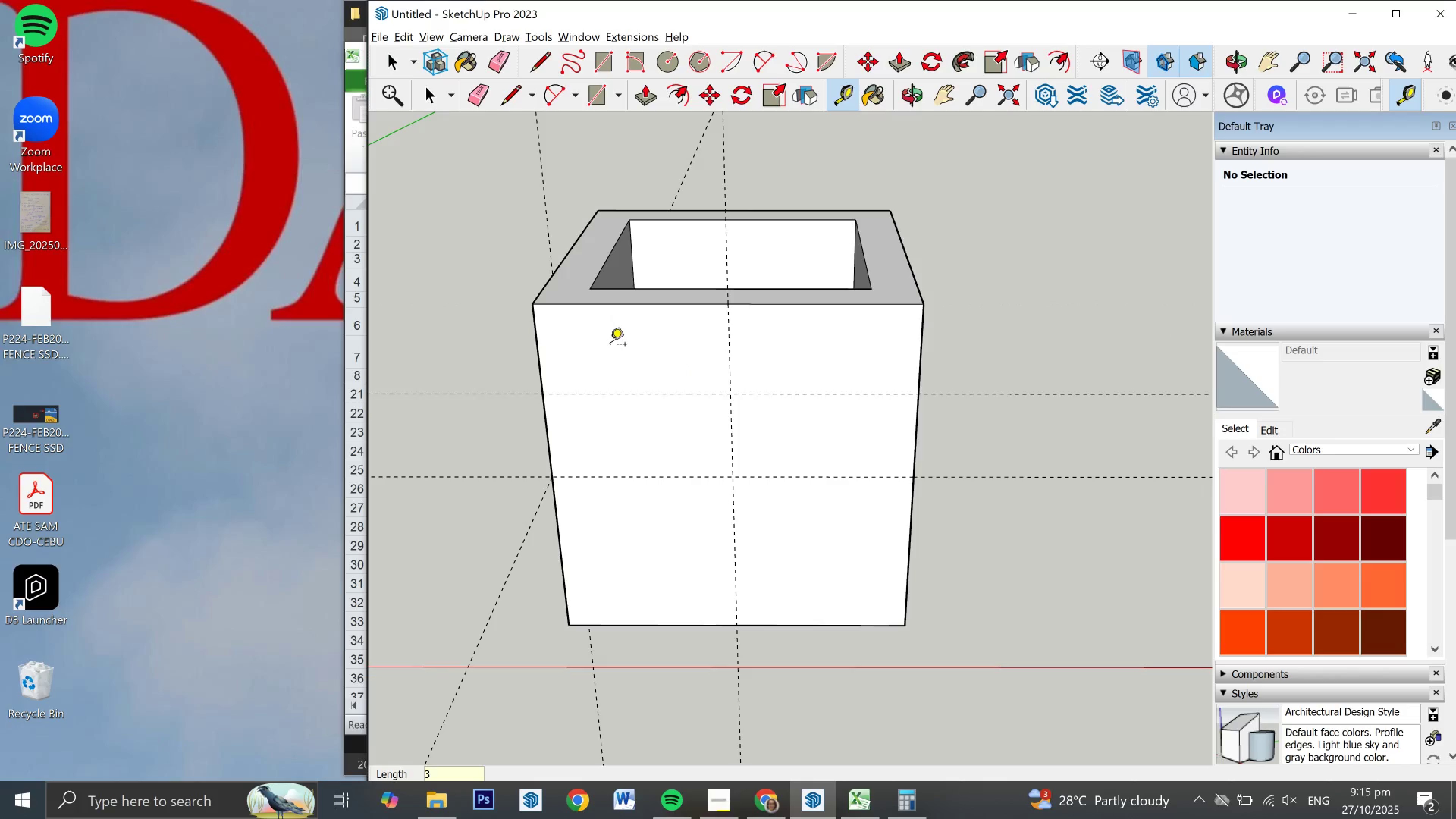 
key(NumpadEnter)
 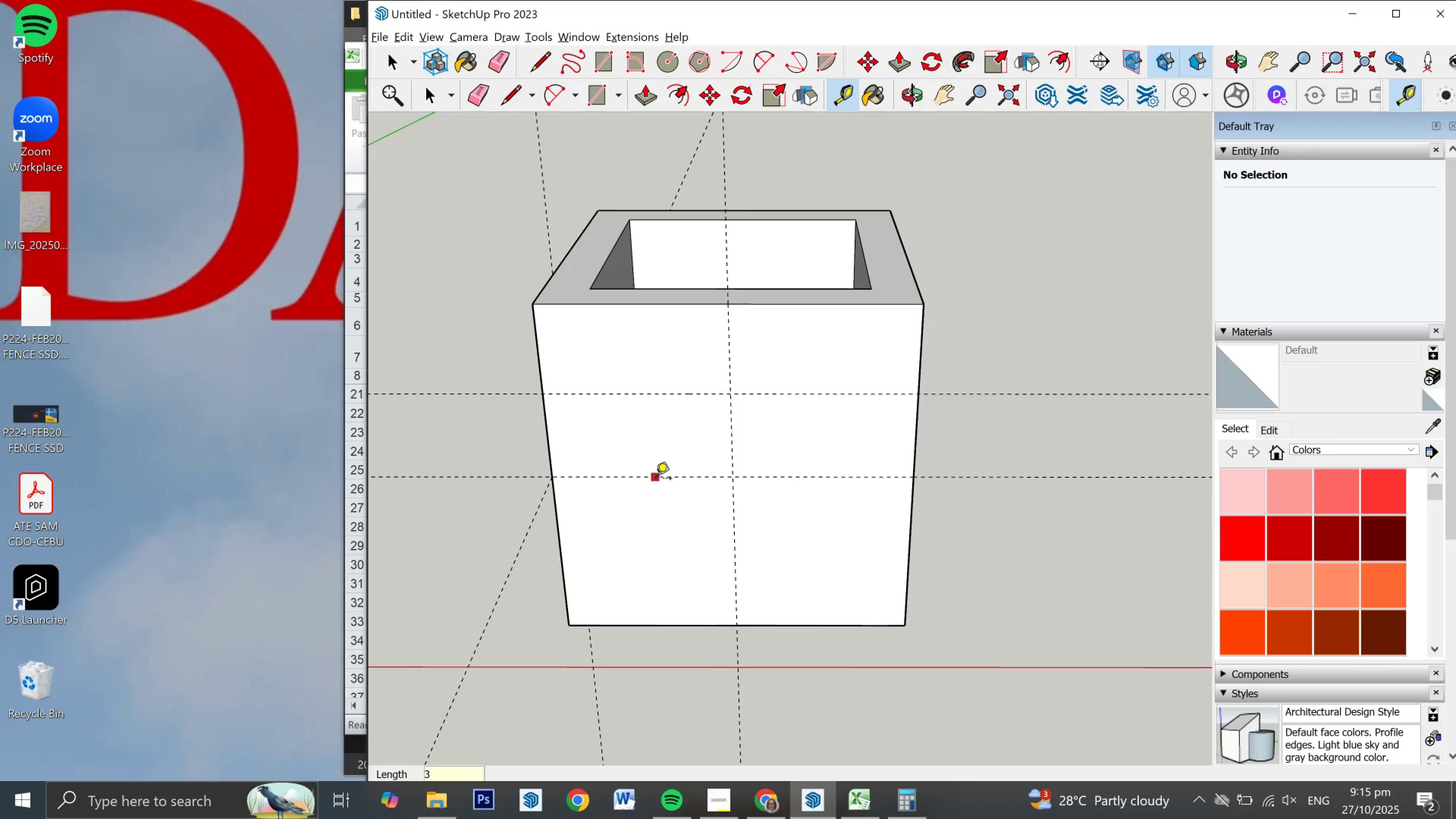 
left_click([657, 479])
 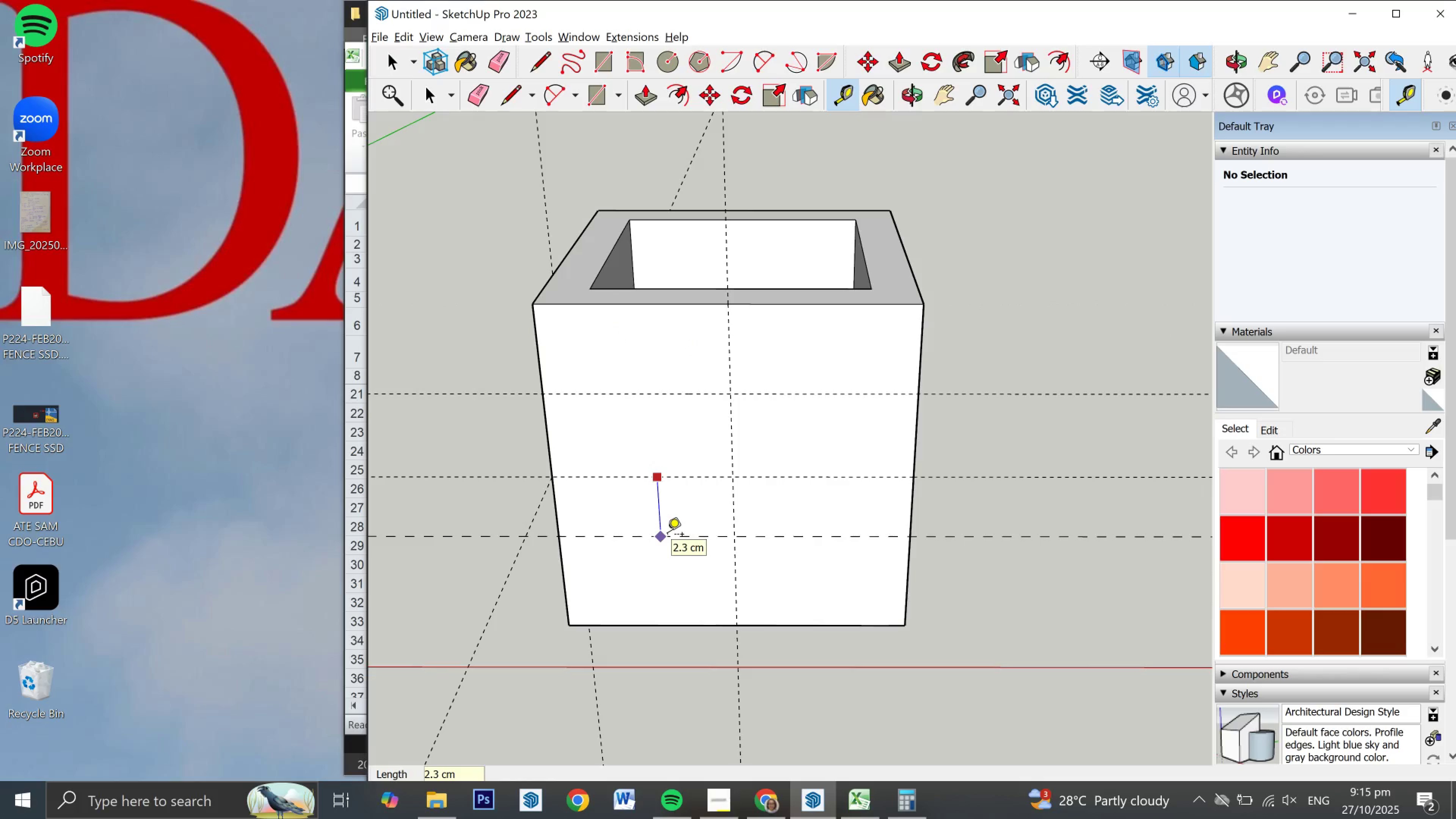 
key(Numpad3)
 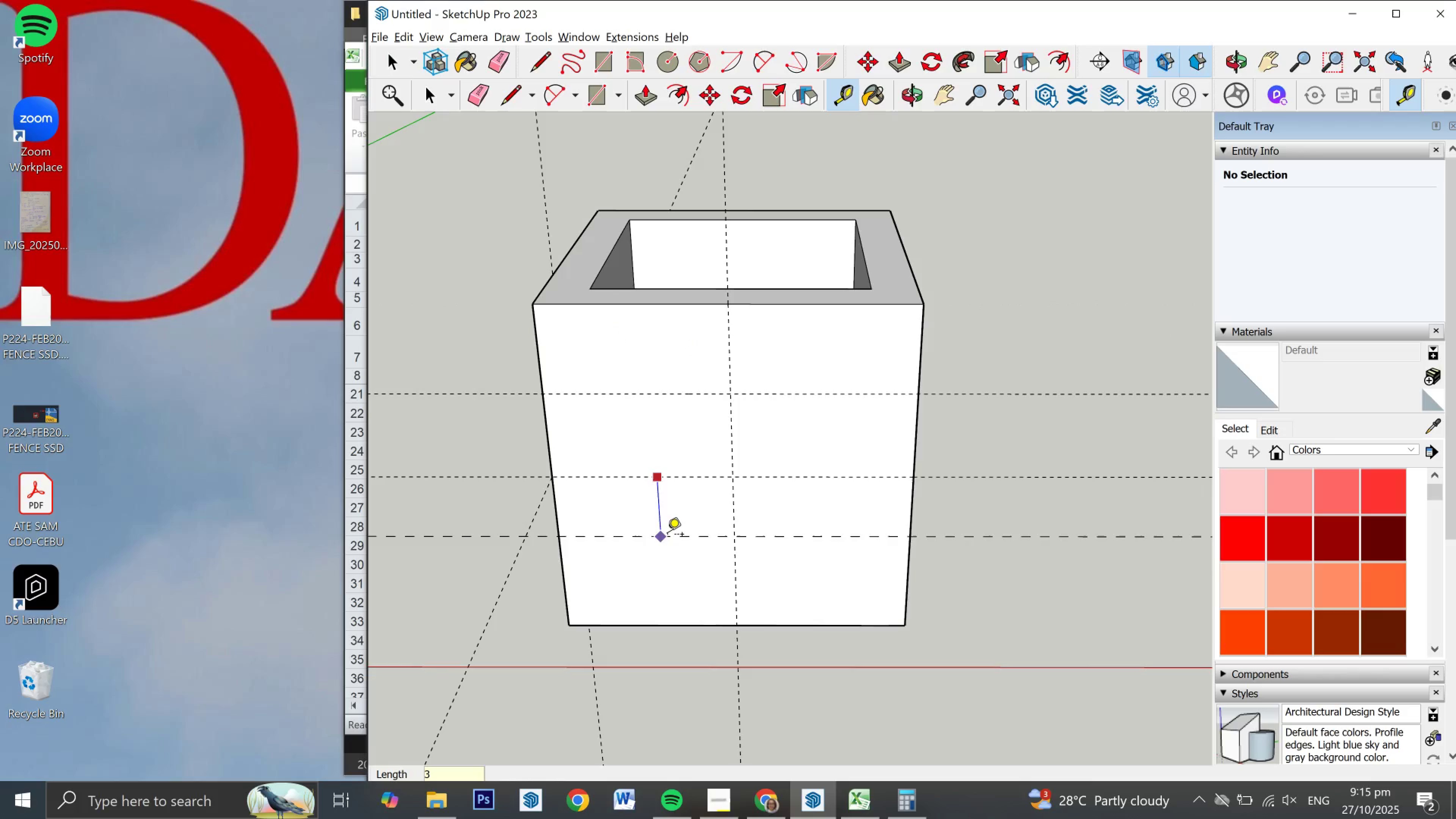 
key(NumpadEnter)
 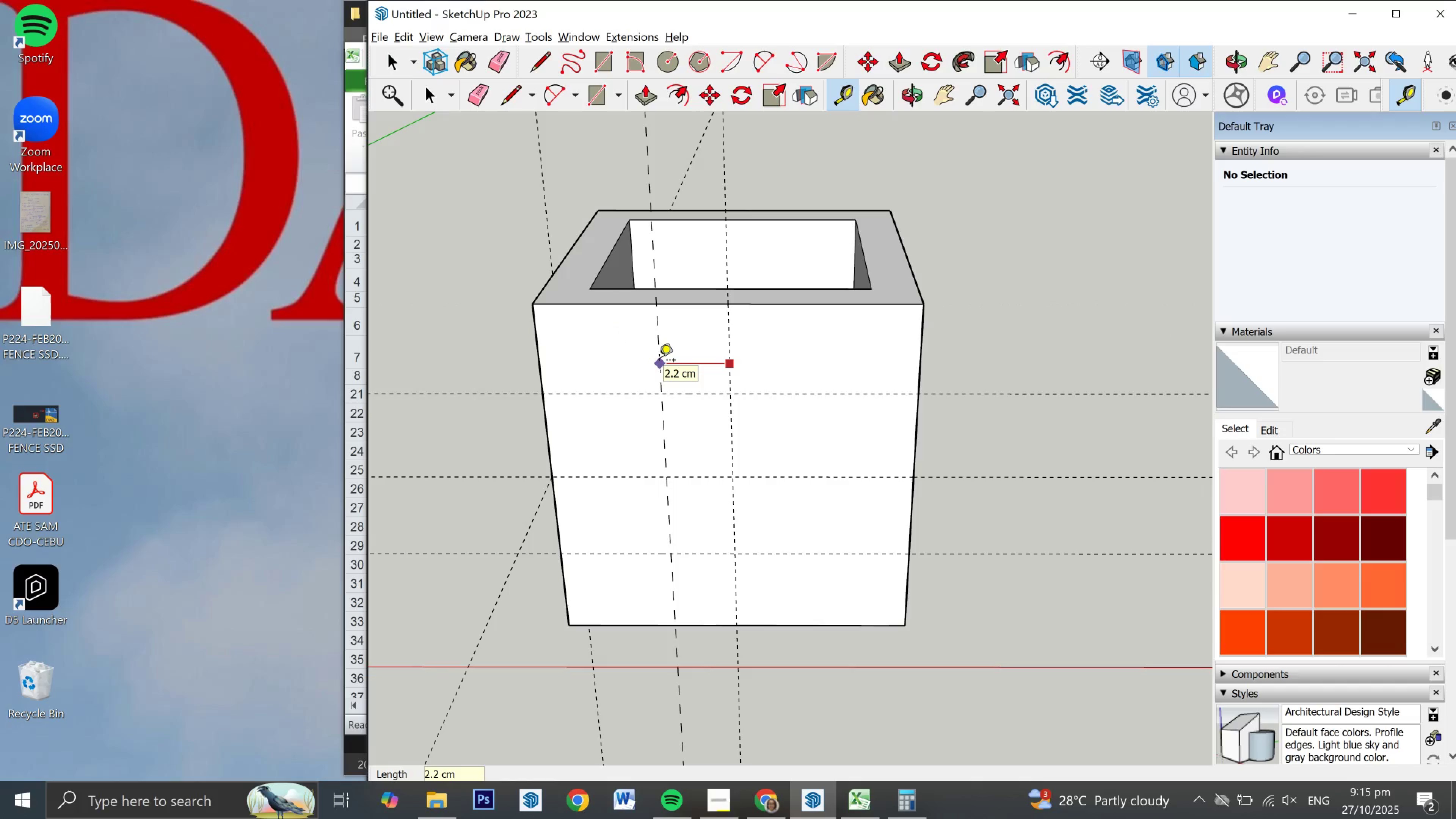 
key(Numpad3)
 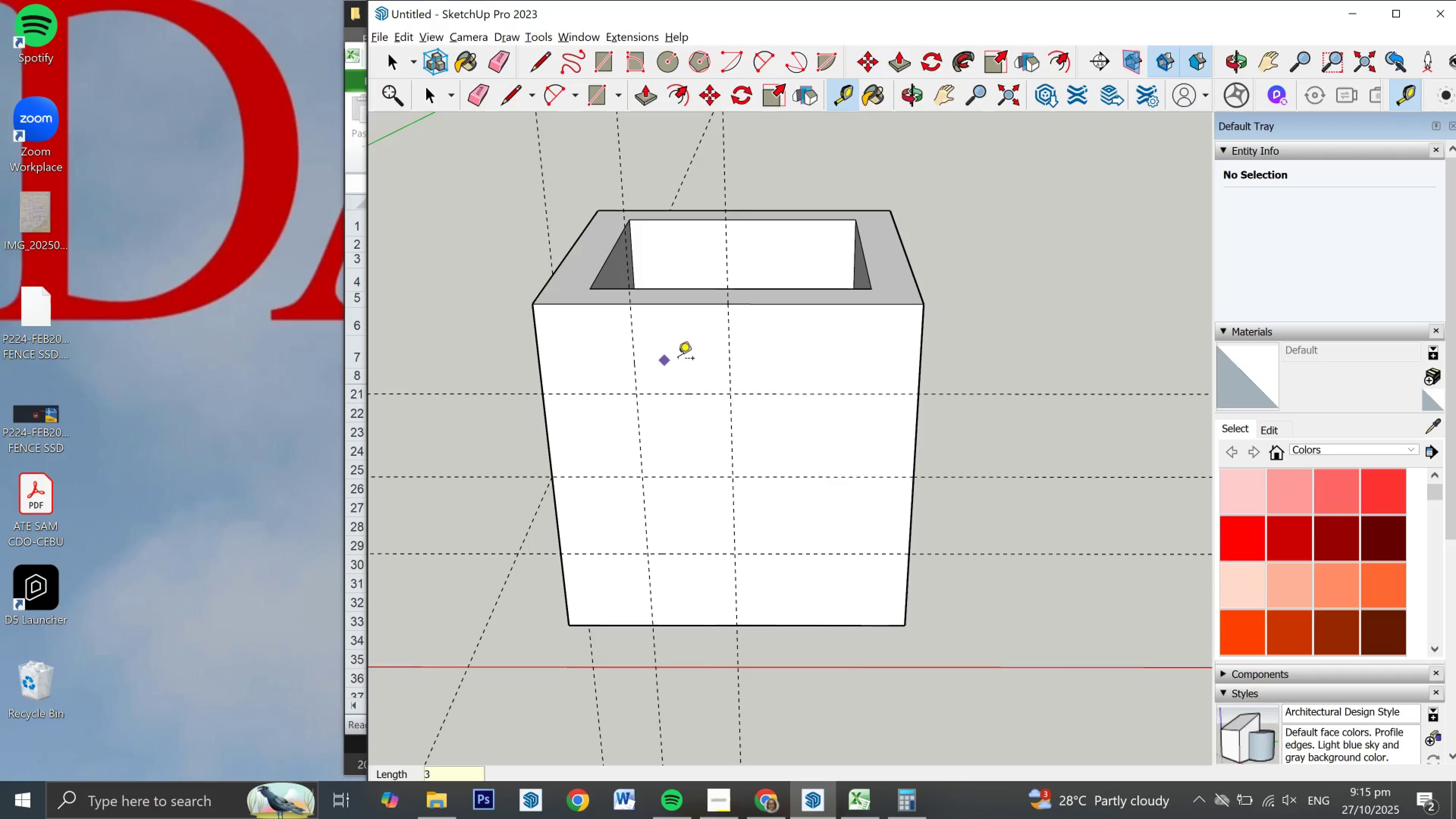 
key(NumpadEnter)
 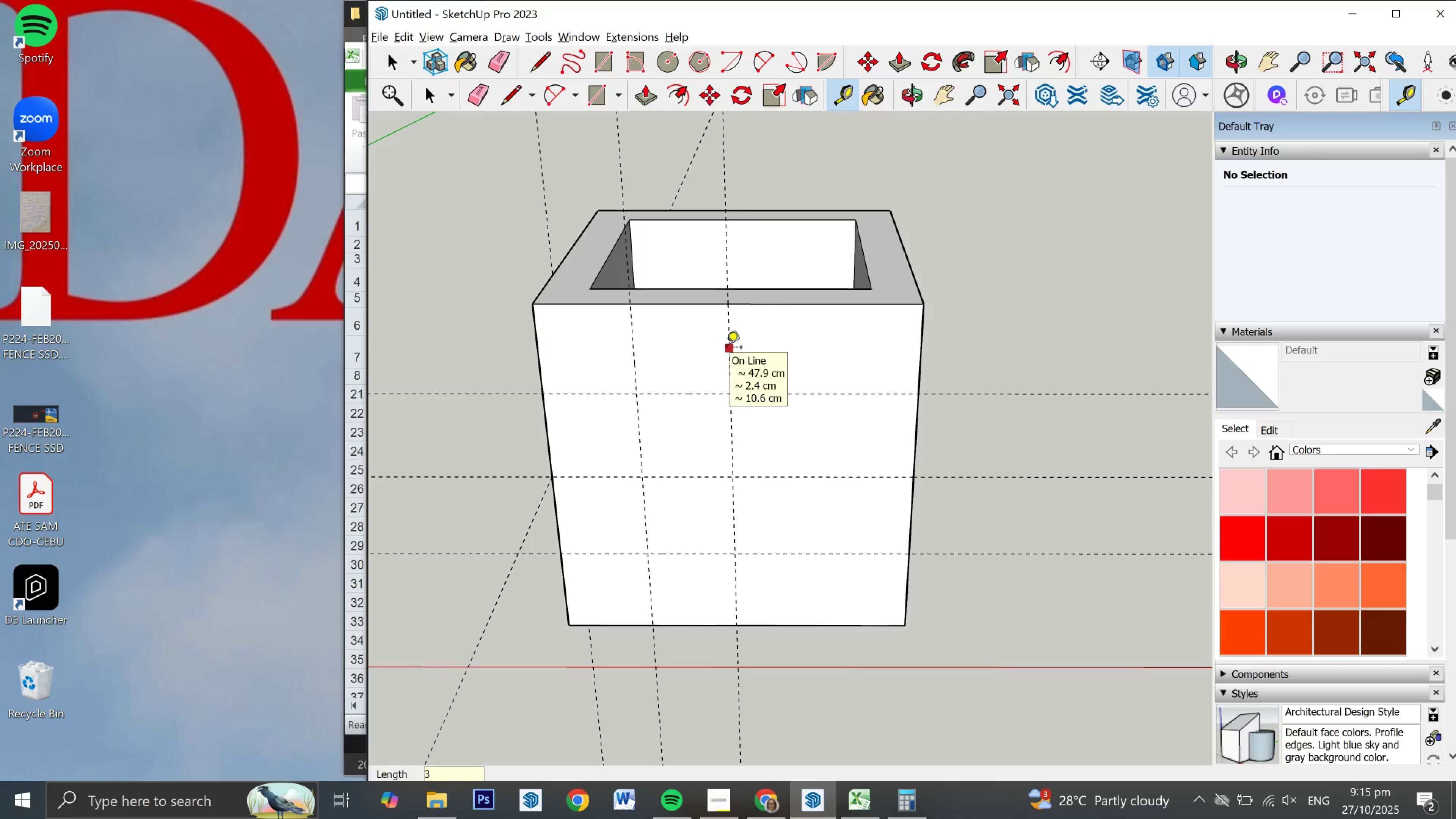 
left_click([726, 348])
 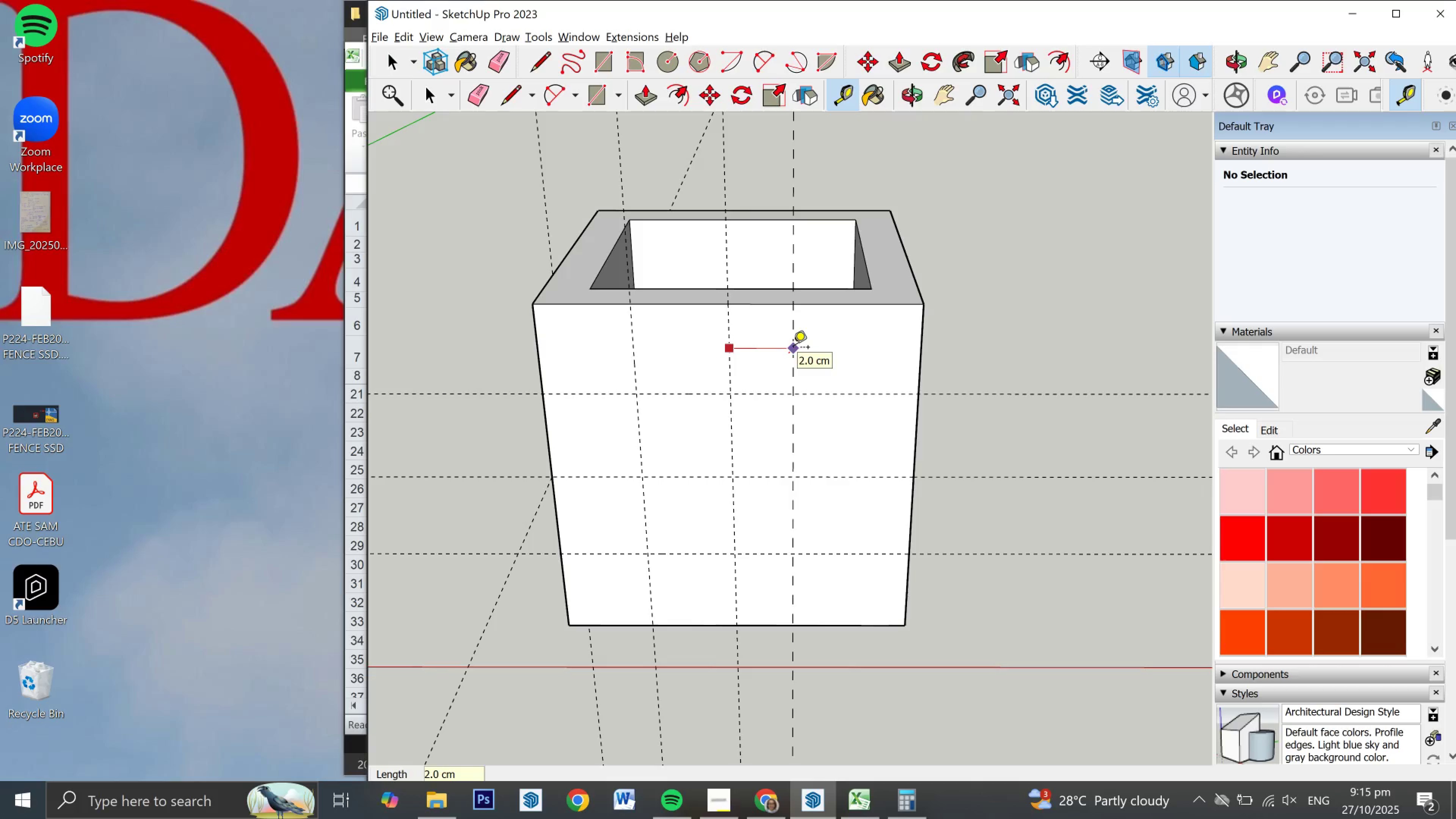 
key(Numpad3)
 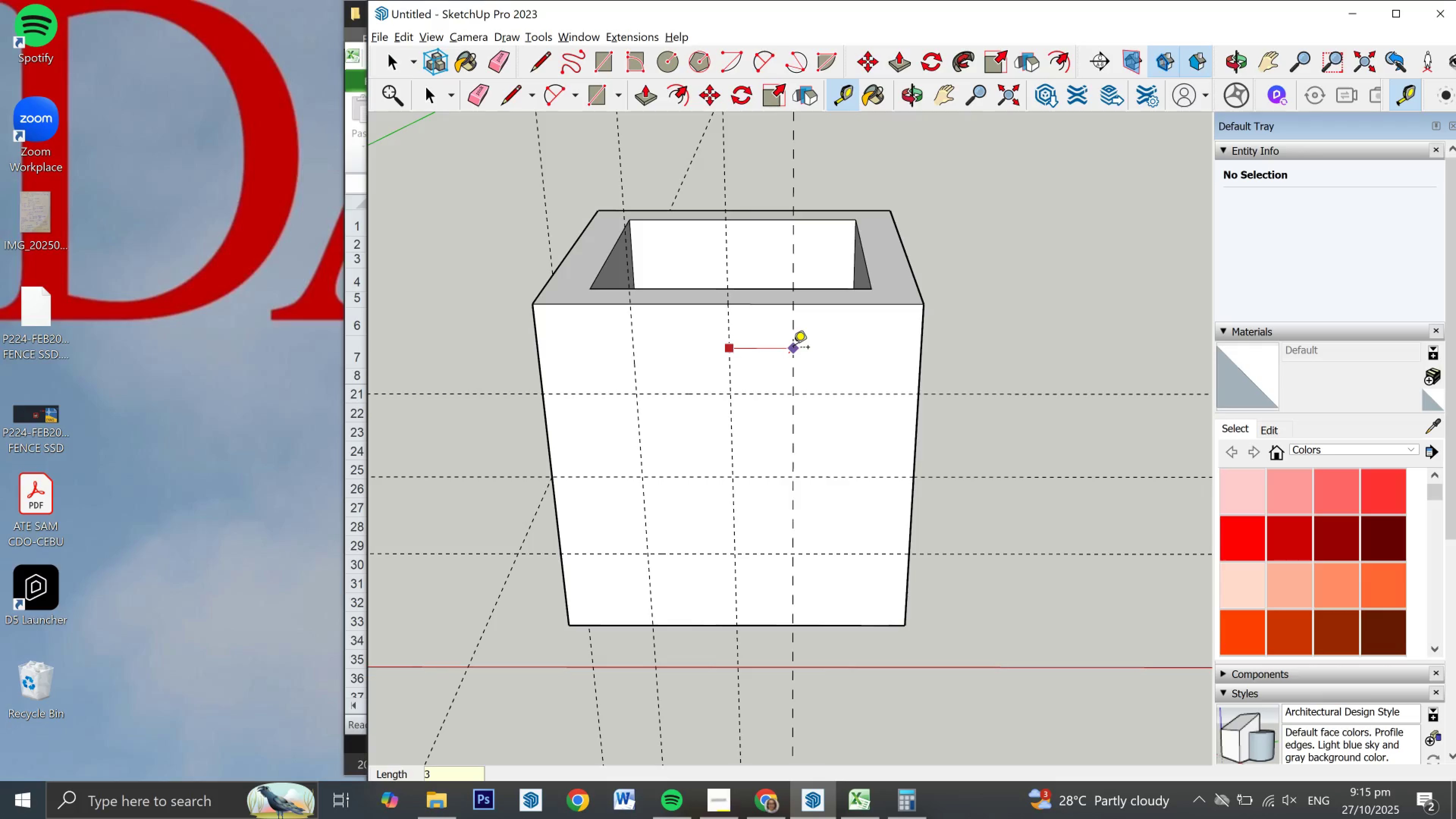 
key(NumpadEnter)
 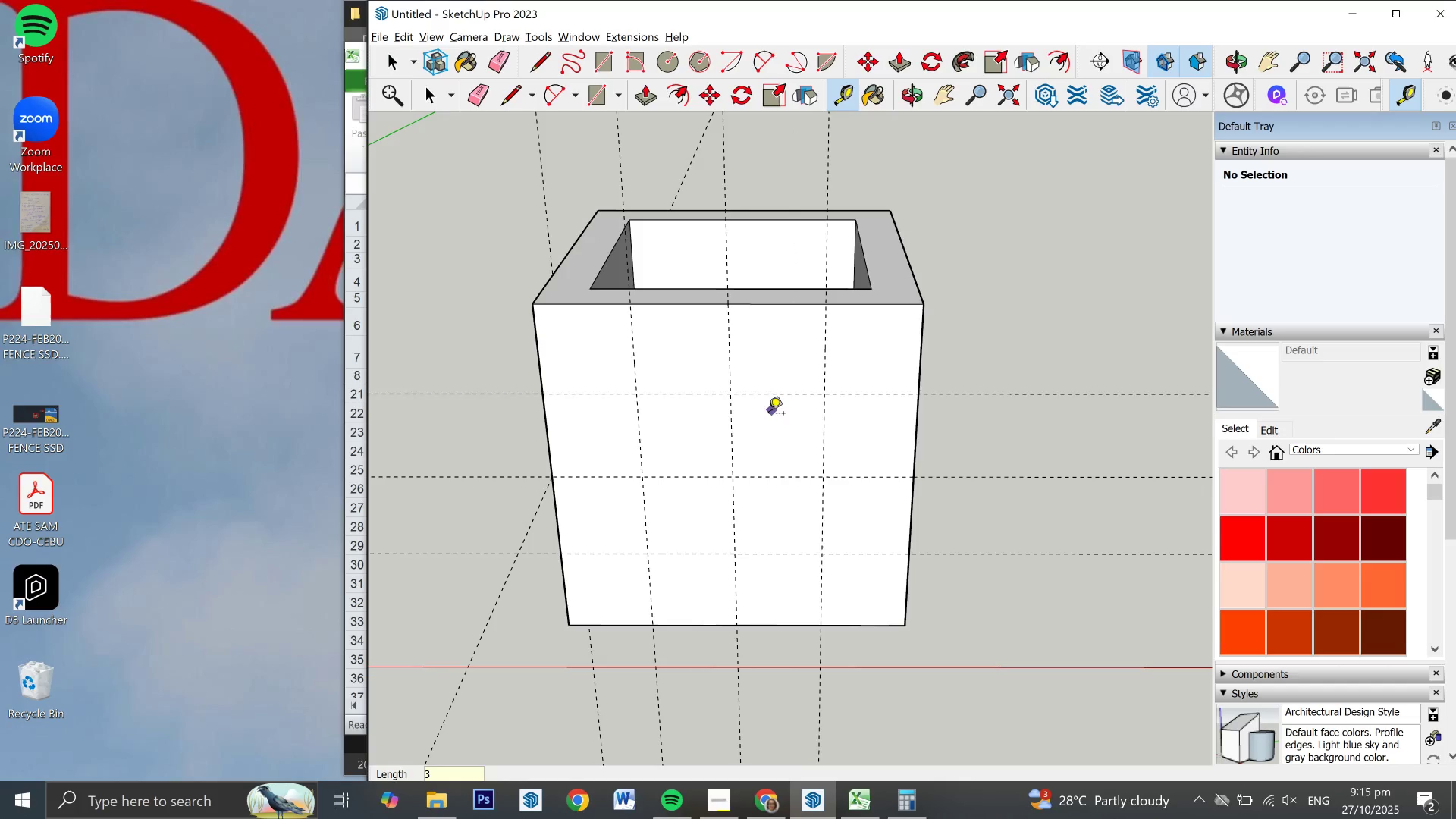 
mouse_move([754, 417])
 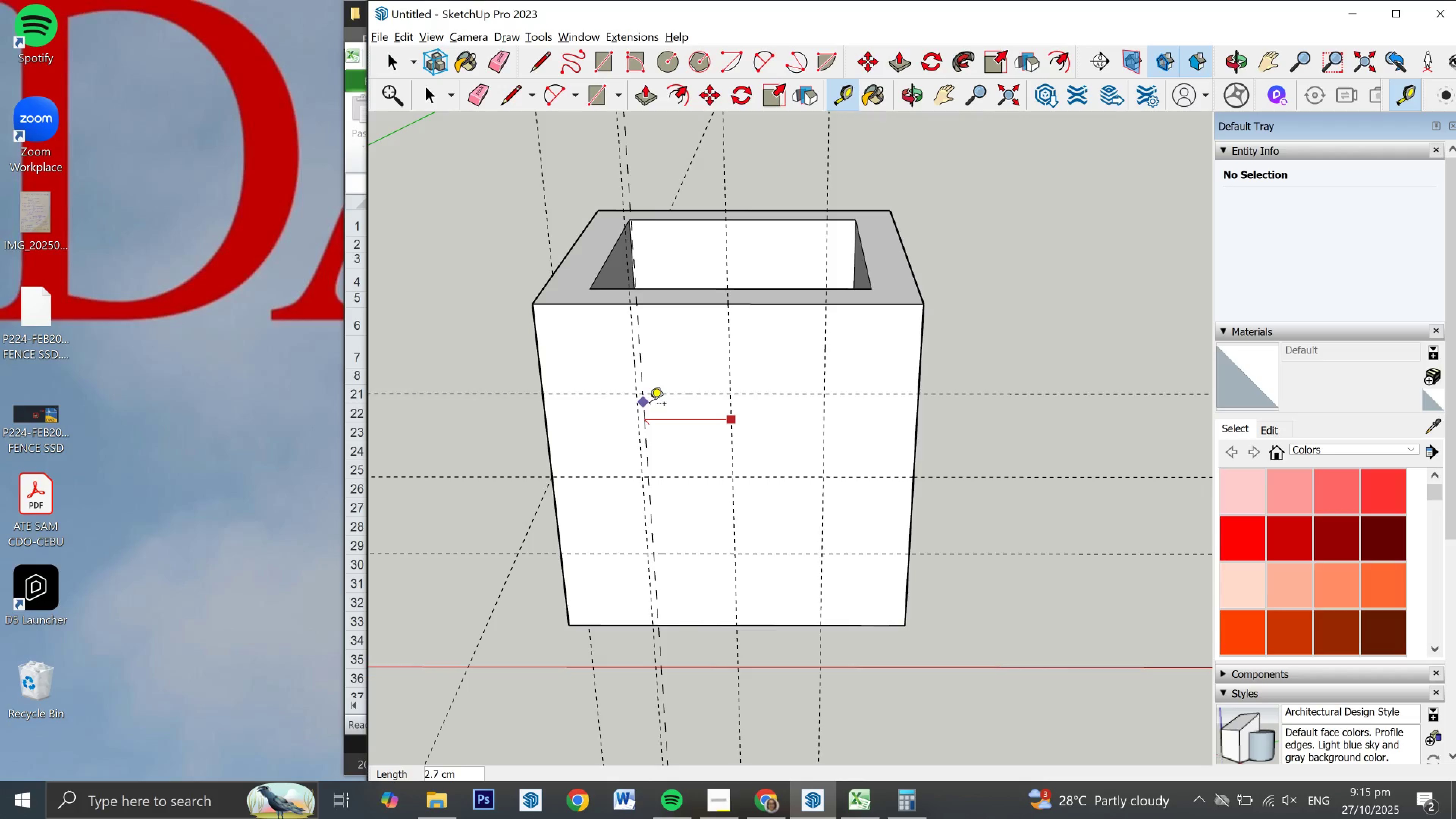 
key(Numpad1)
 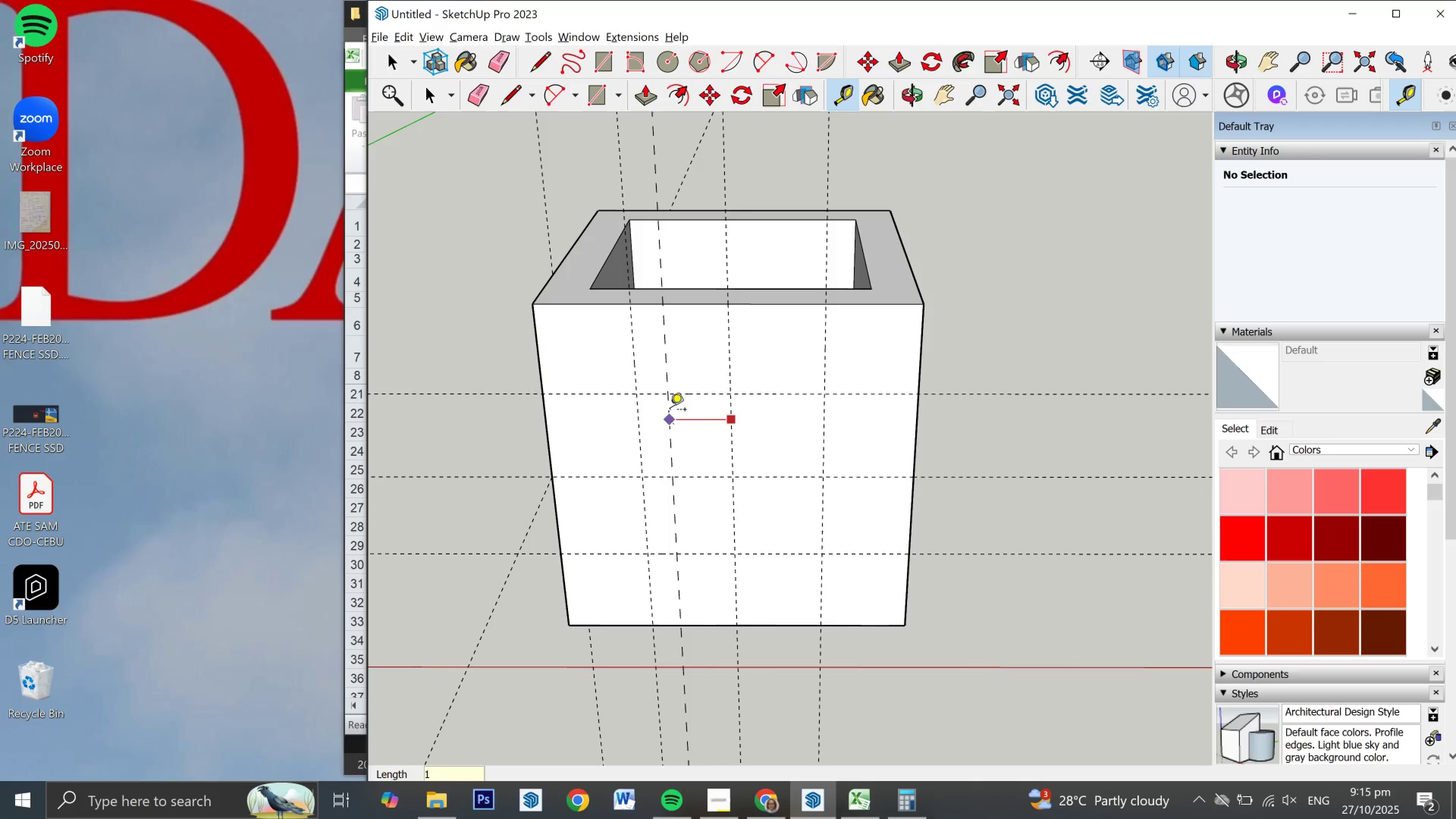 
key(NumpadDecimal)
 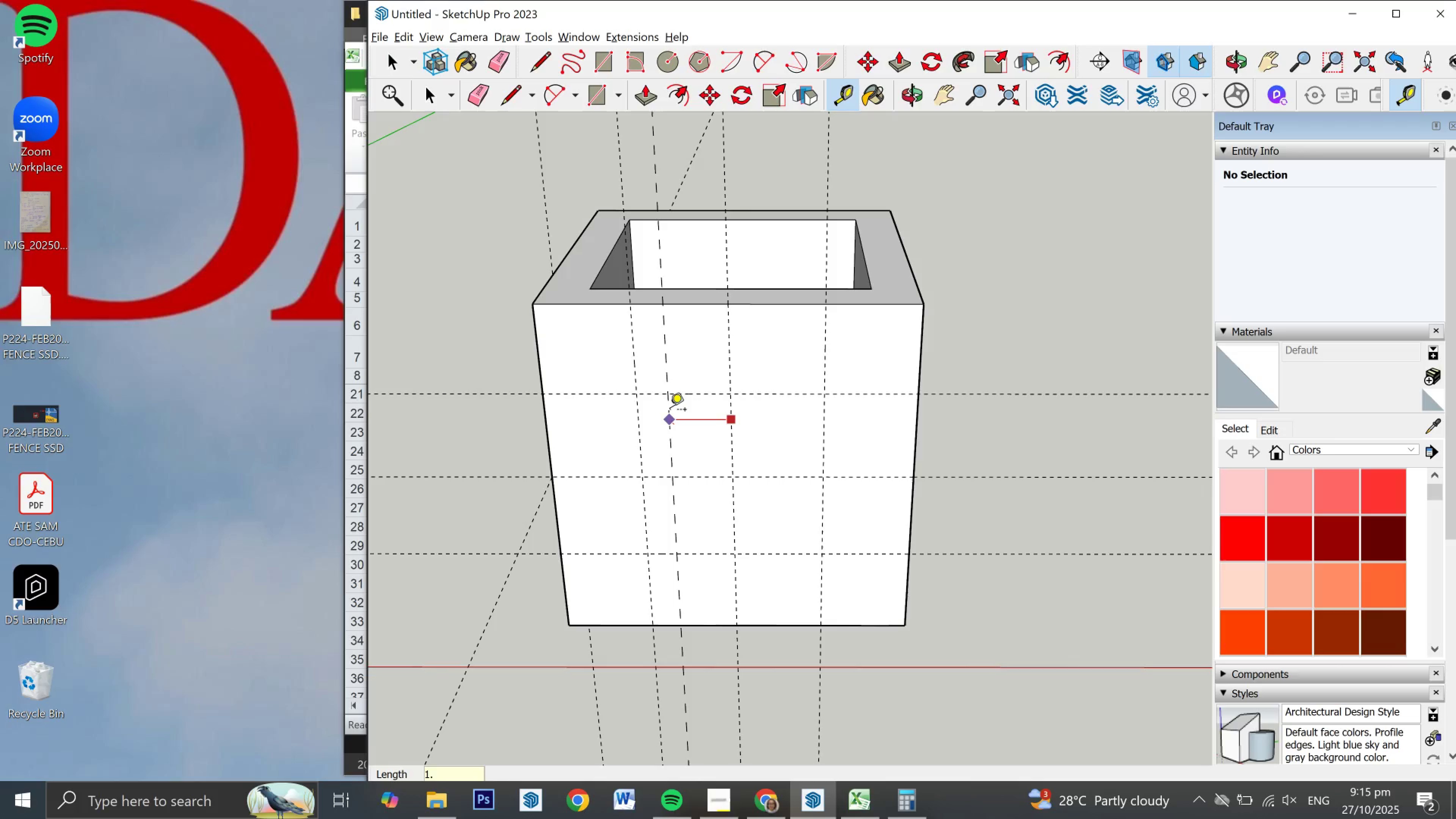 
key(Numpad5)
 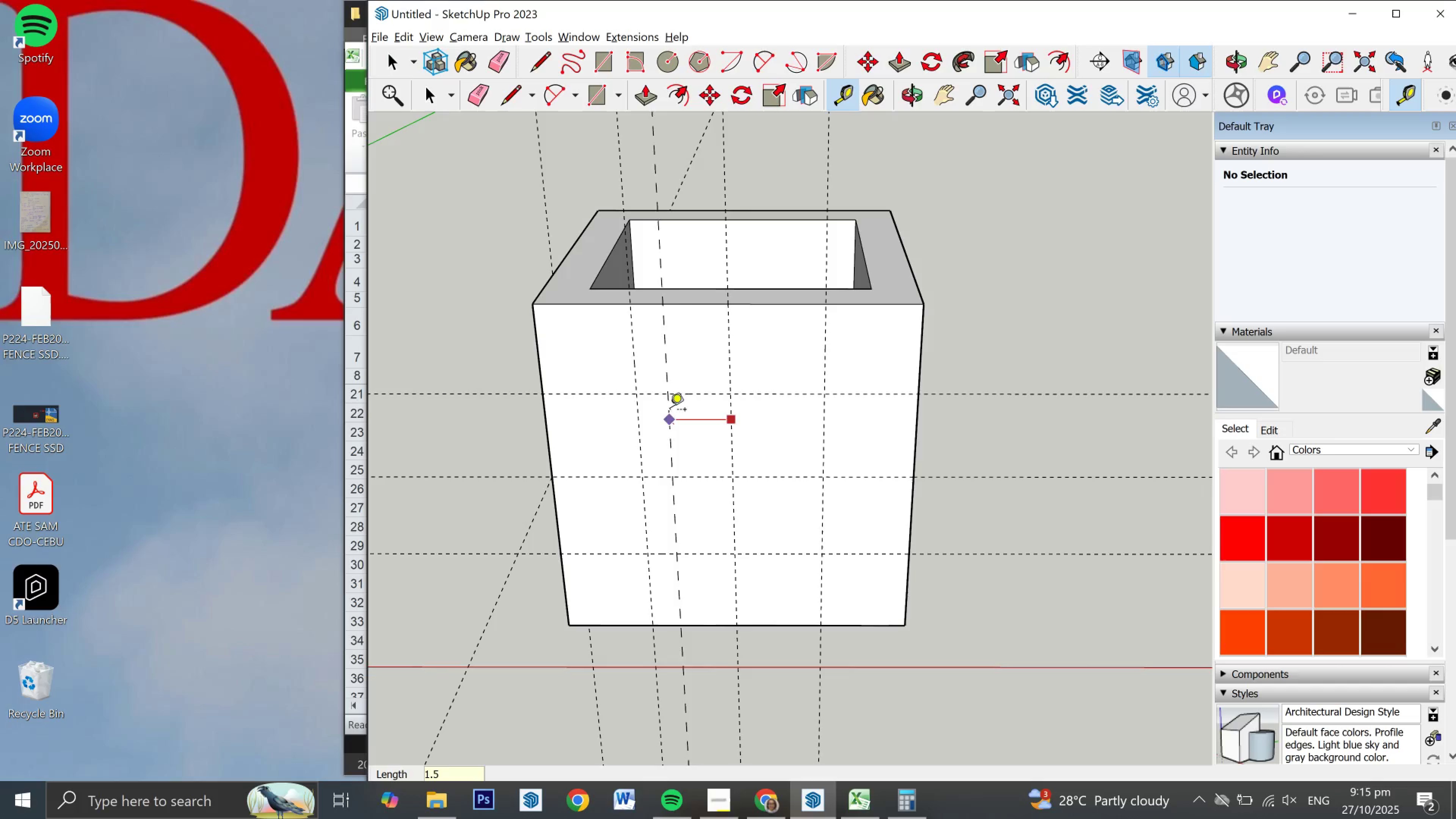 
key(NumpadEnter)
 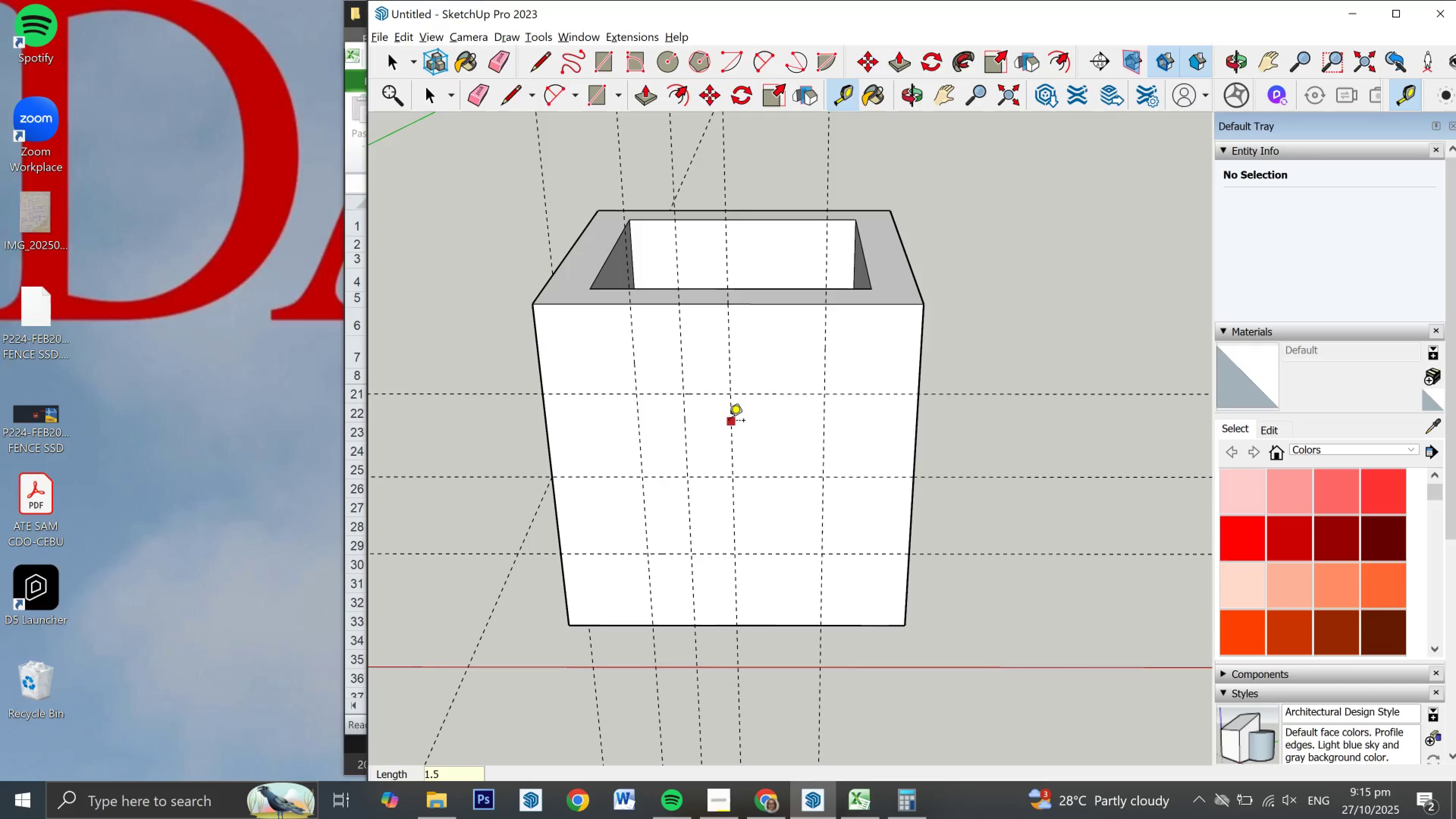 
left_click([729, 422])
 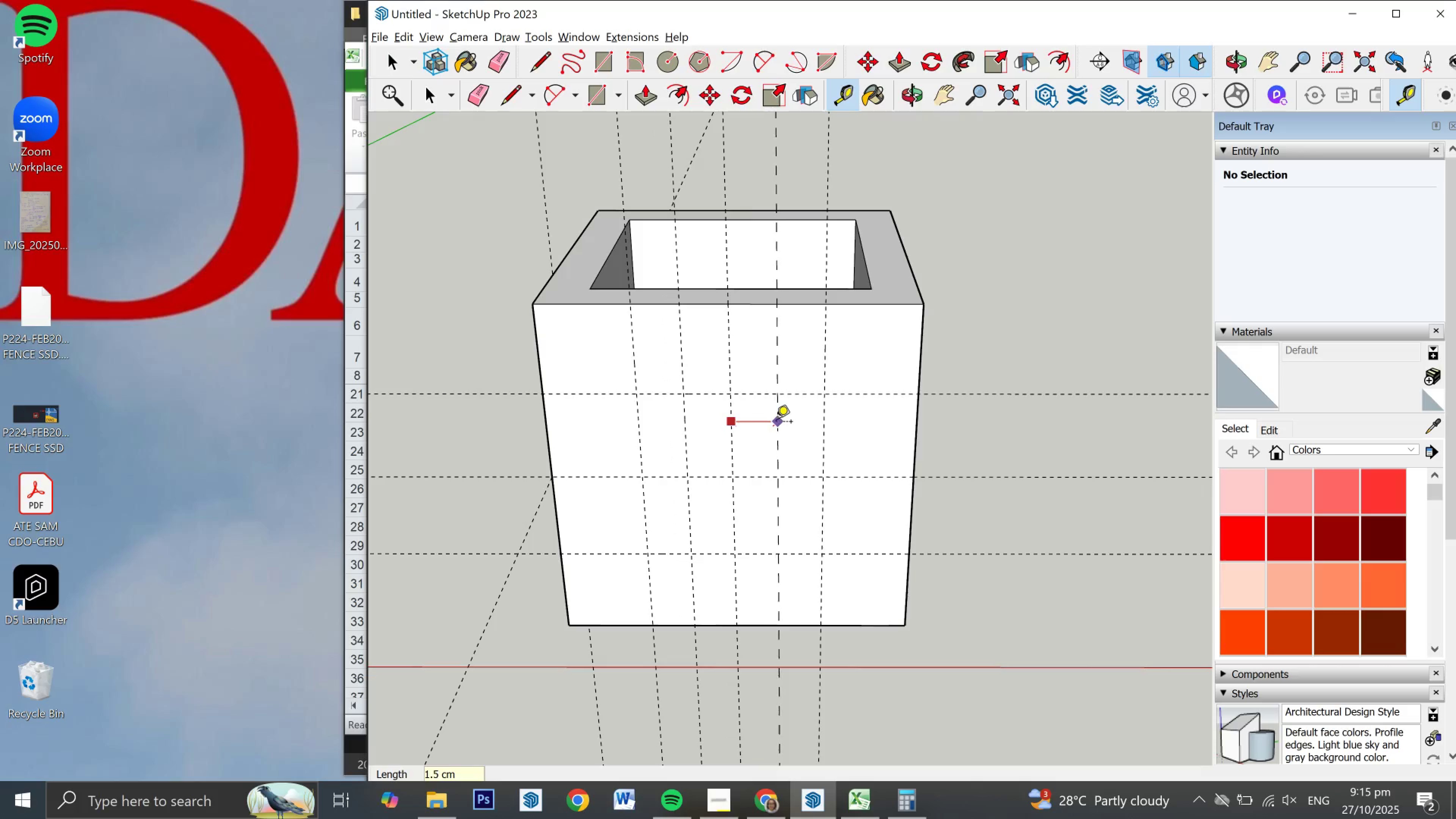 
key(Numpad1)
 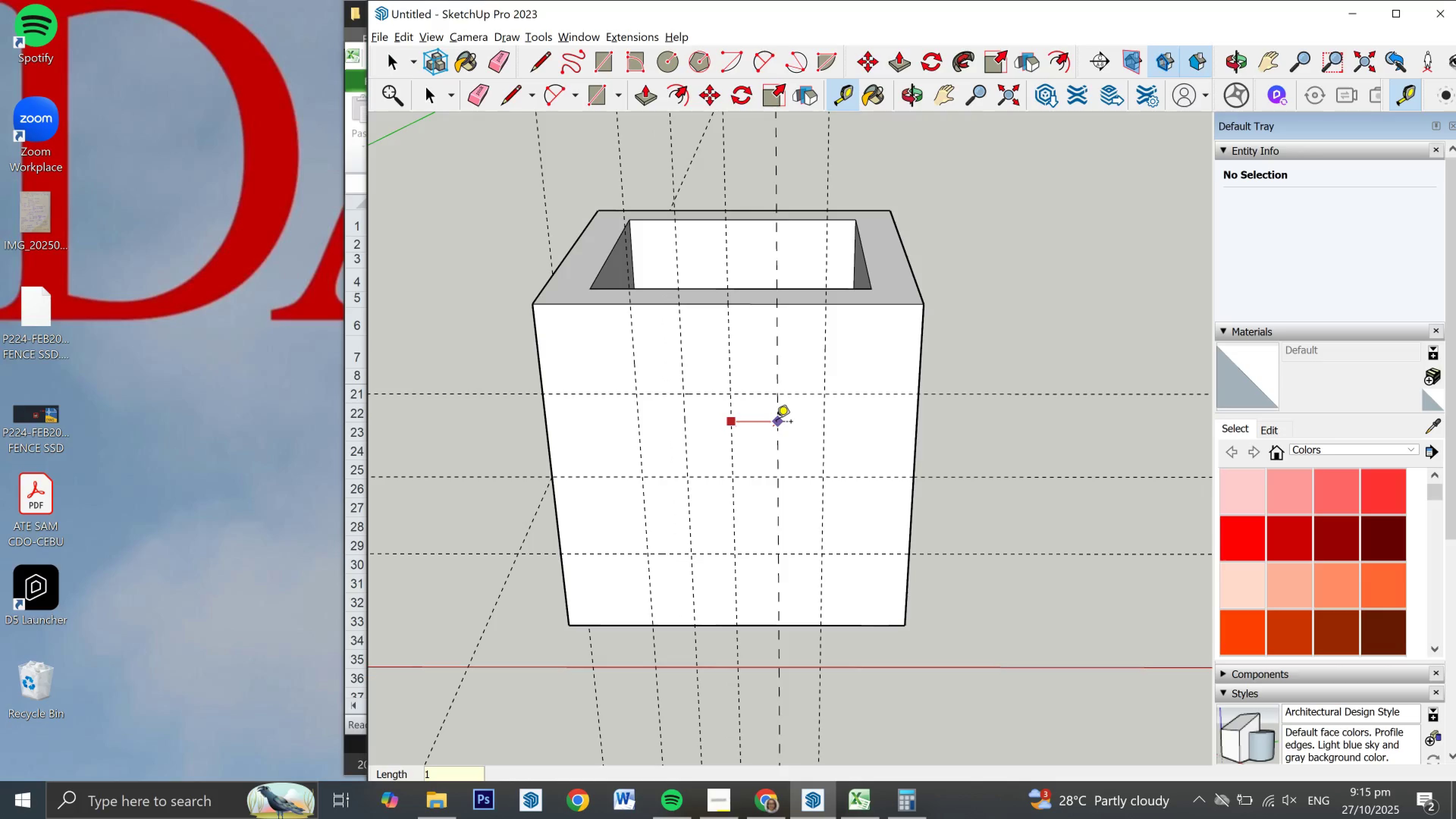 
key(NumpadDecimal)
 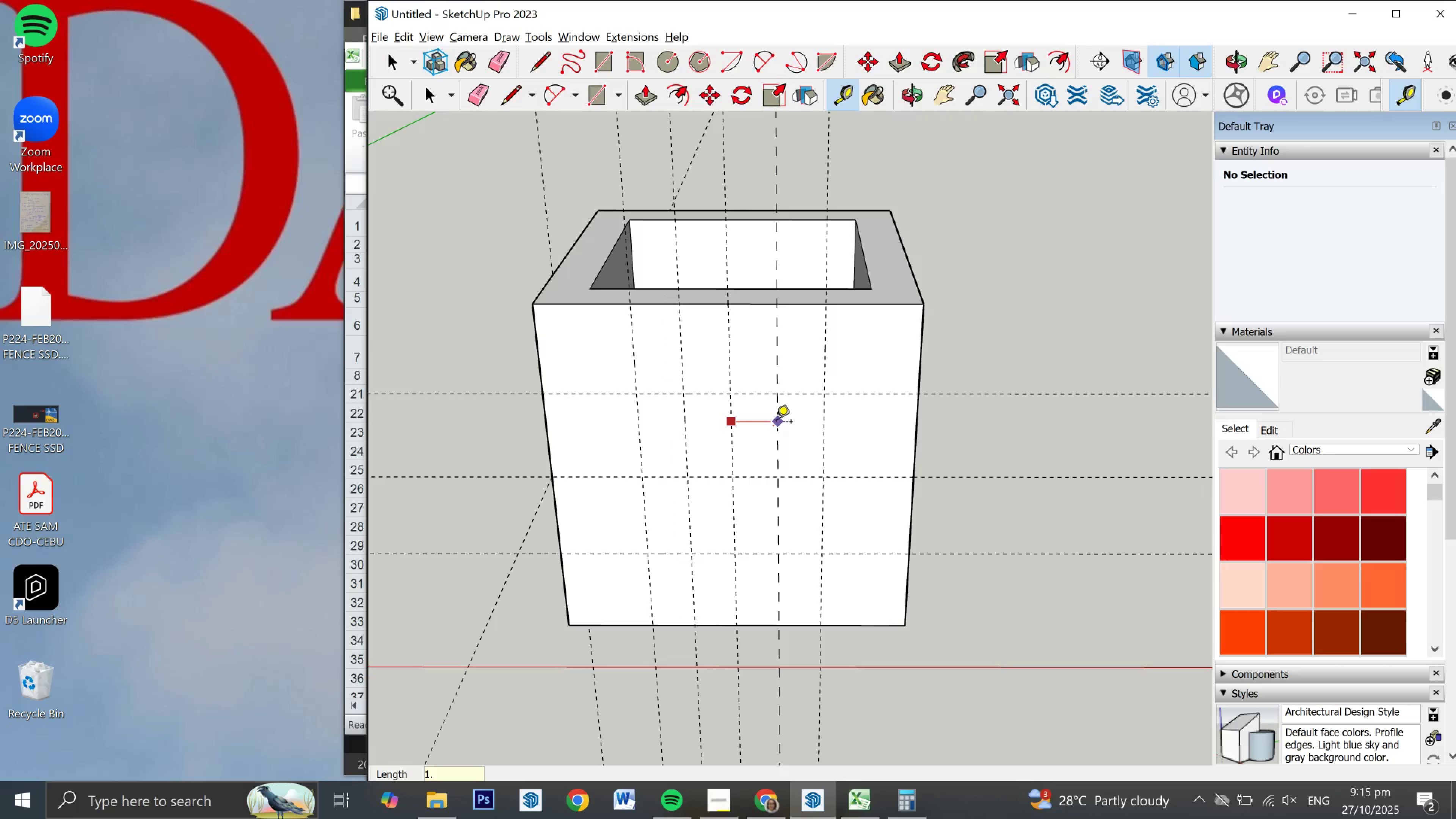 
key(Numpad5)
 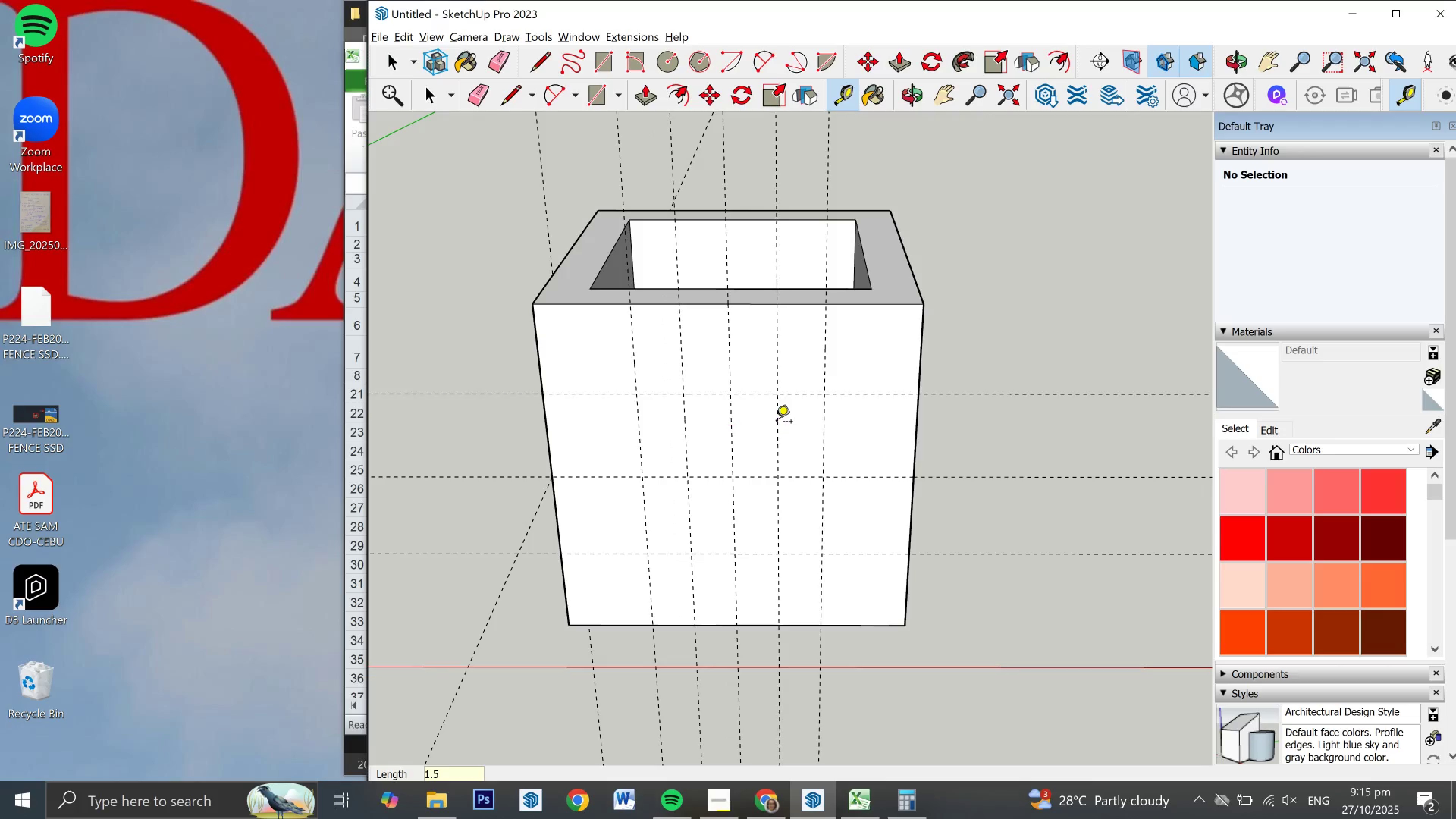 
key(NumpadEnter)
 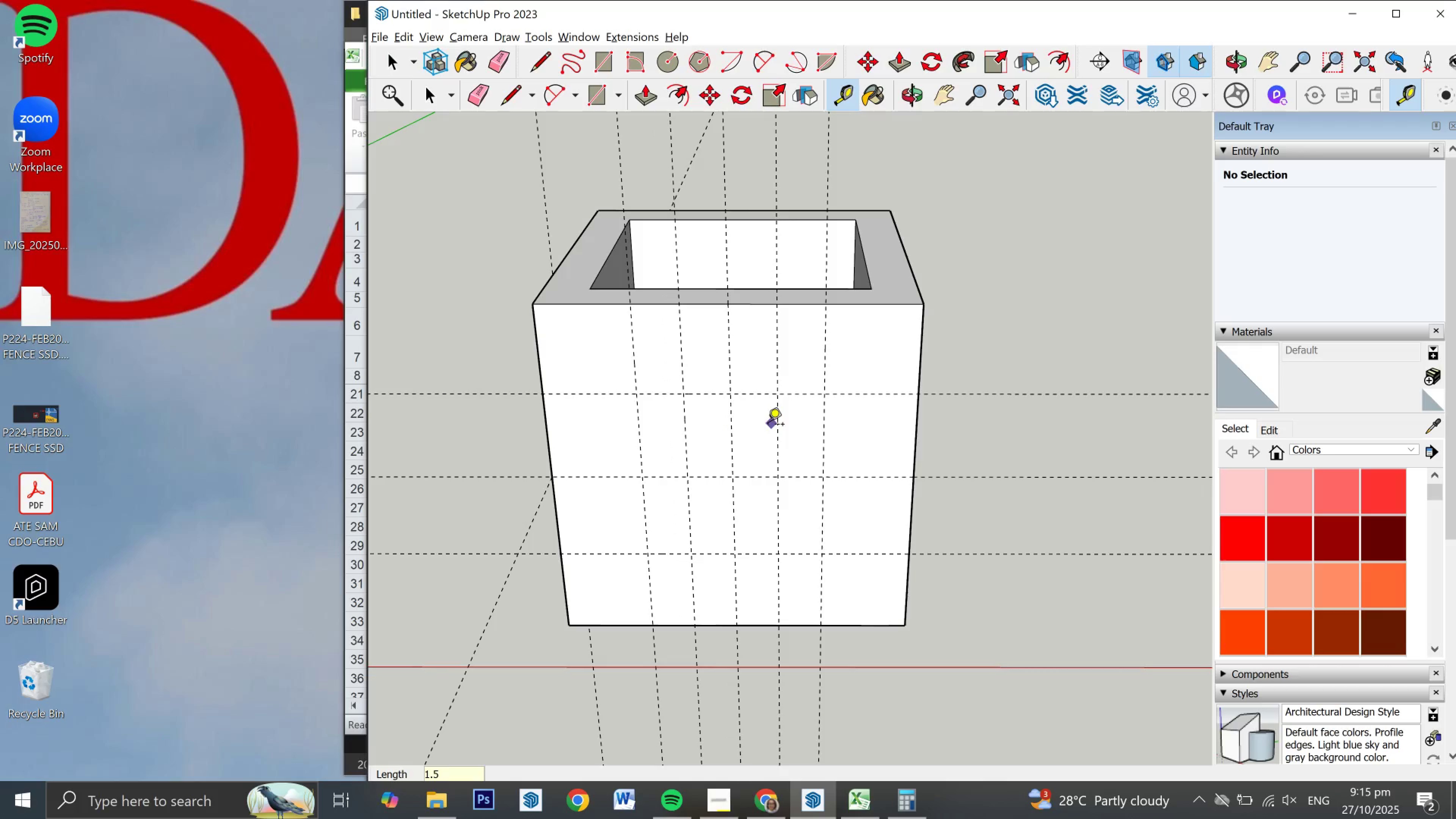 
mouse_move([766, 414])
 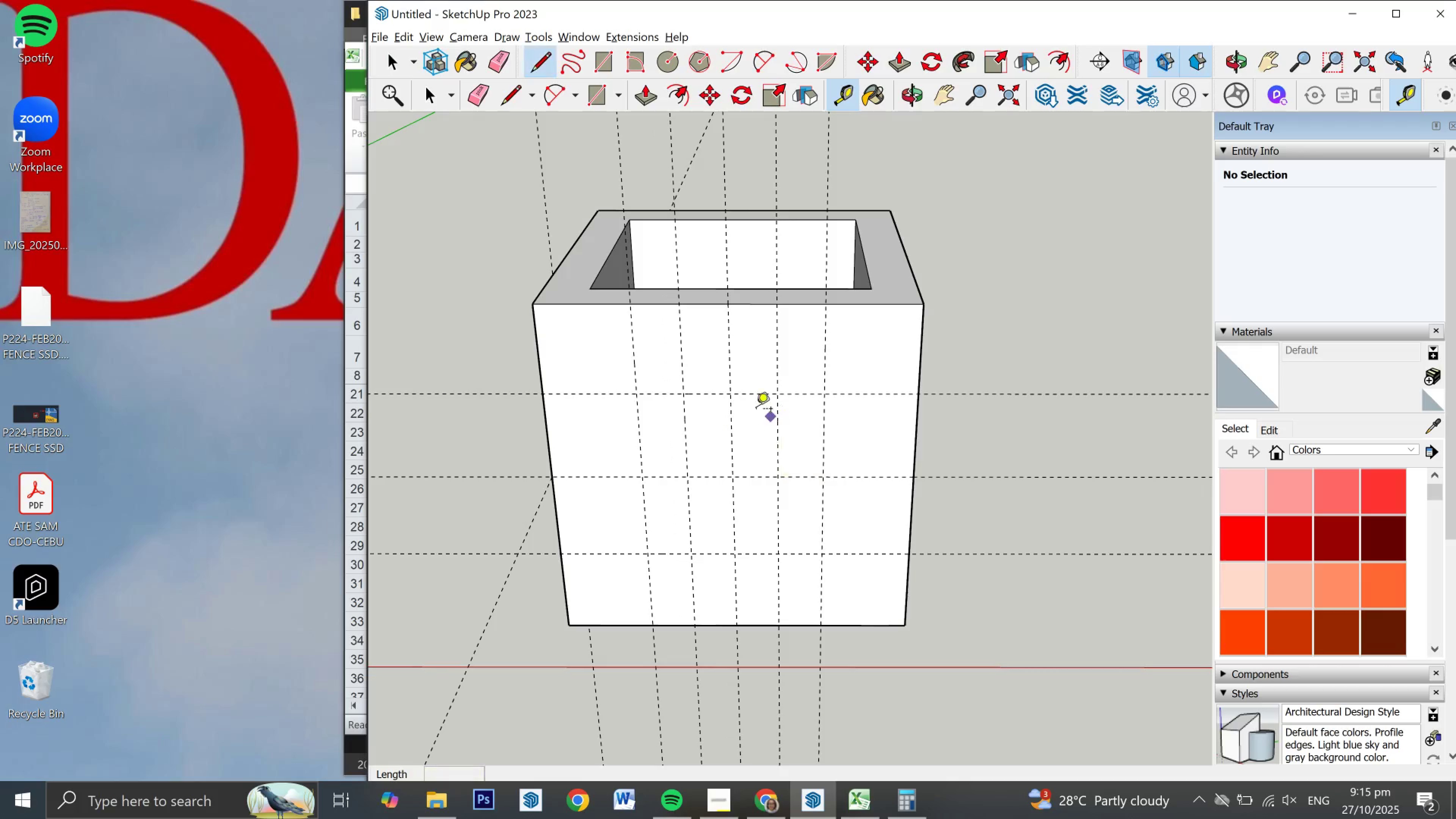 
key(L)
 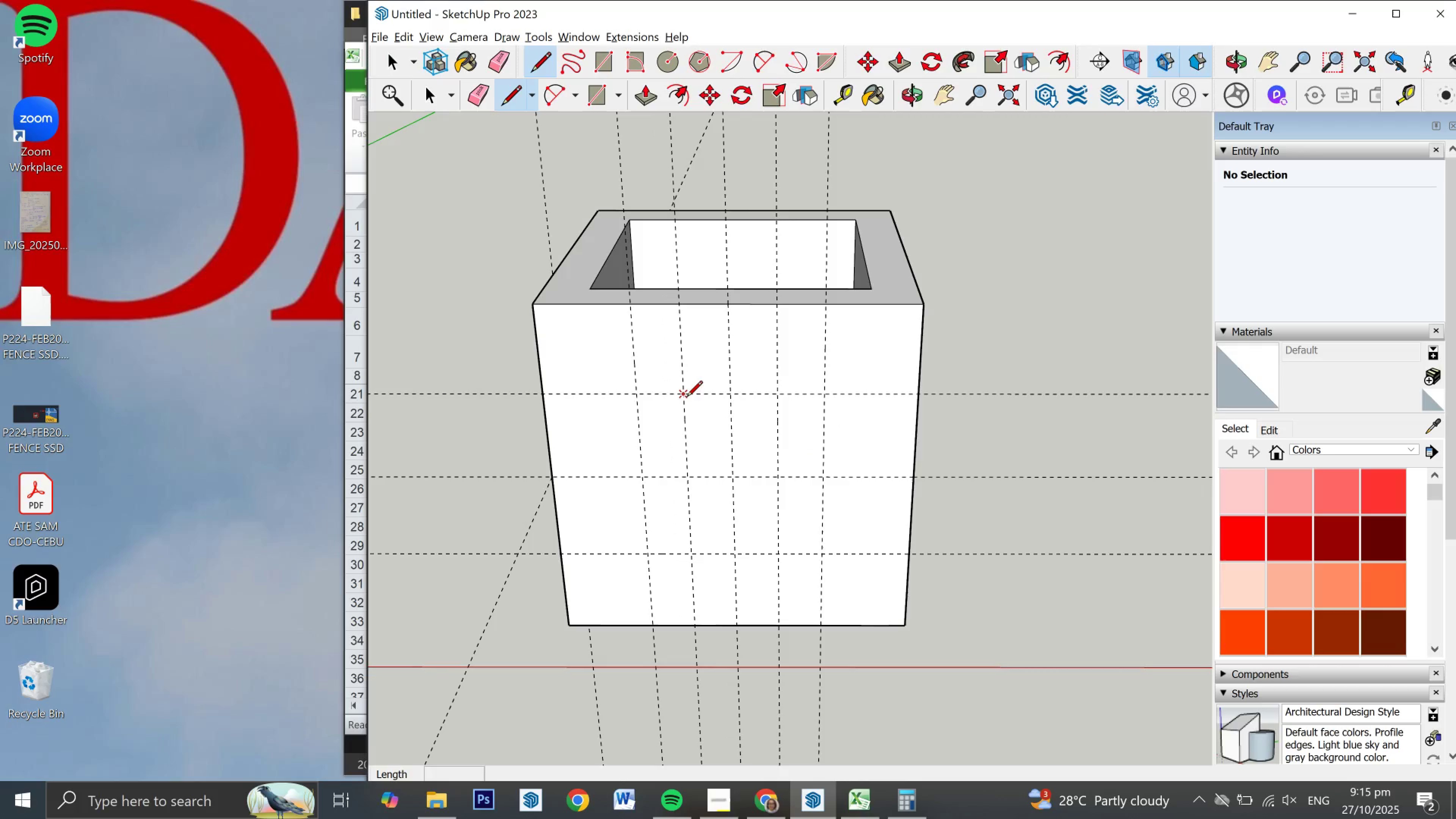 
left_click([686, 397])
 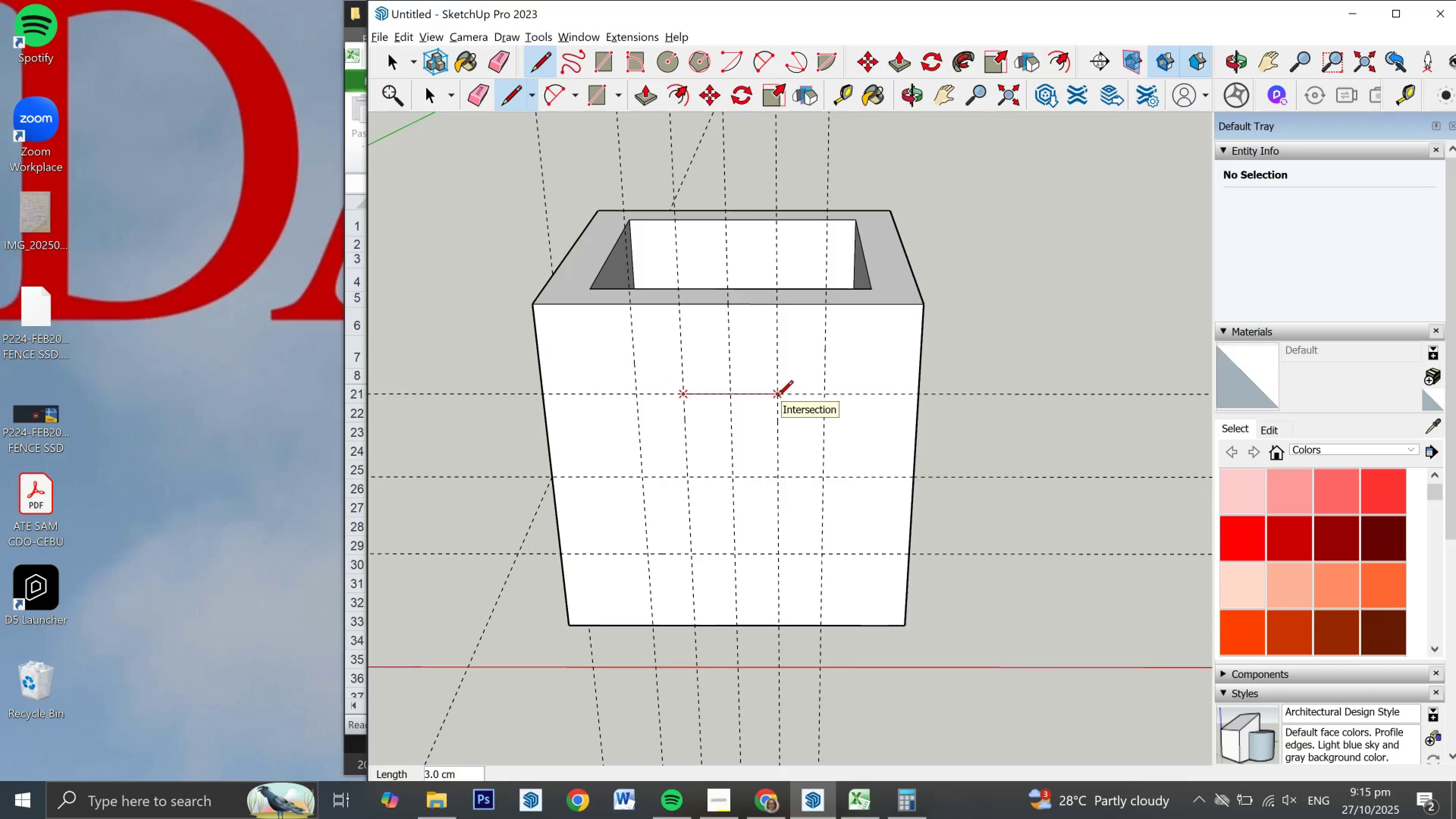 
left_click([777, 397])
 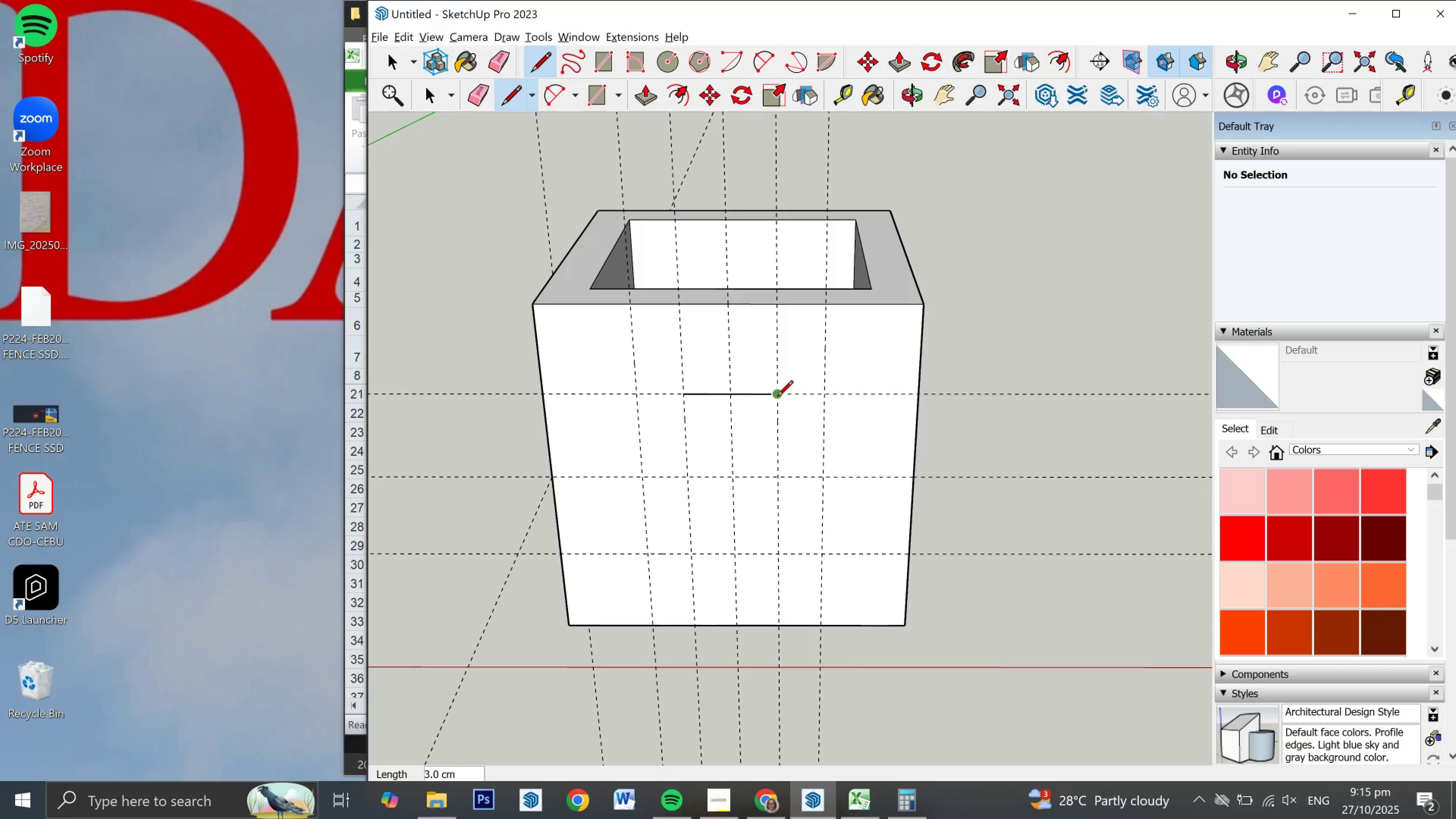 
mouse_move([781, 408])
 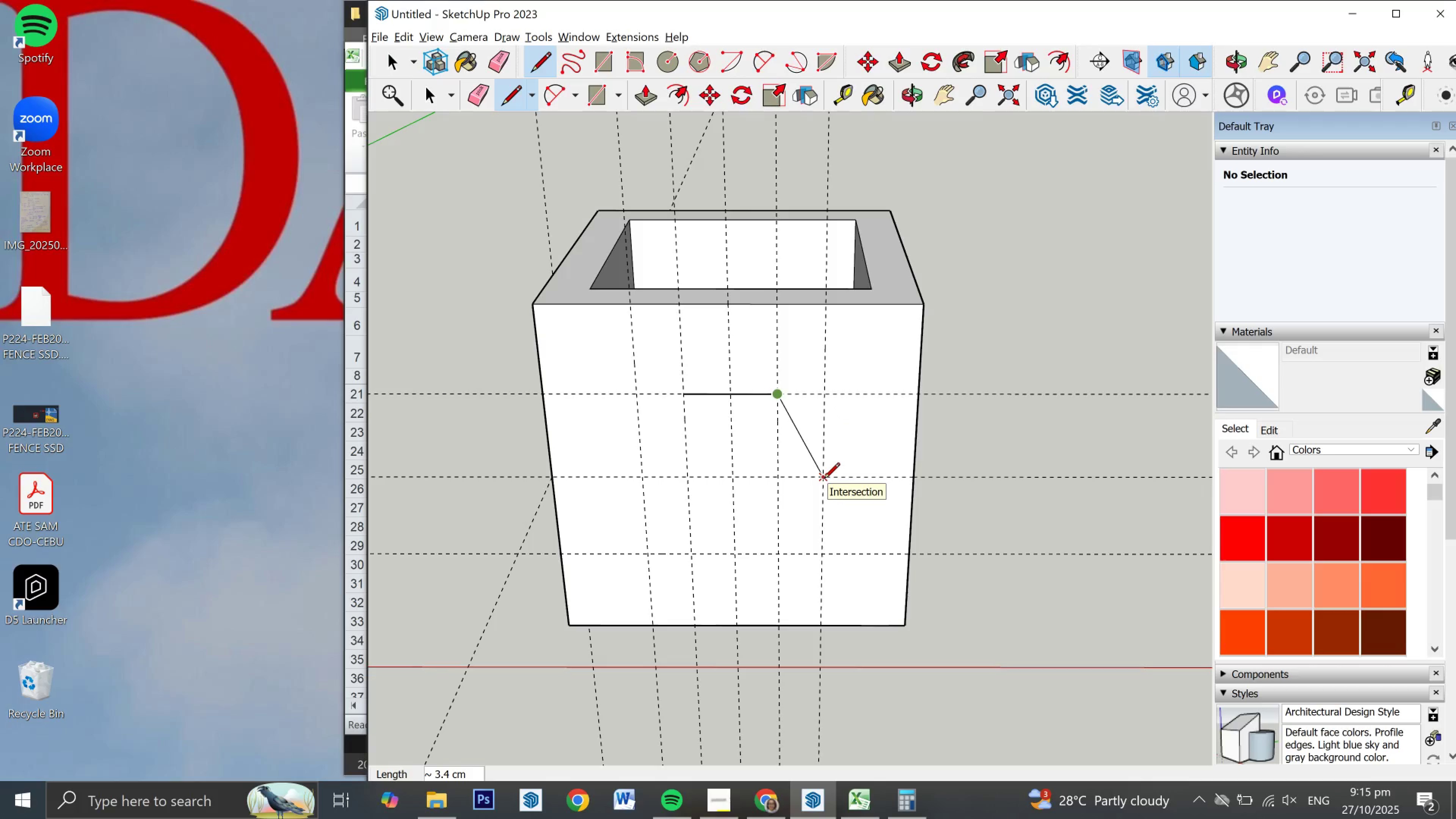 
left_click([824, 480])
 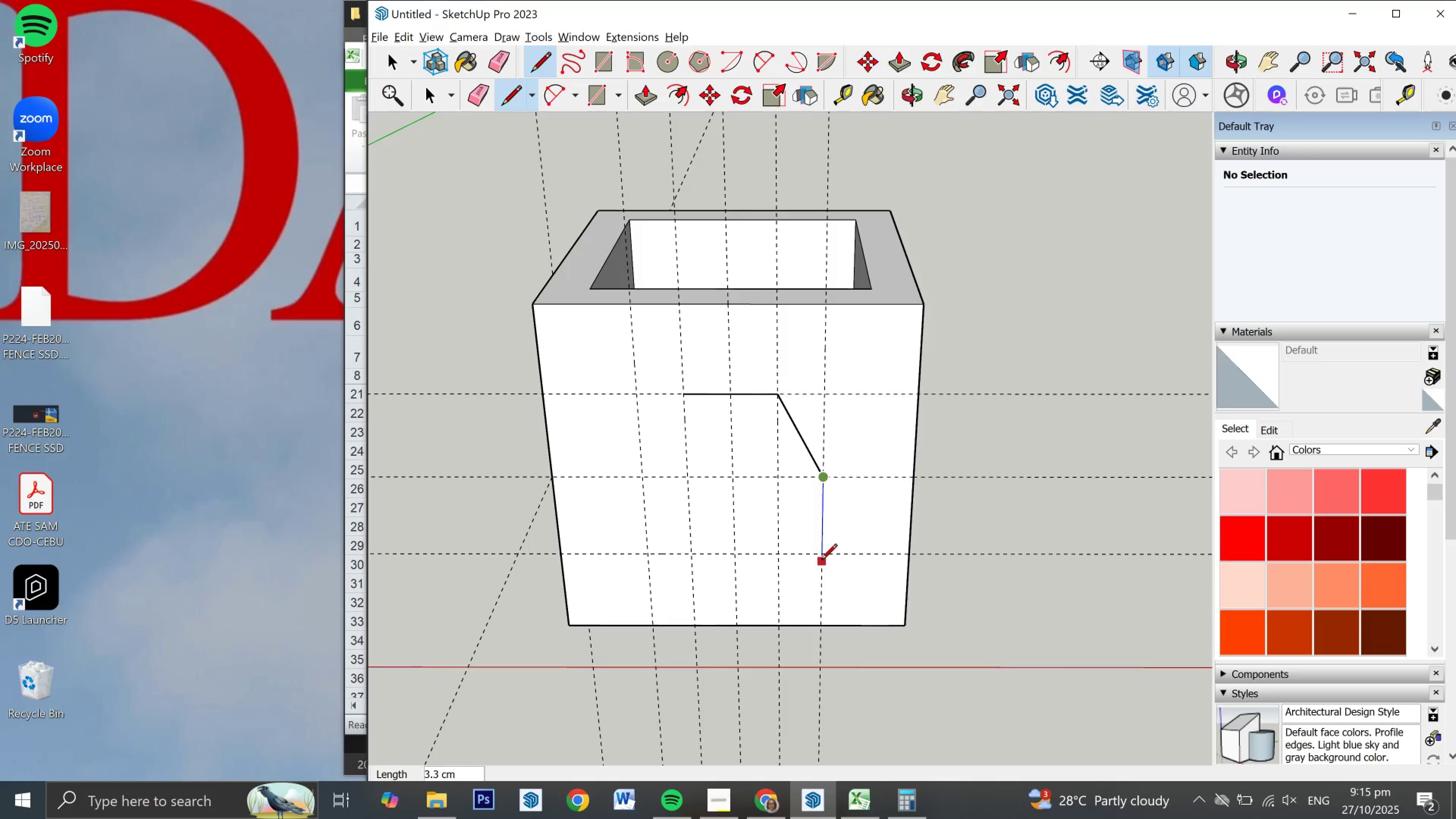 
left_click([821, 556])
 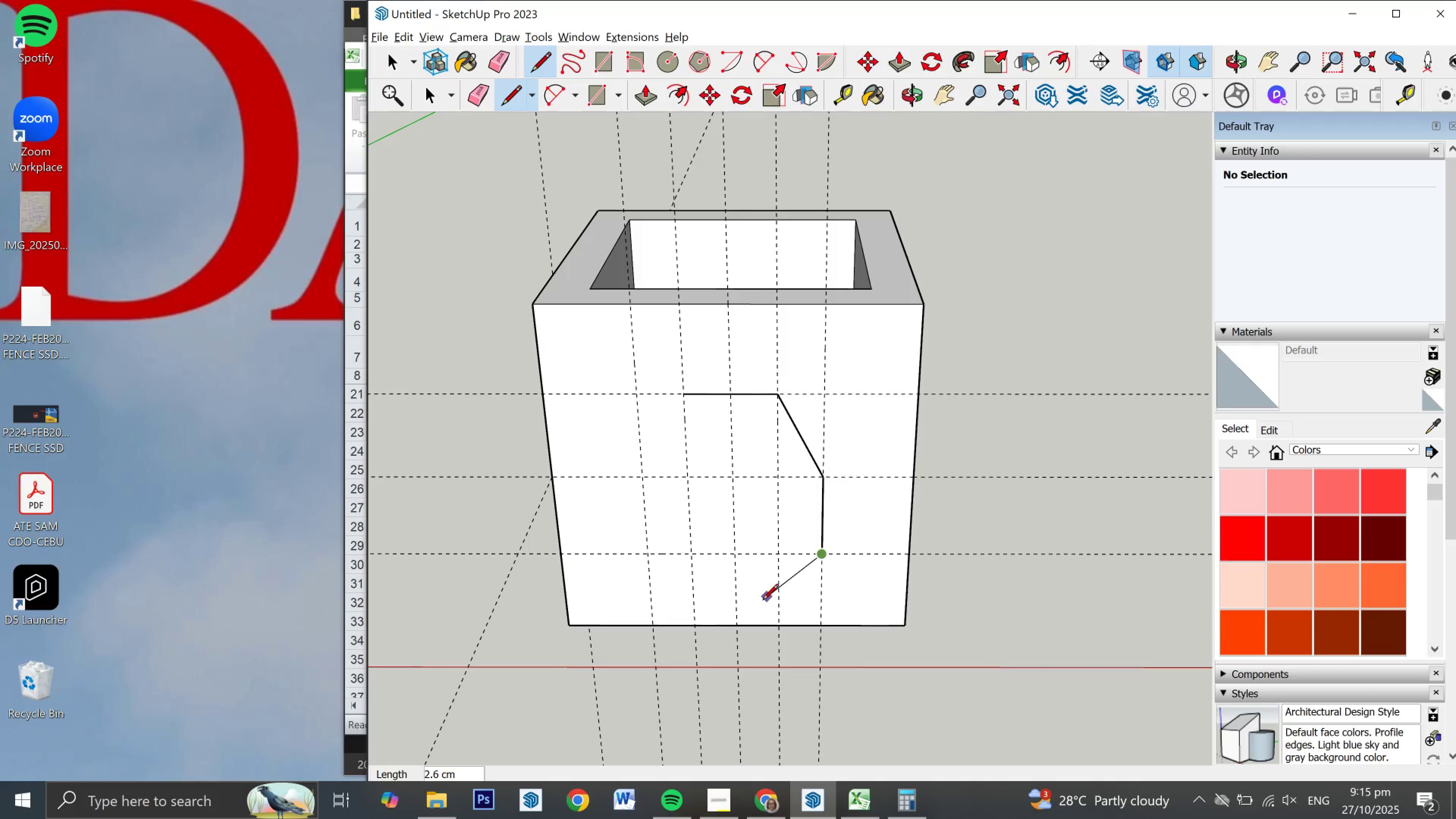 
mouse_move([748, 620])
 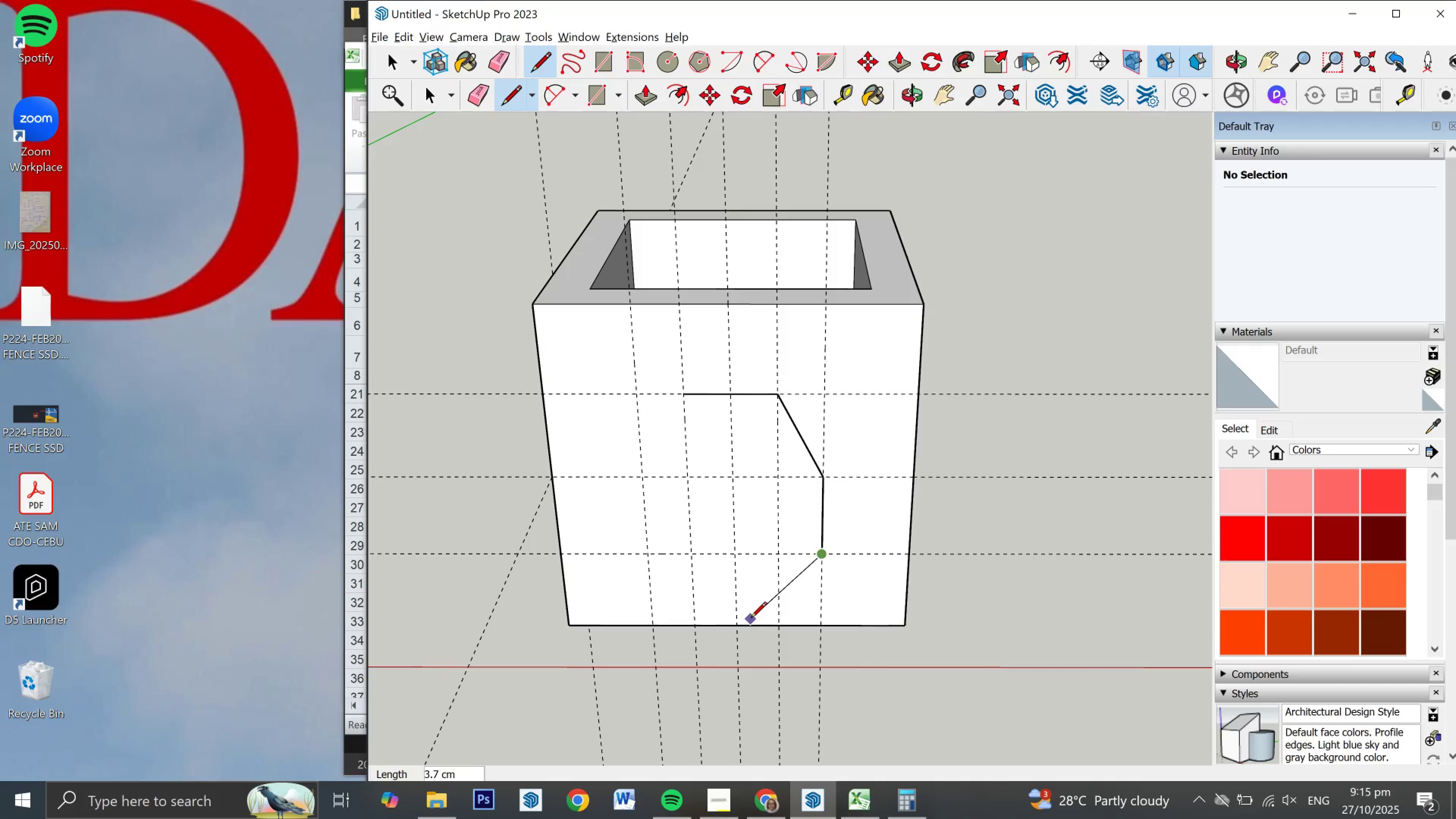 
key(Escape)
 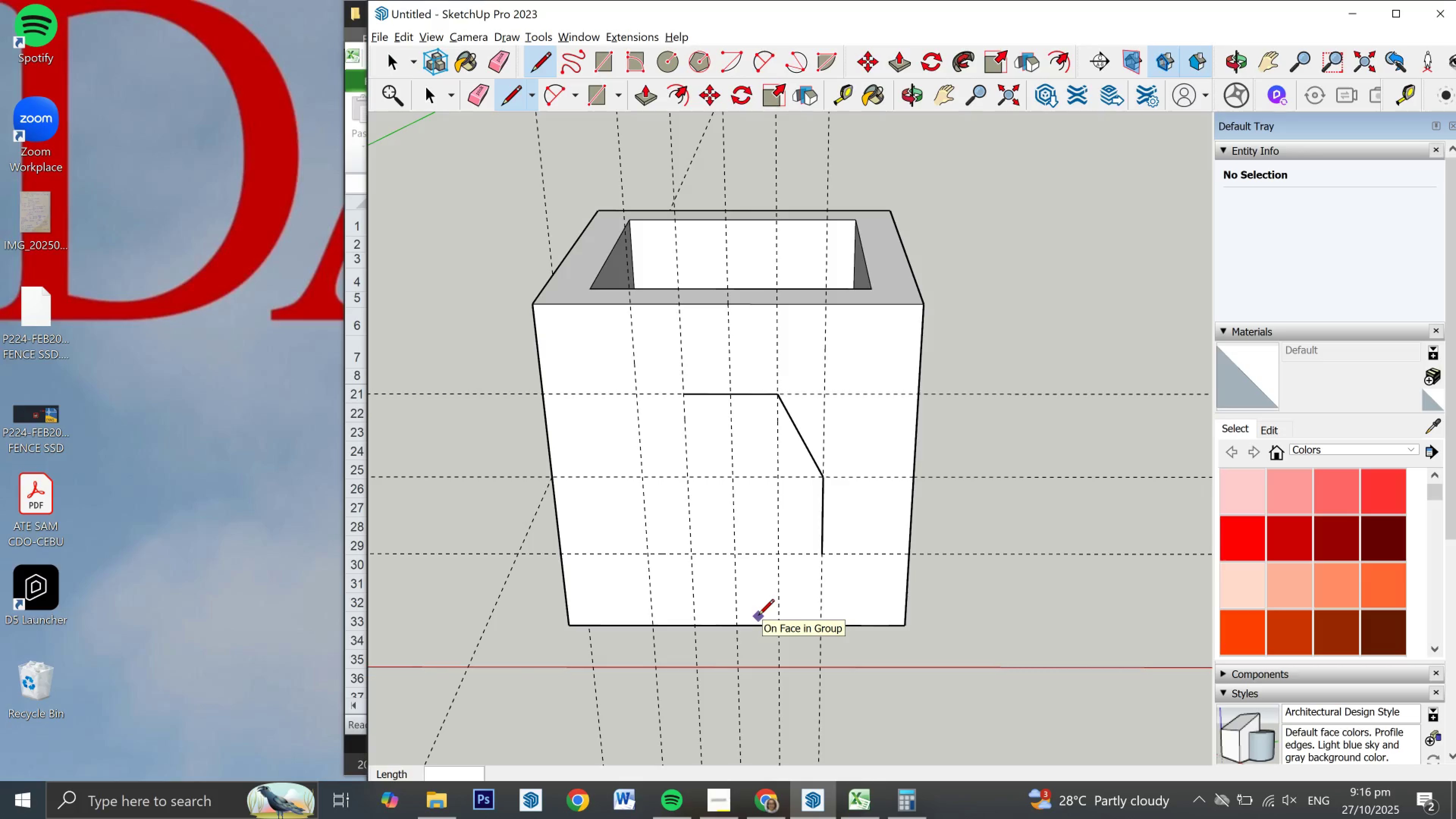 
wait(6.65)
 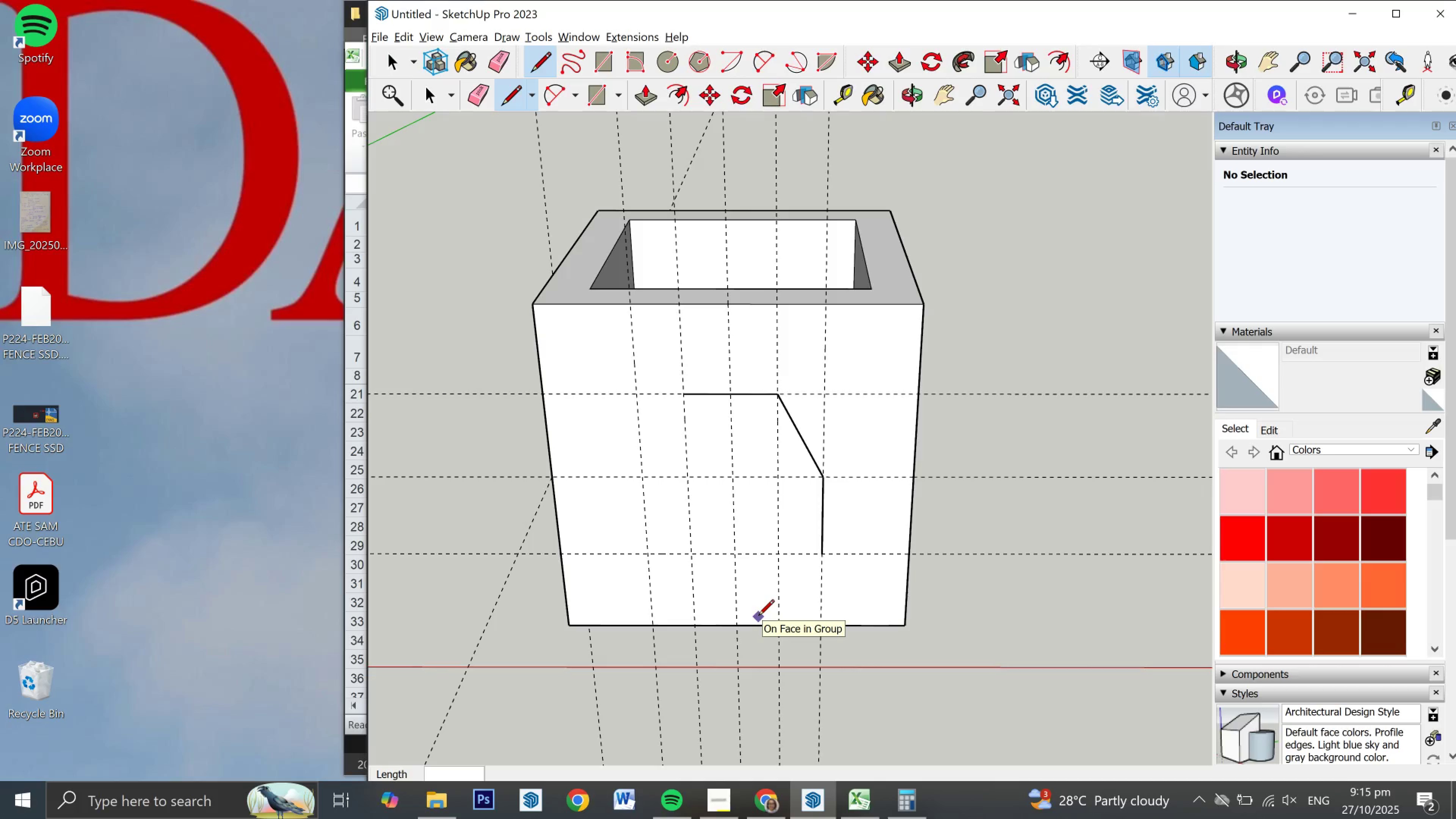 
key(Control+Z)
 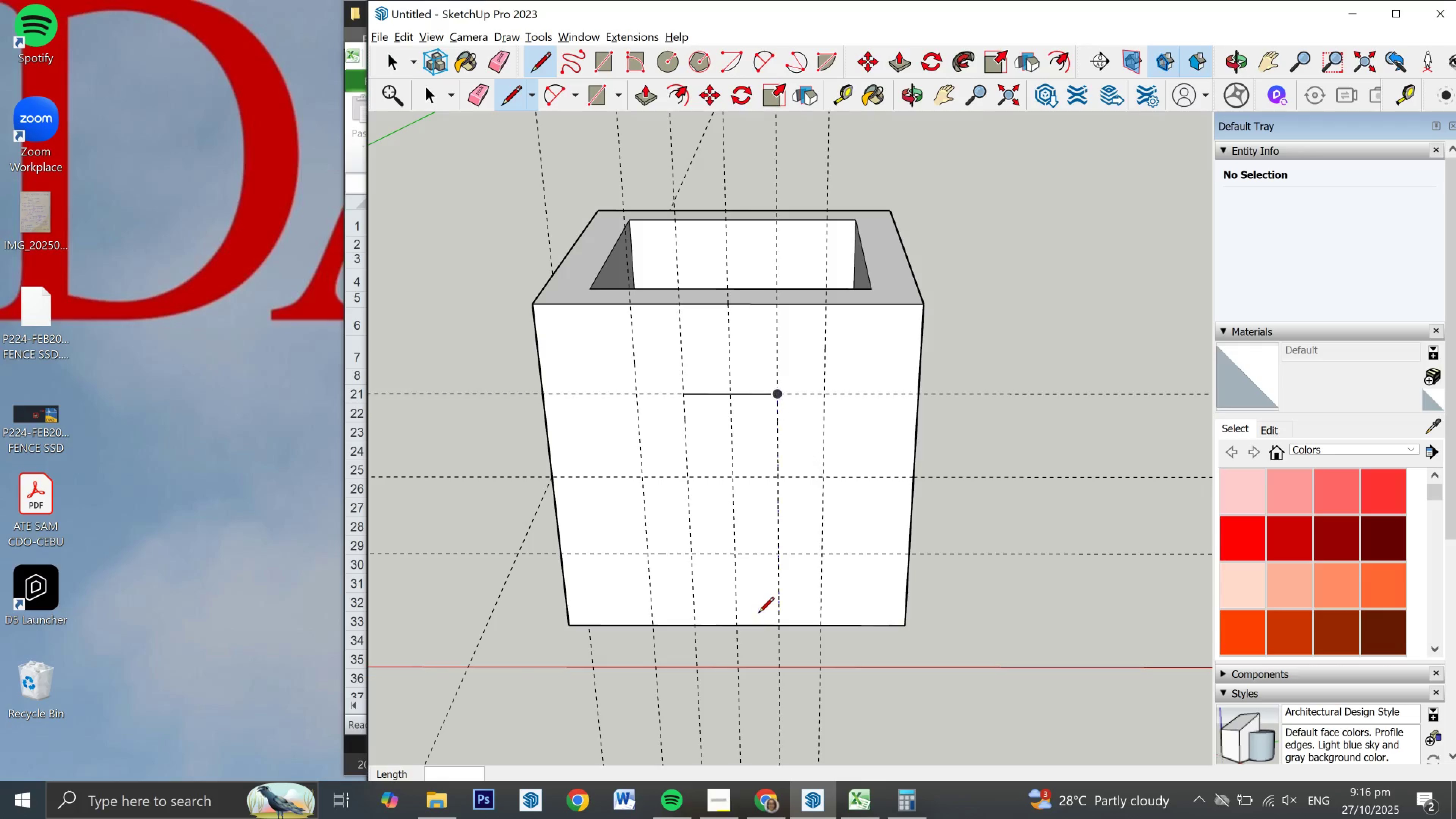 
key(Control+Z)
 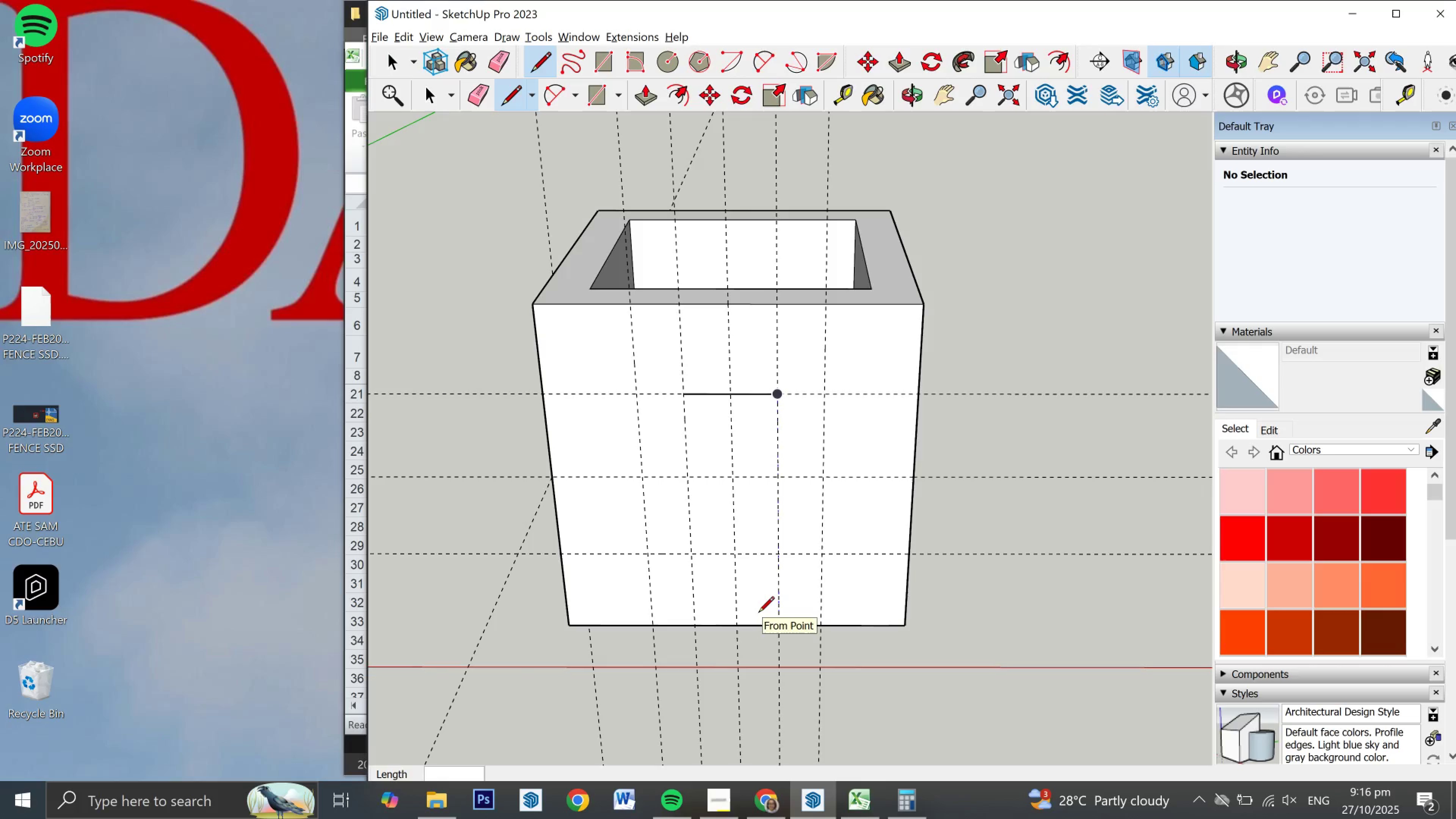 
key(Control+Z)
 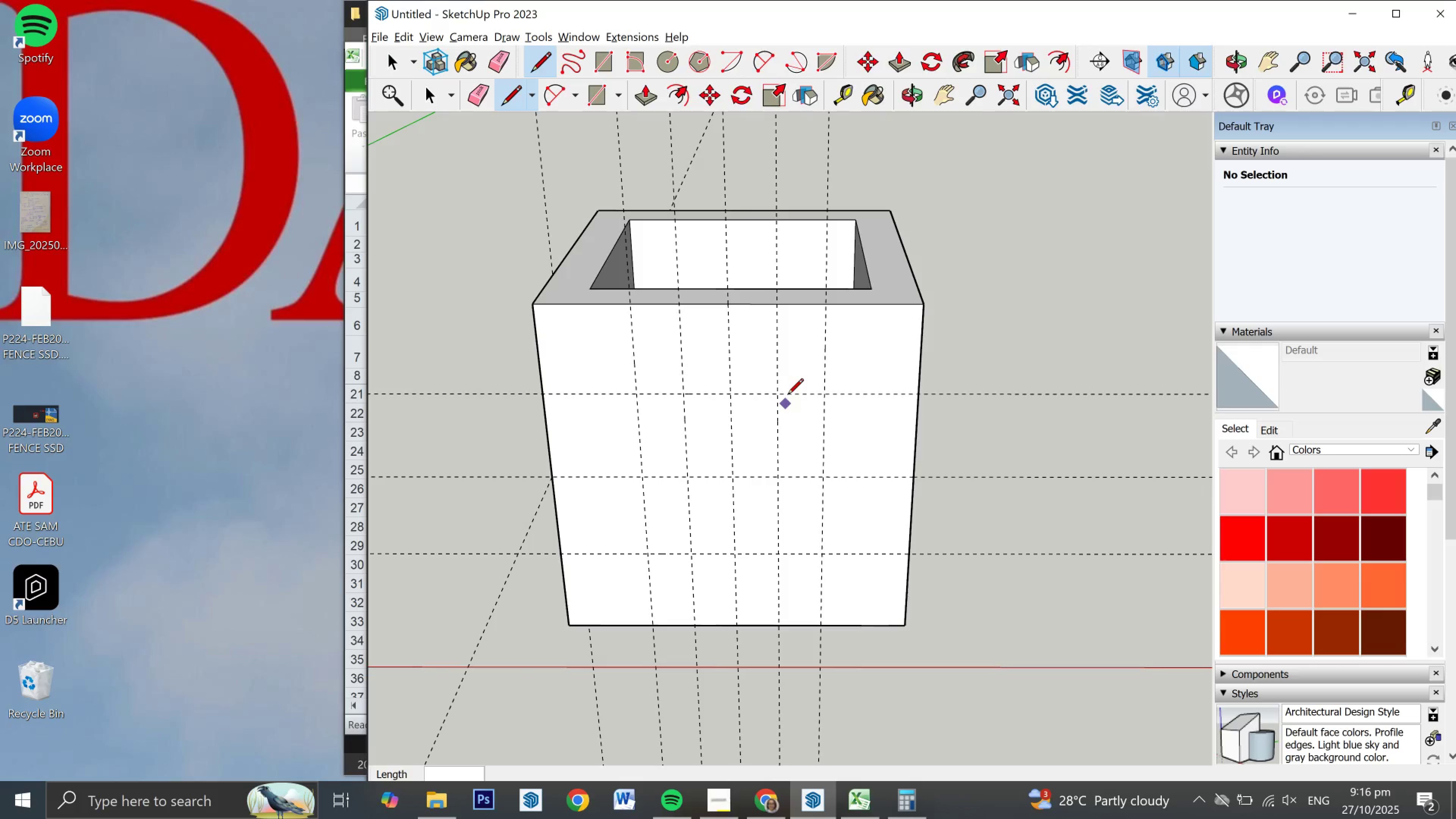 
key(T)
 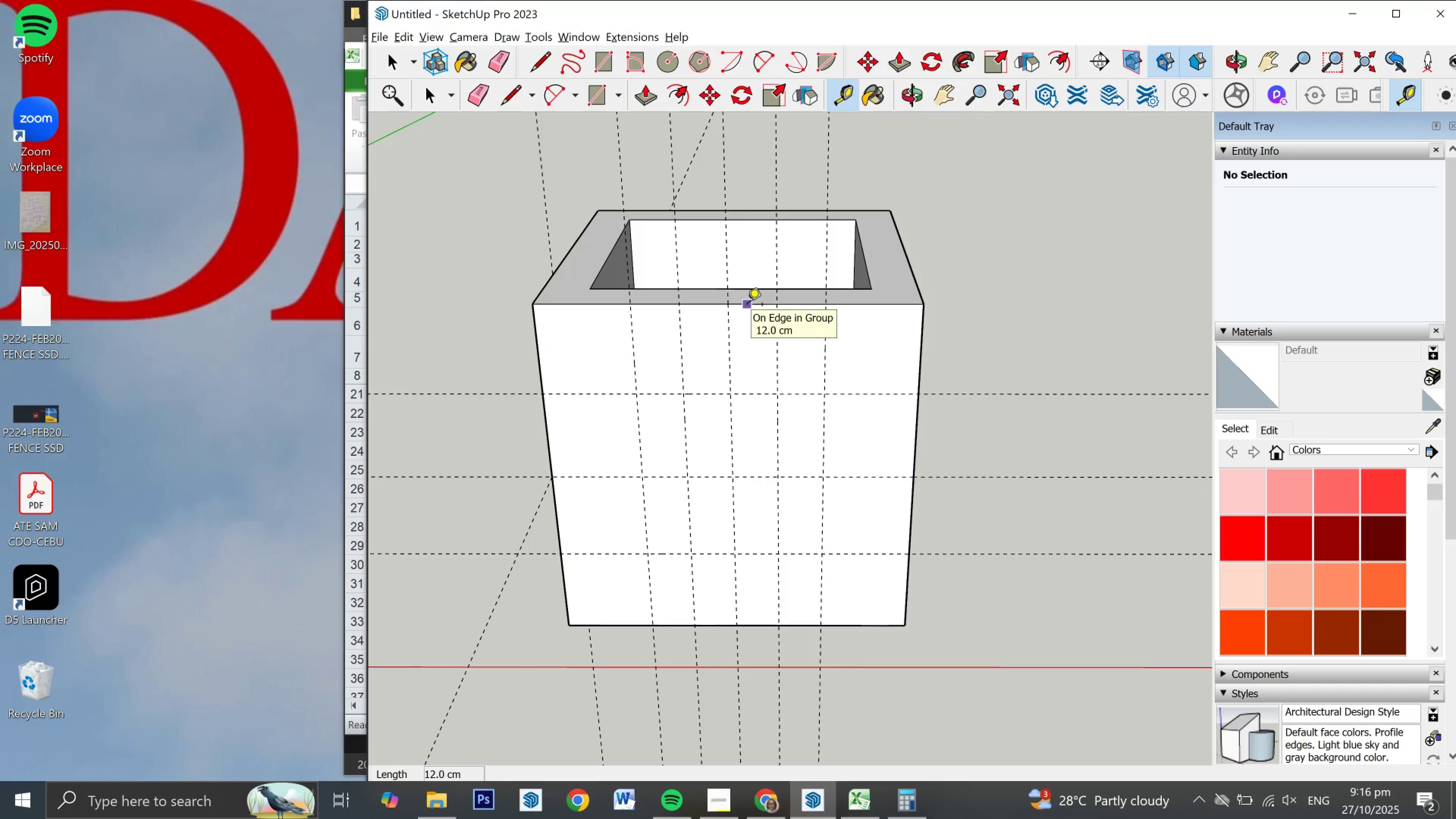 
left_click([747, 306])
 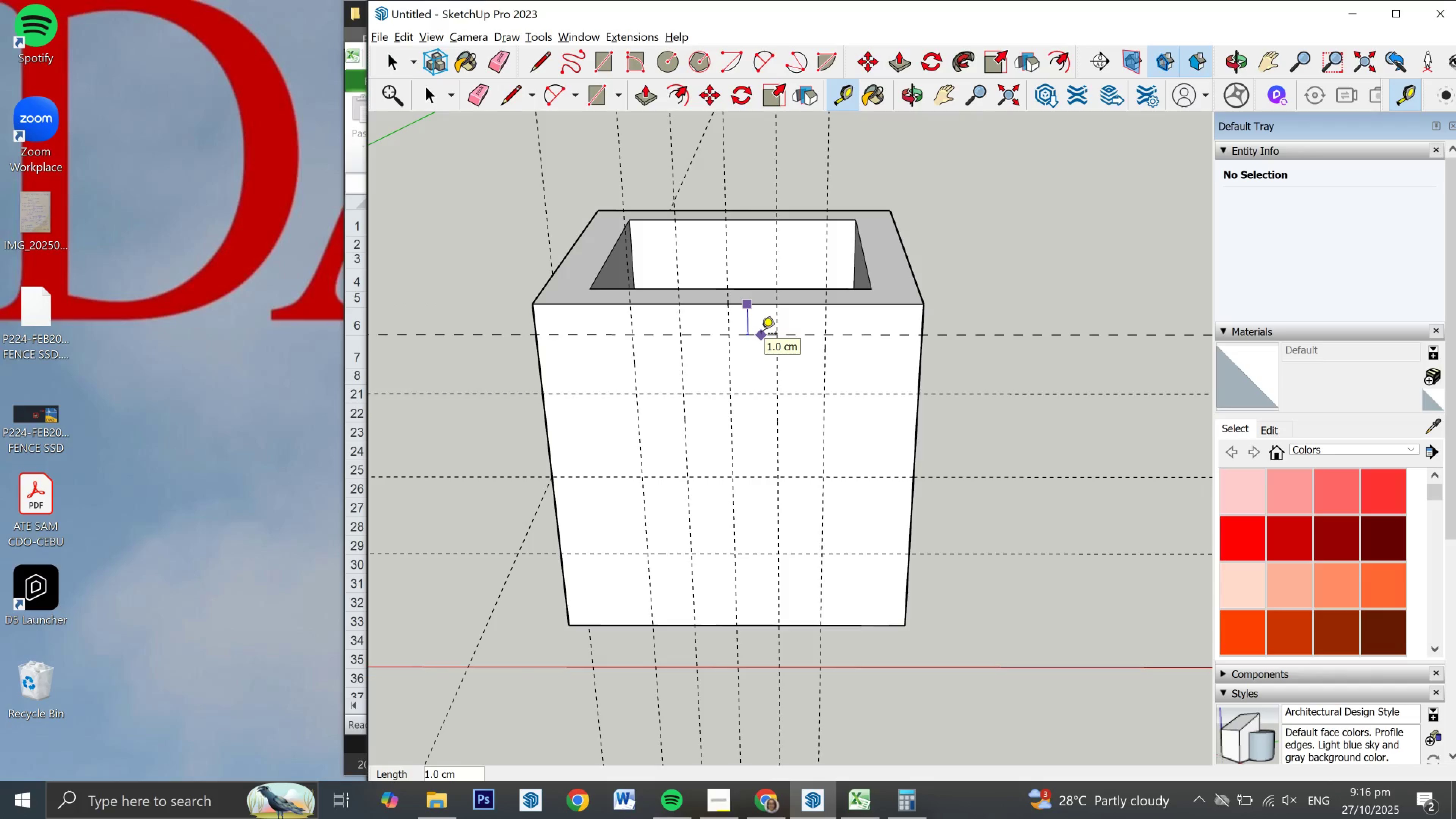 
key(Numpad1)
 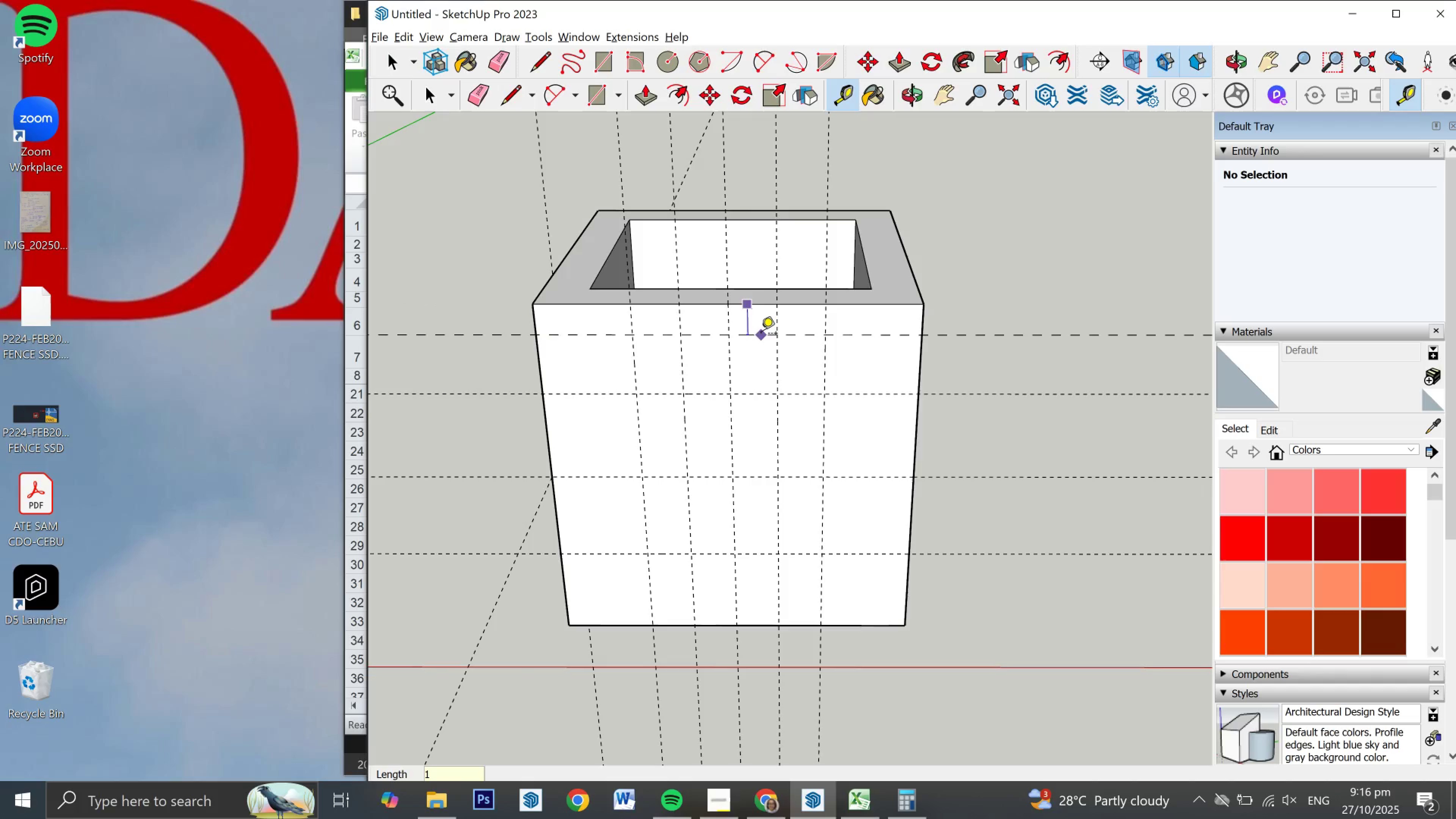 
key(NumpadEnter)
 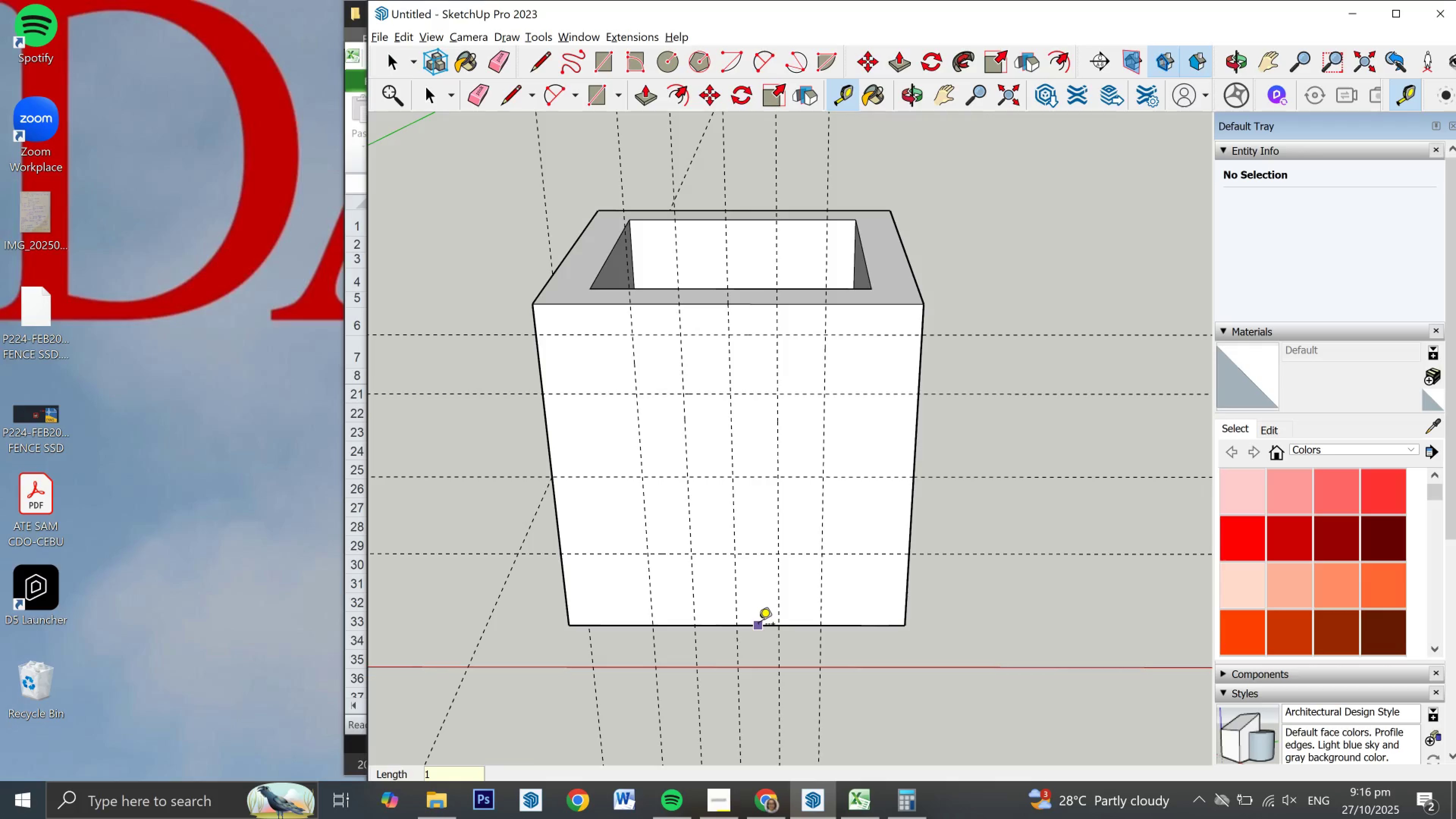 
left_click([758, 625])
 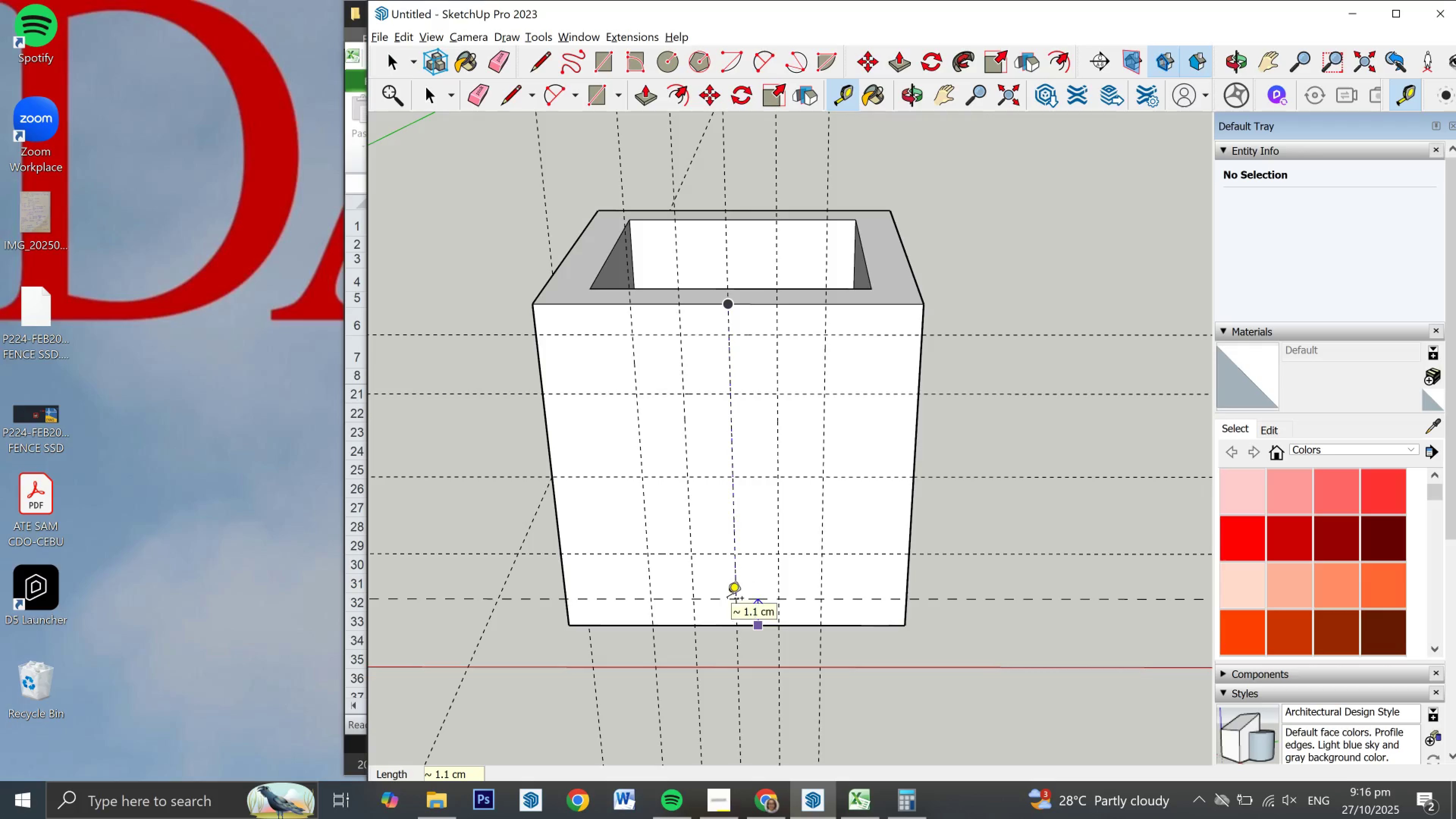 
key(Numpad1)
 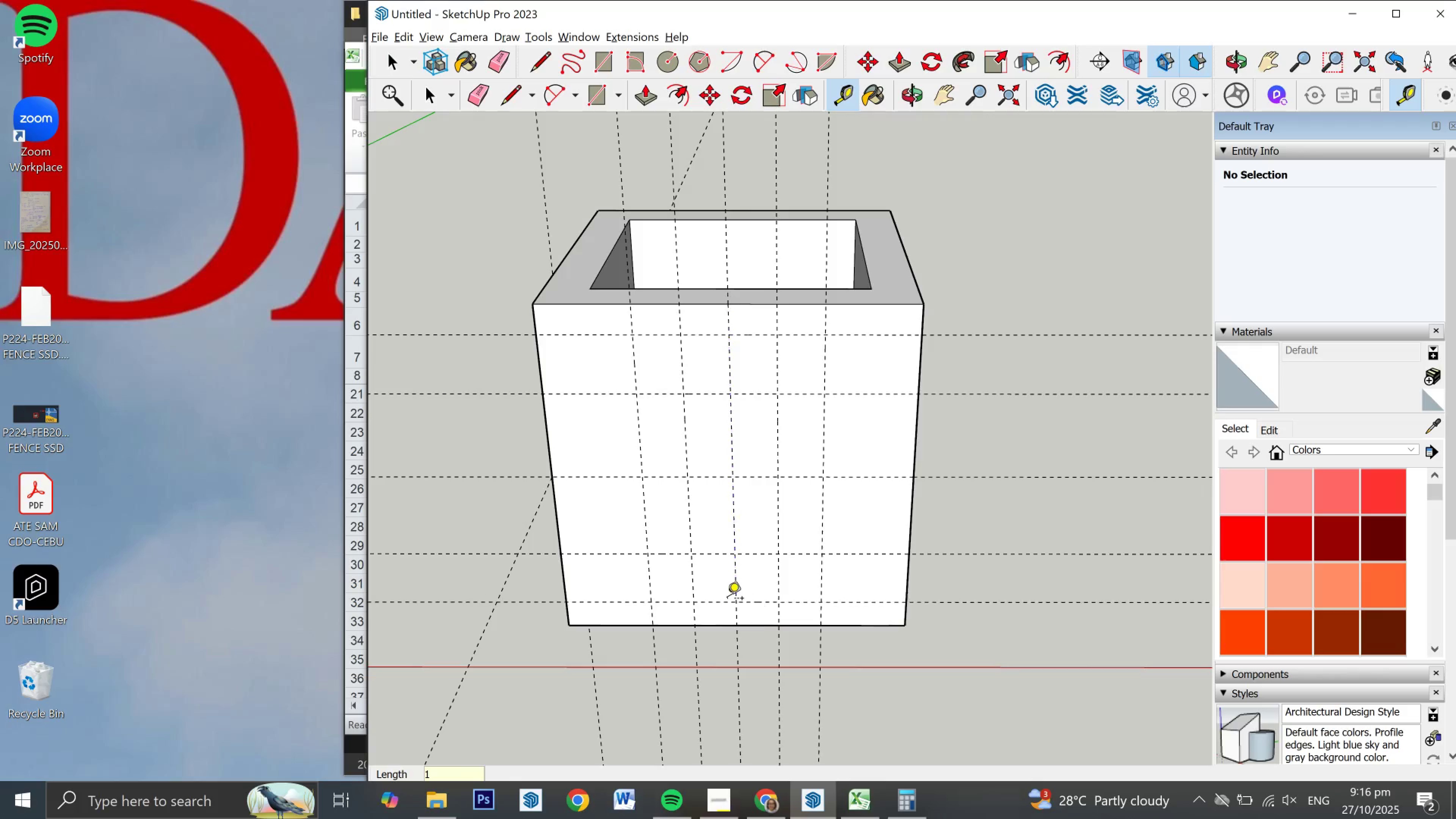 
key(NumpadEnter)
 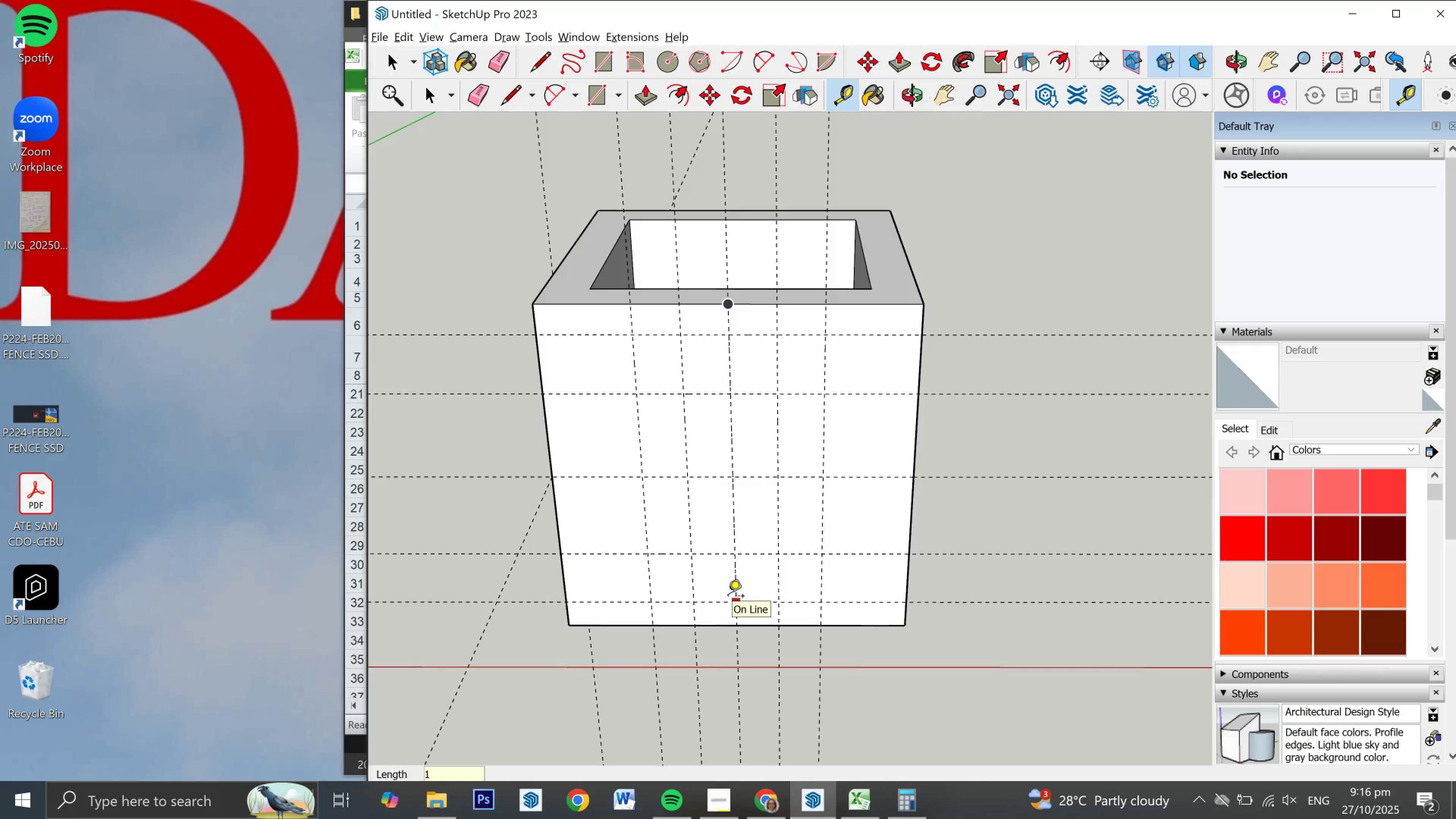 
key(L)
 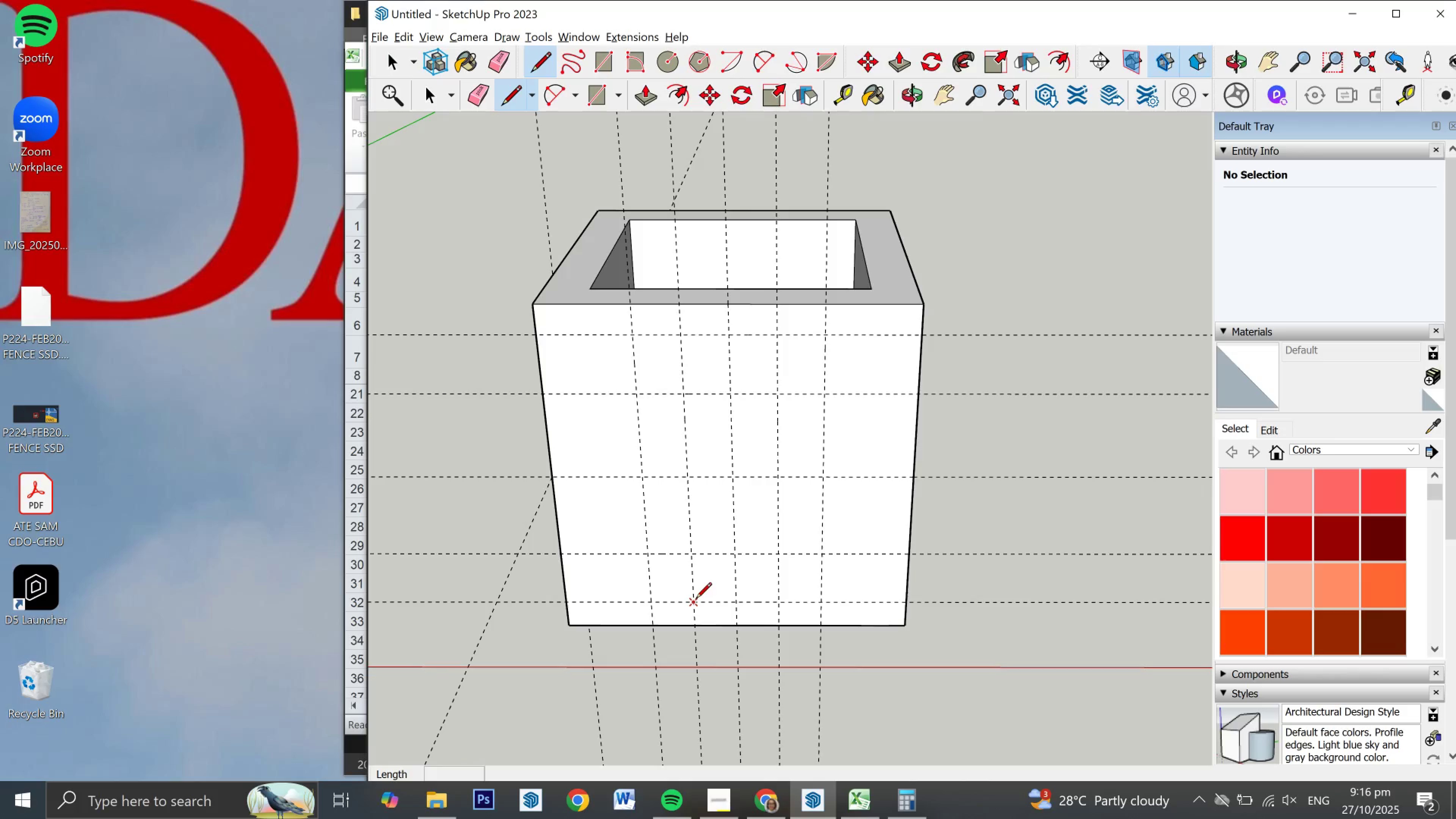 
left_click([695, 601])
 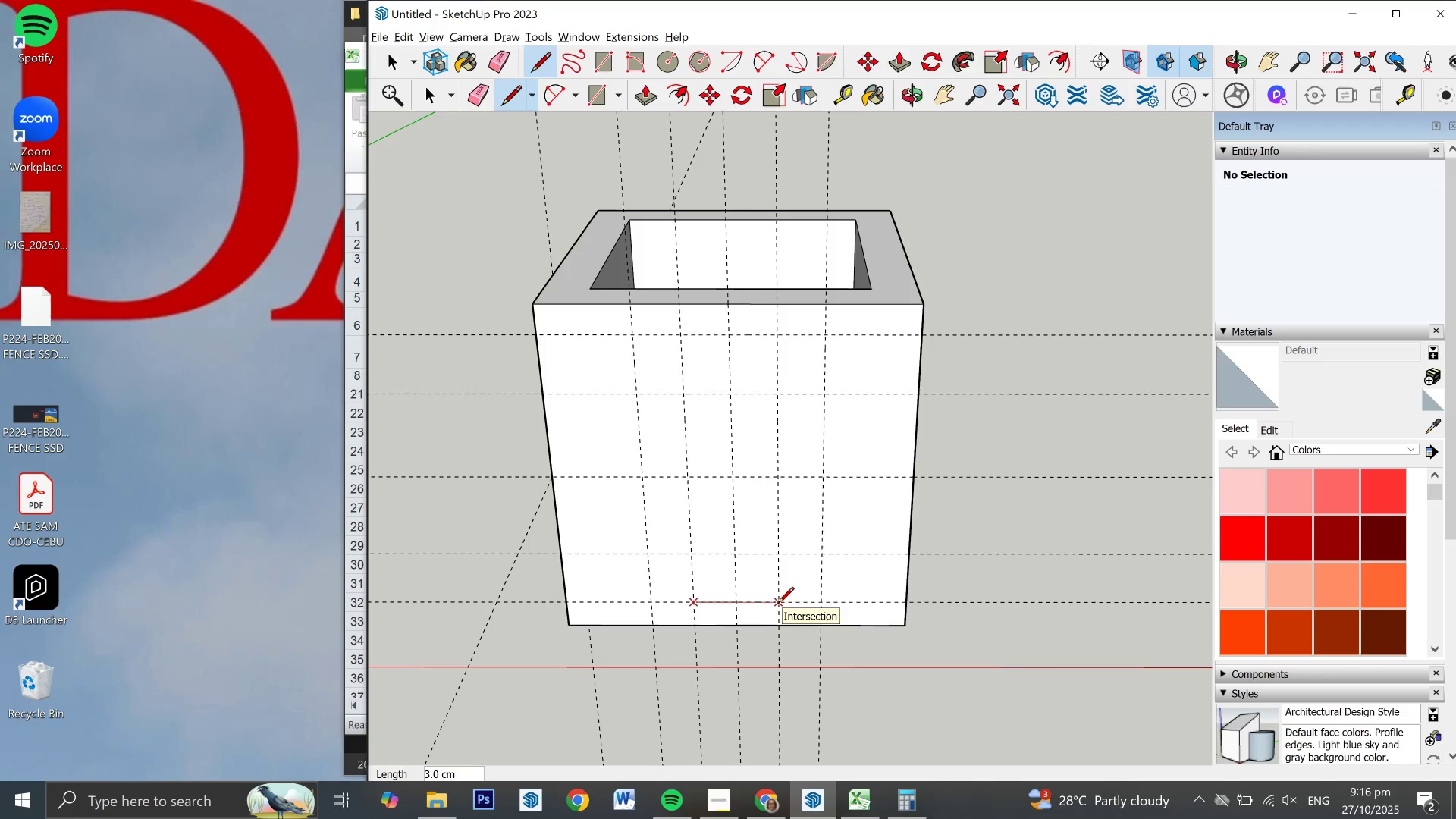 
left_click([778, 604])
 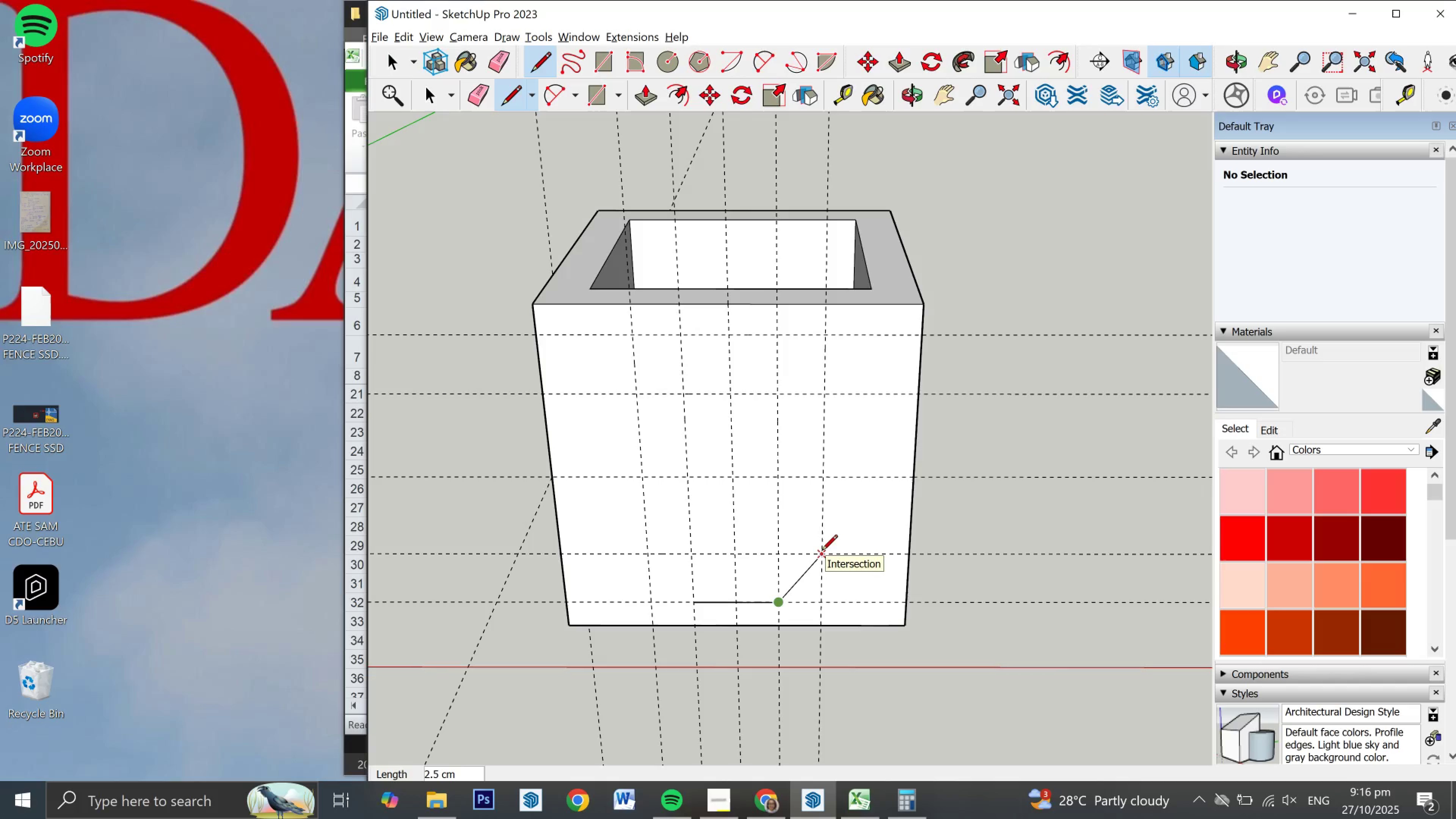 
left_click([822, 552])
 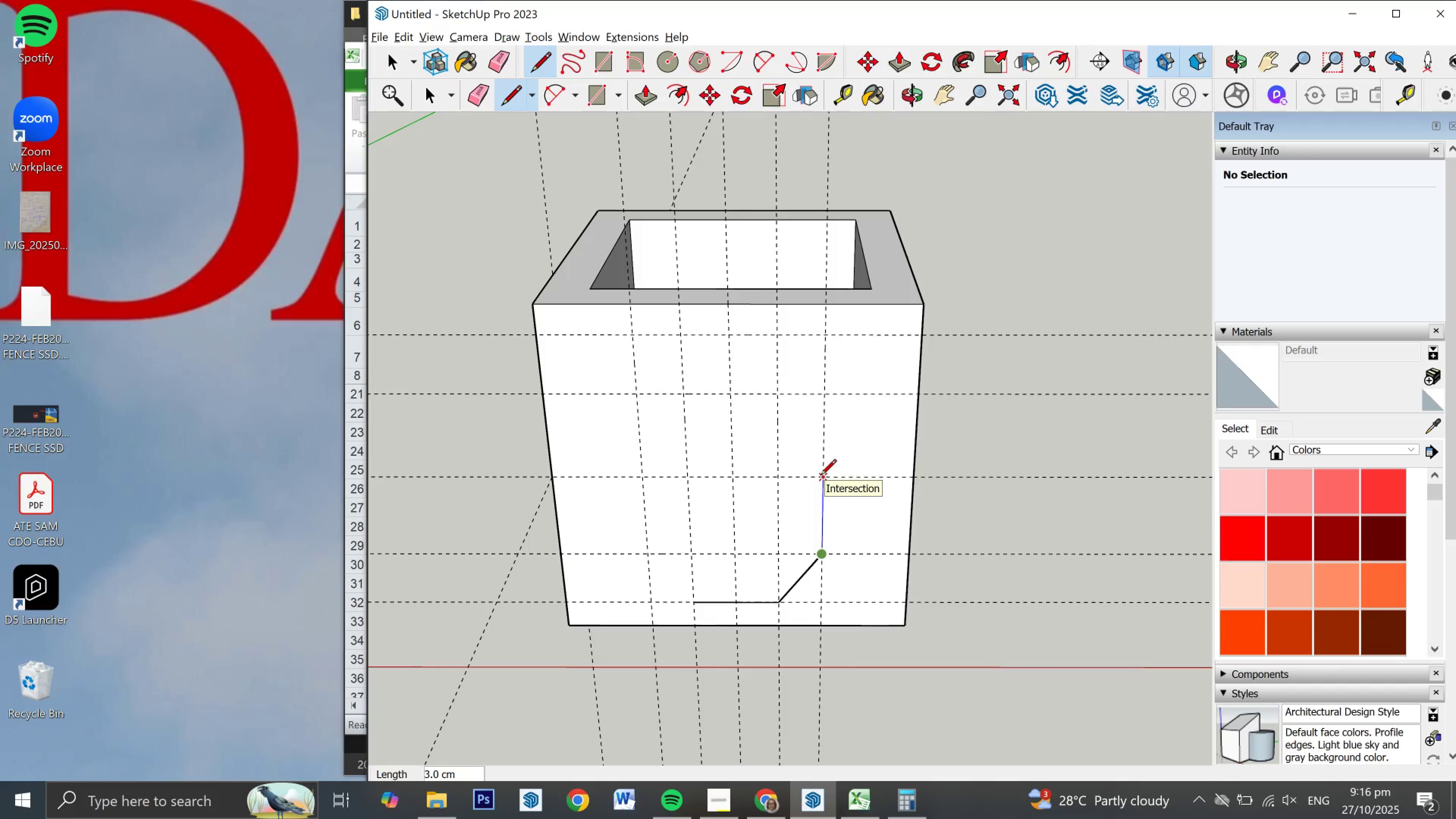 
wait(5.33)
 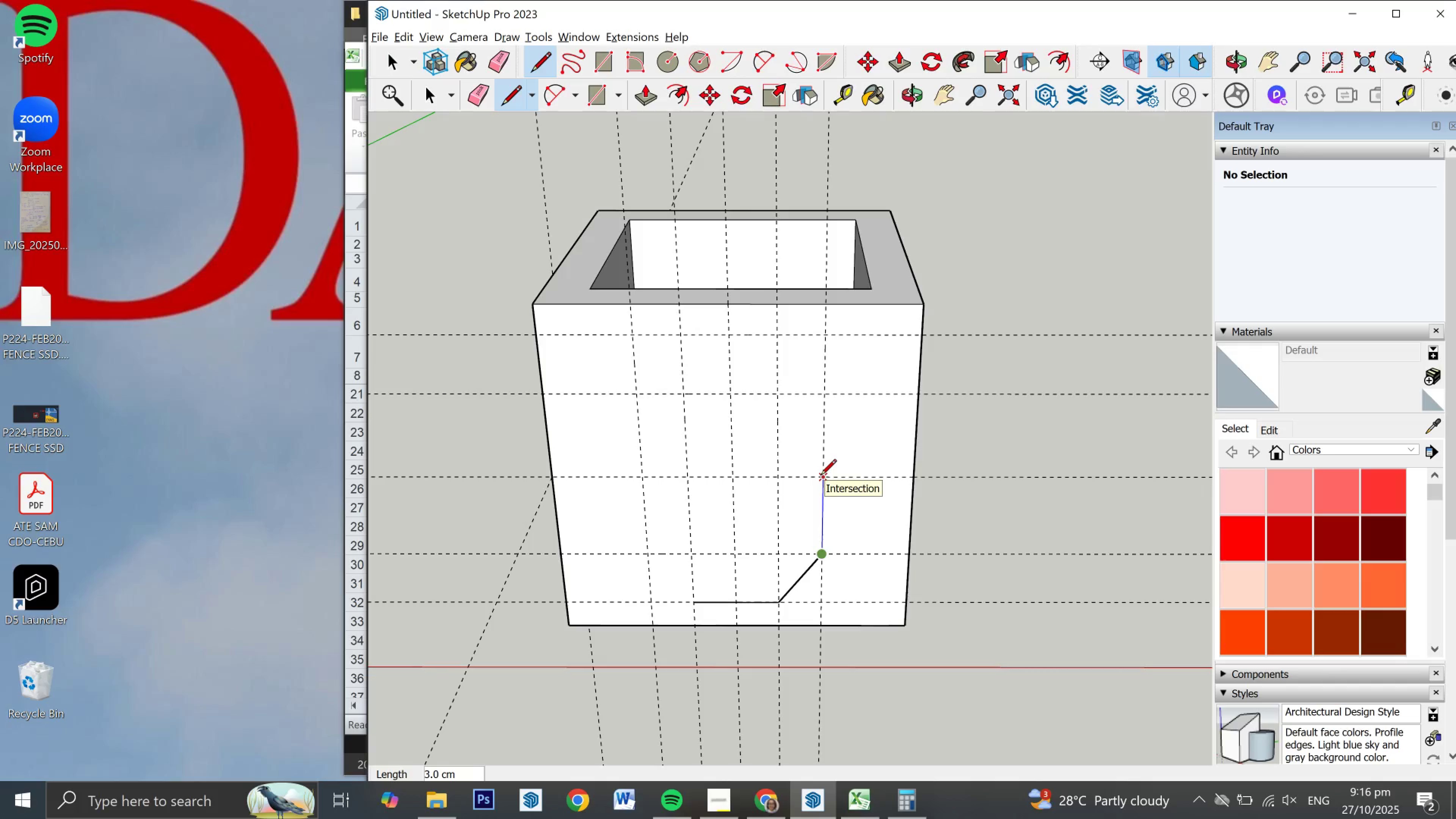 
key(Control+Z)
 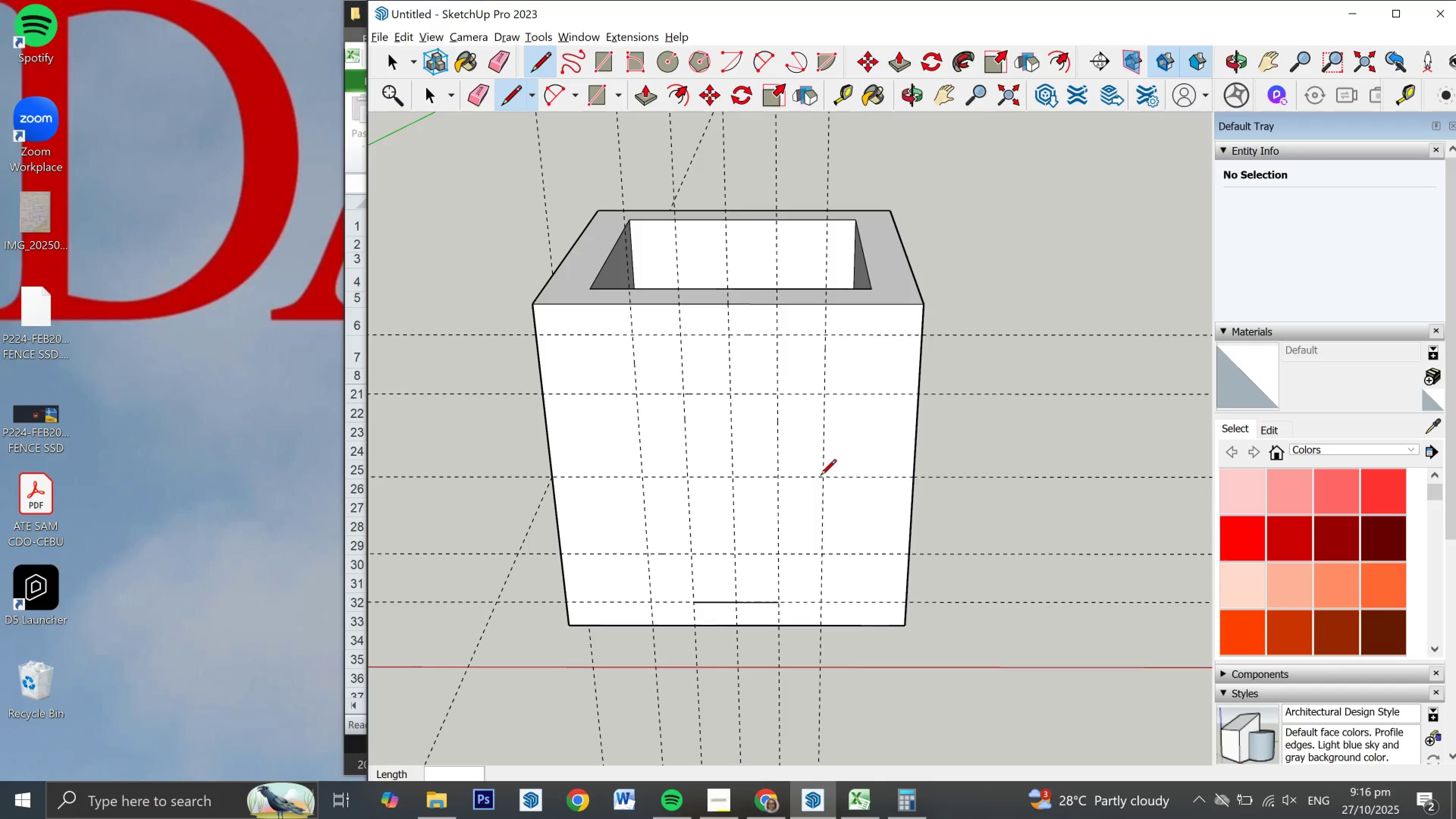 
key(Control+Z)
 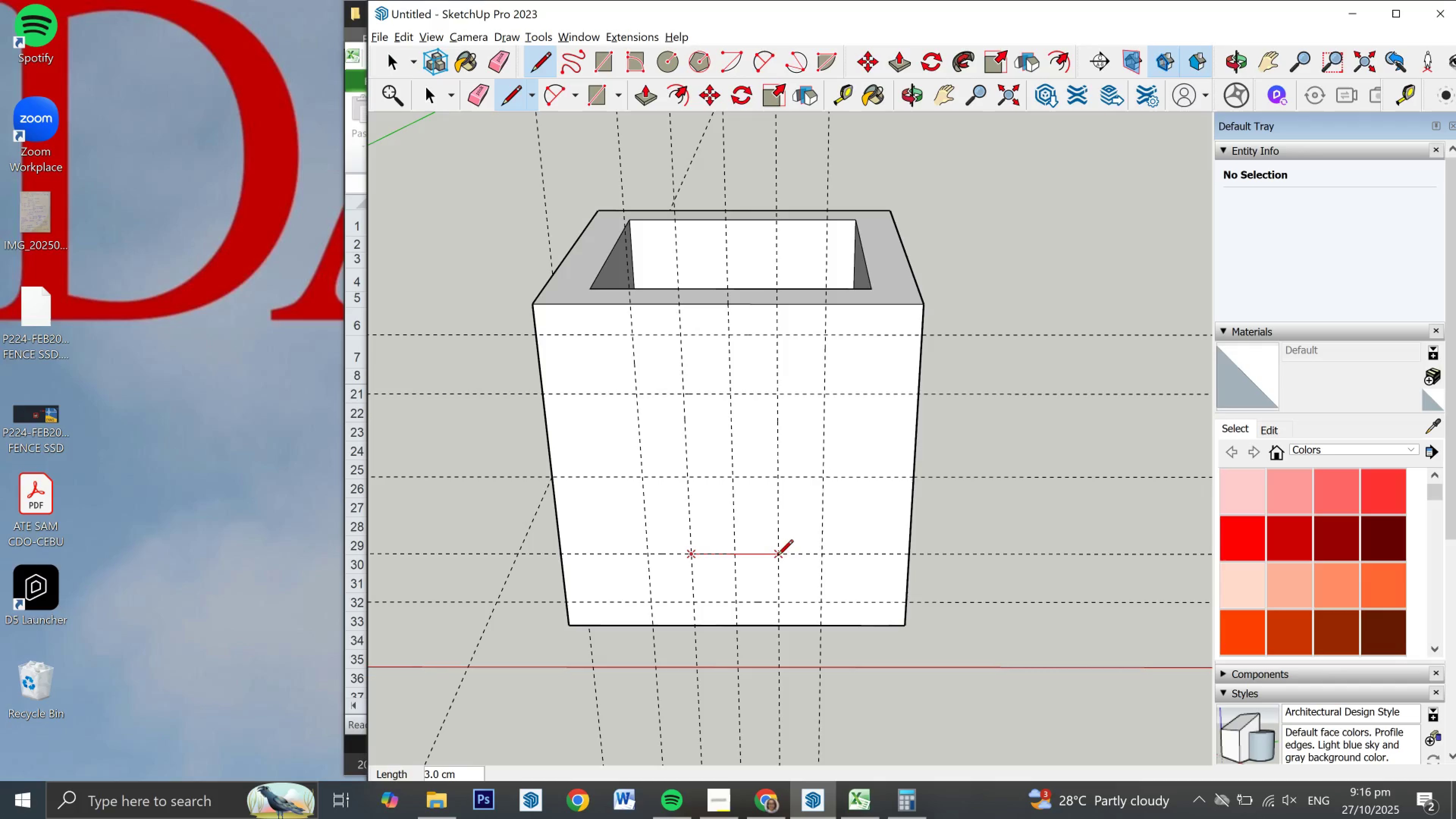 
left_click([781, 557])
 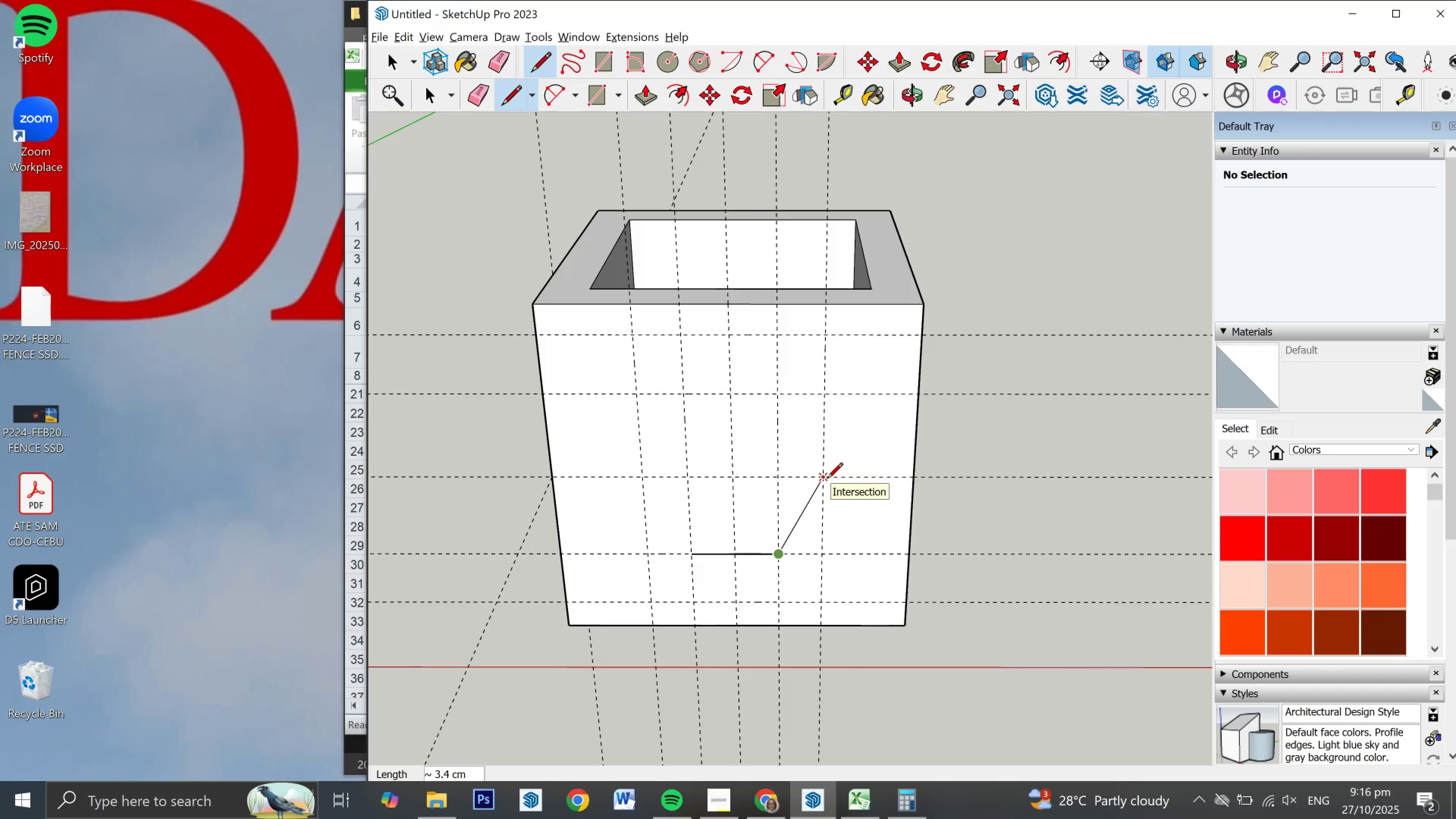 
left_click([827, 480])
 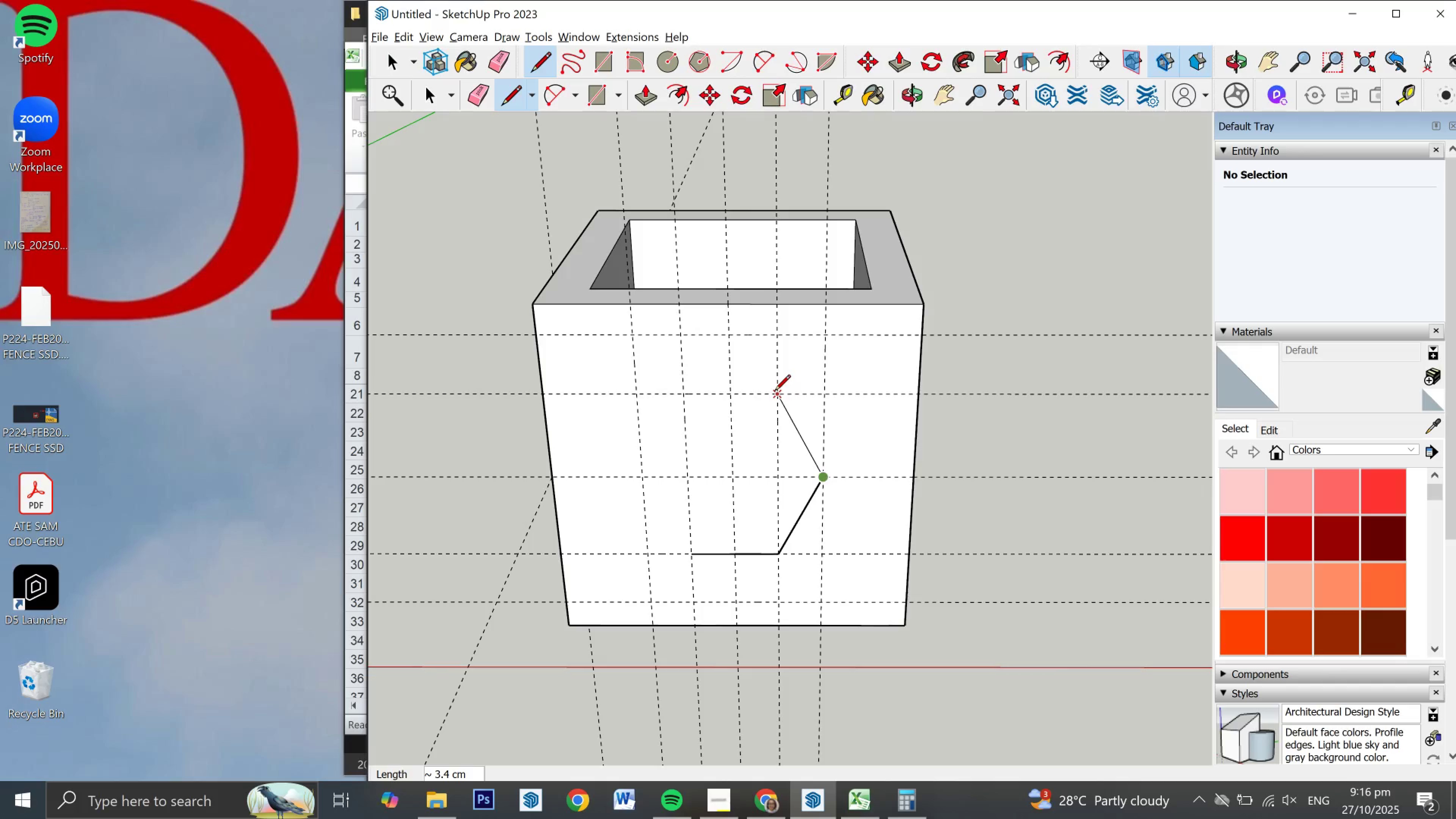 
left_click([775, 392])
 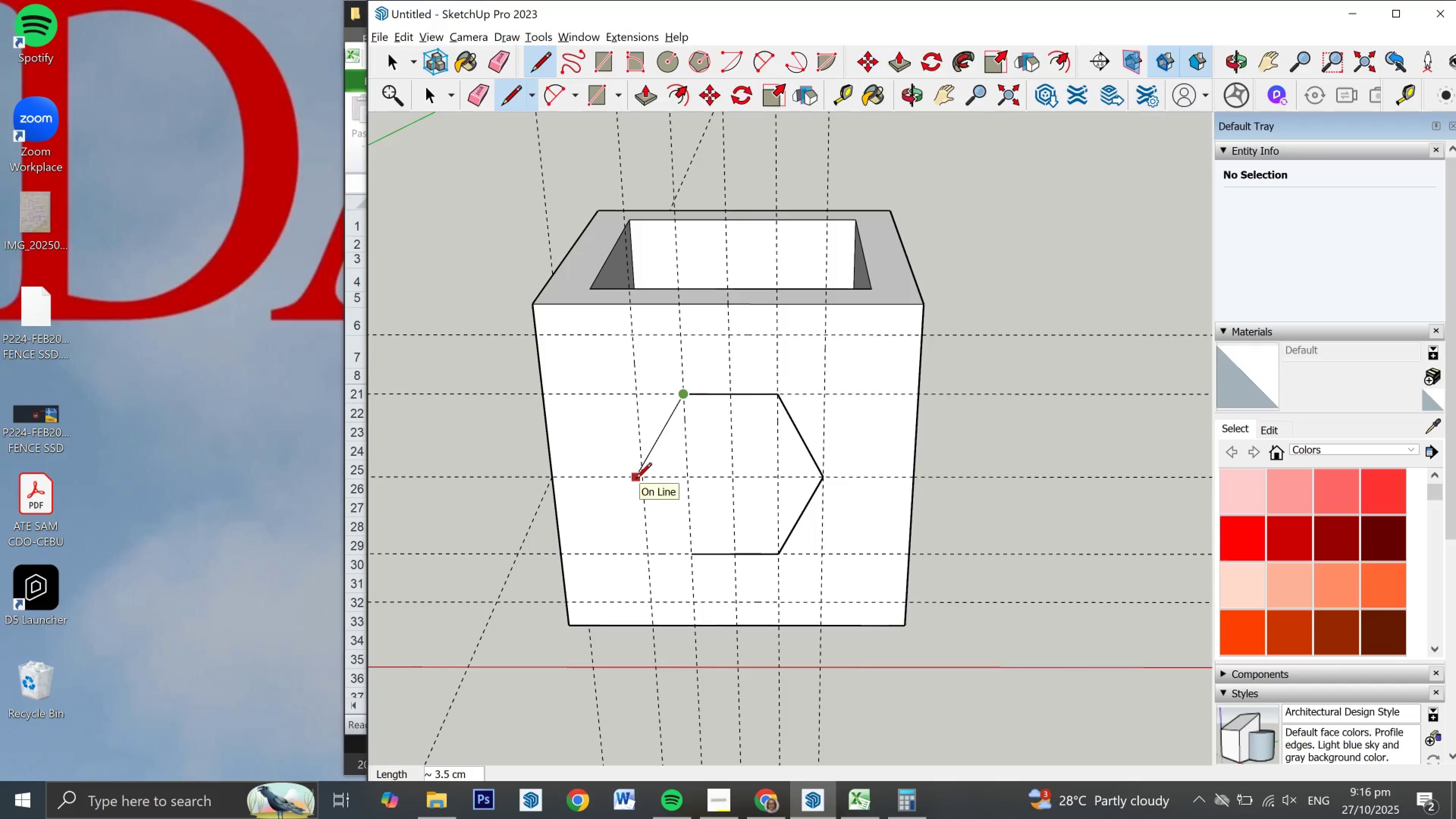 
left_click([642, 479])
 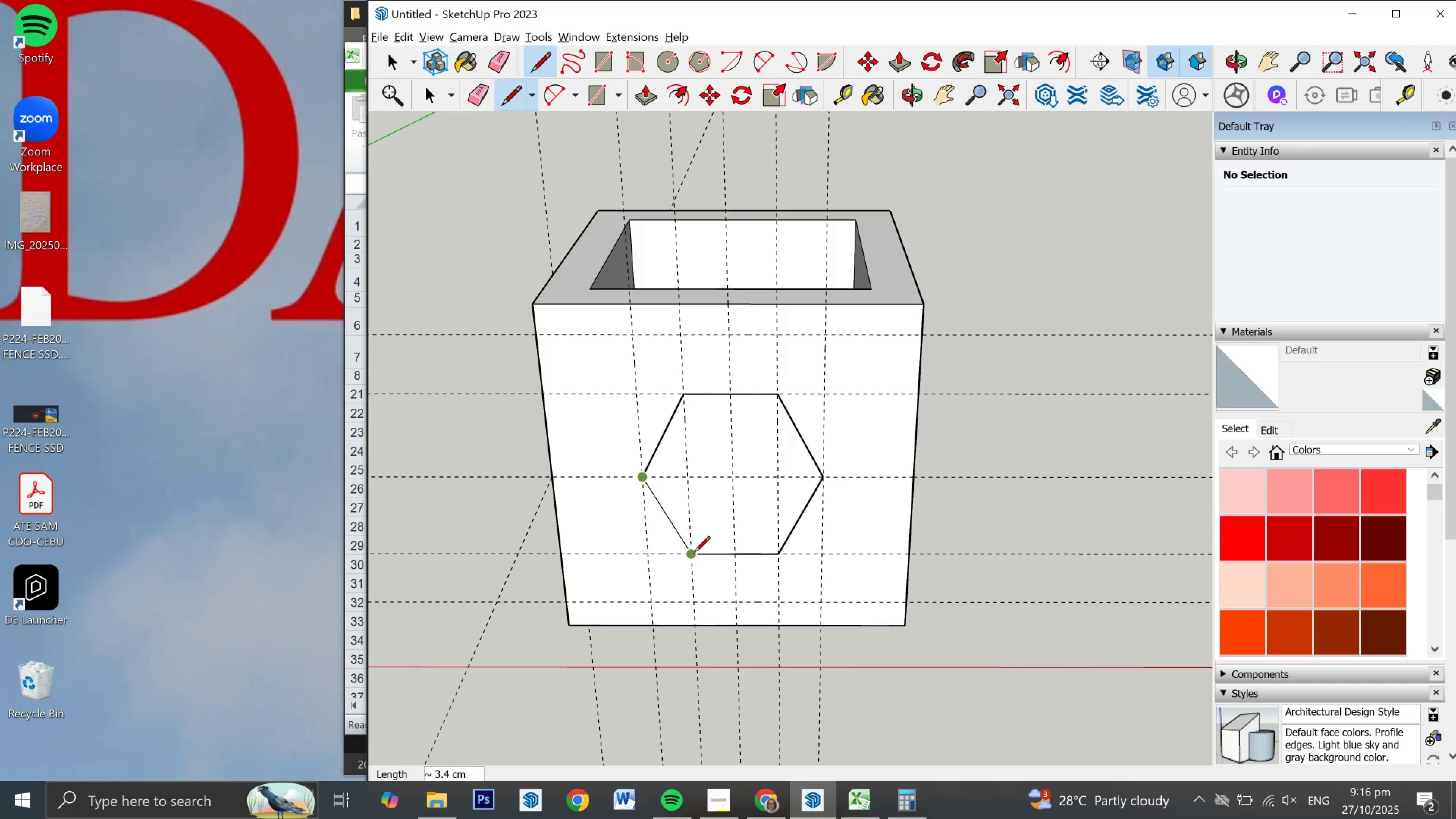 
left_click([694, 553])
 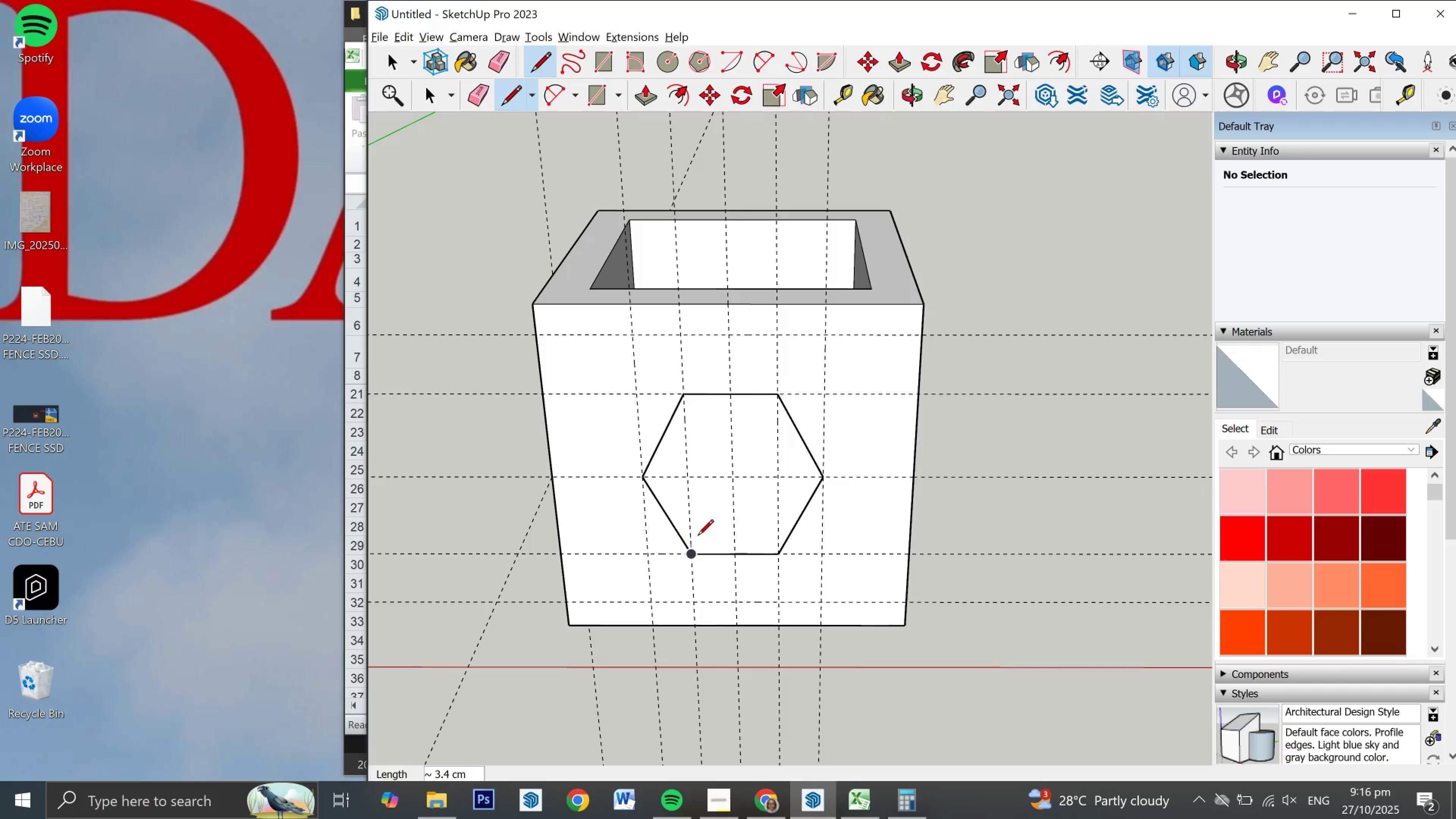 
key(Space)
 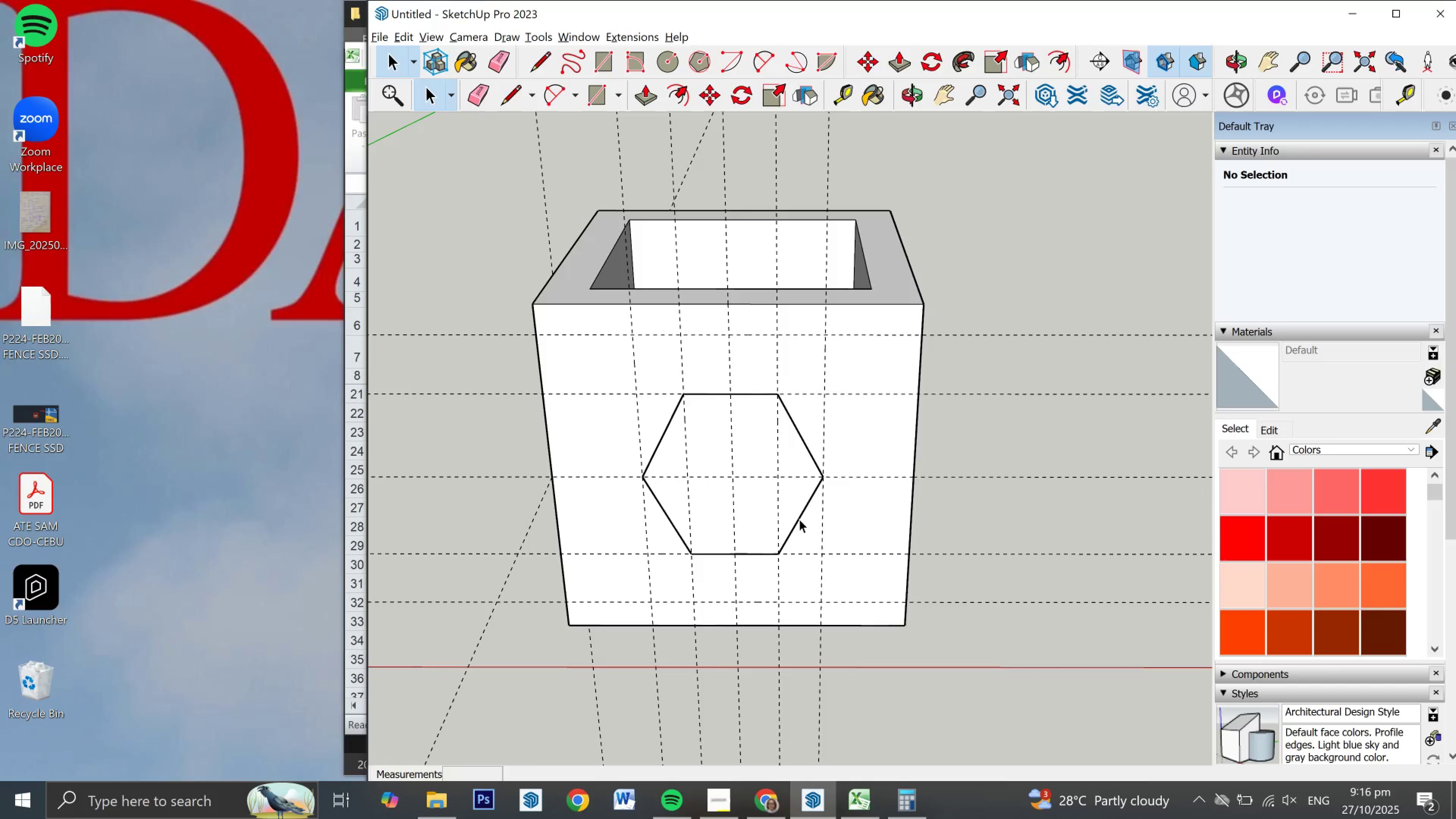 
left_click([799, 519])
 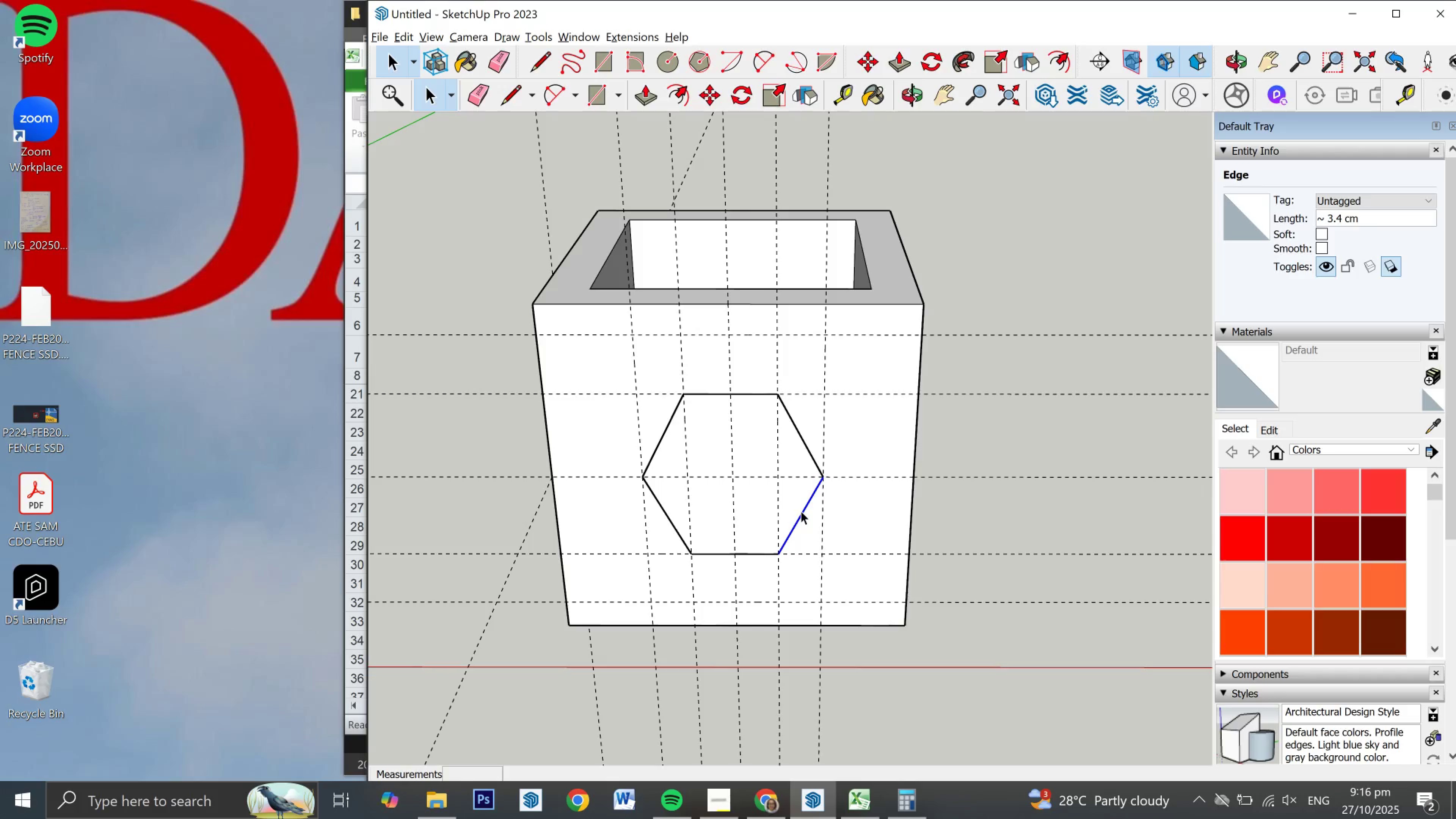 
hold_key(key=ControlLeft, duration=1.32)
left_click([813, 459])
 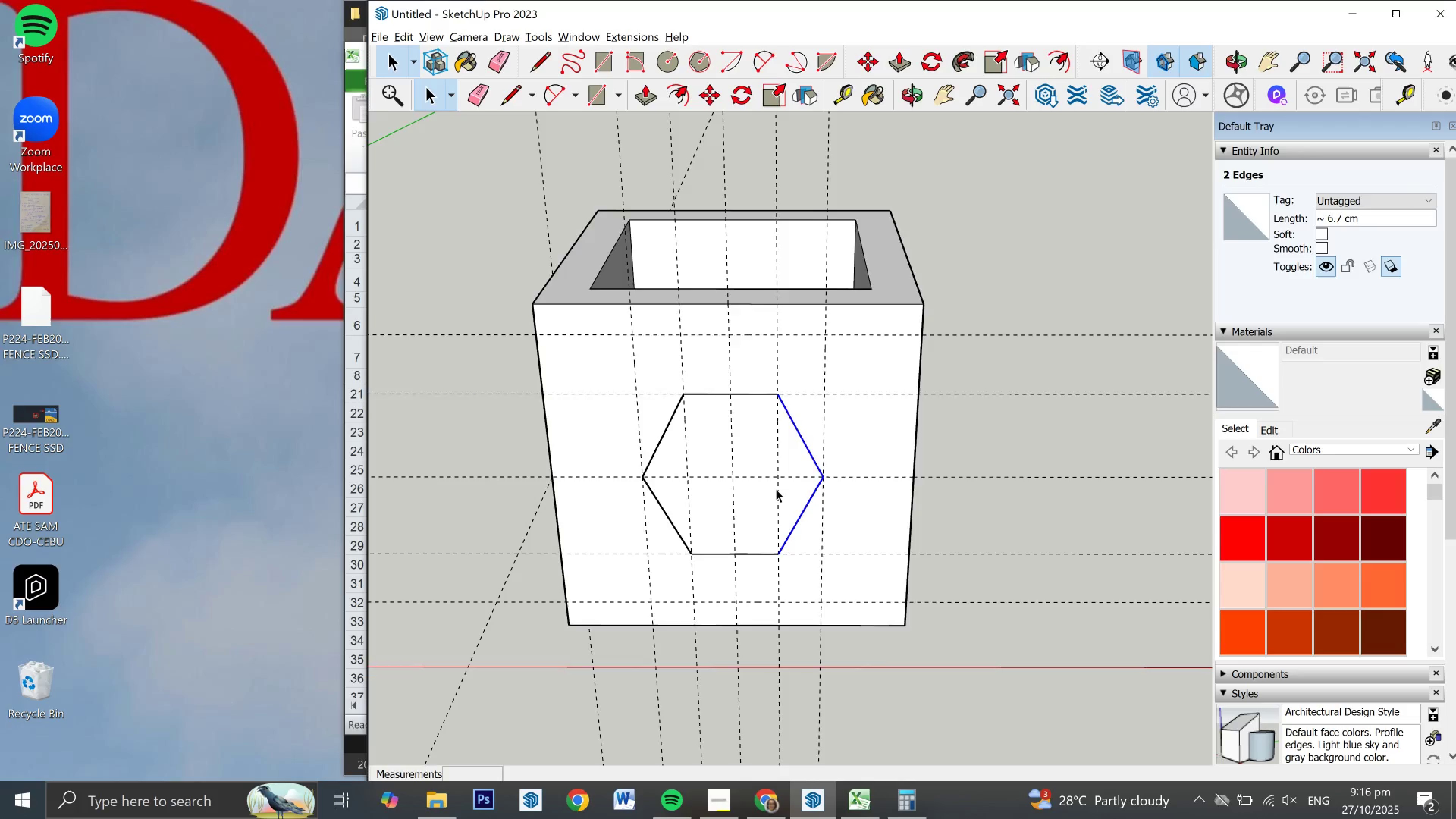 
scroll: coordinate [774, 496], scroll_direction: up, amount: 4.0
 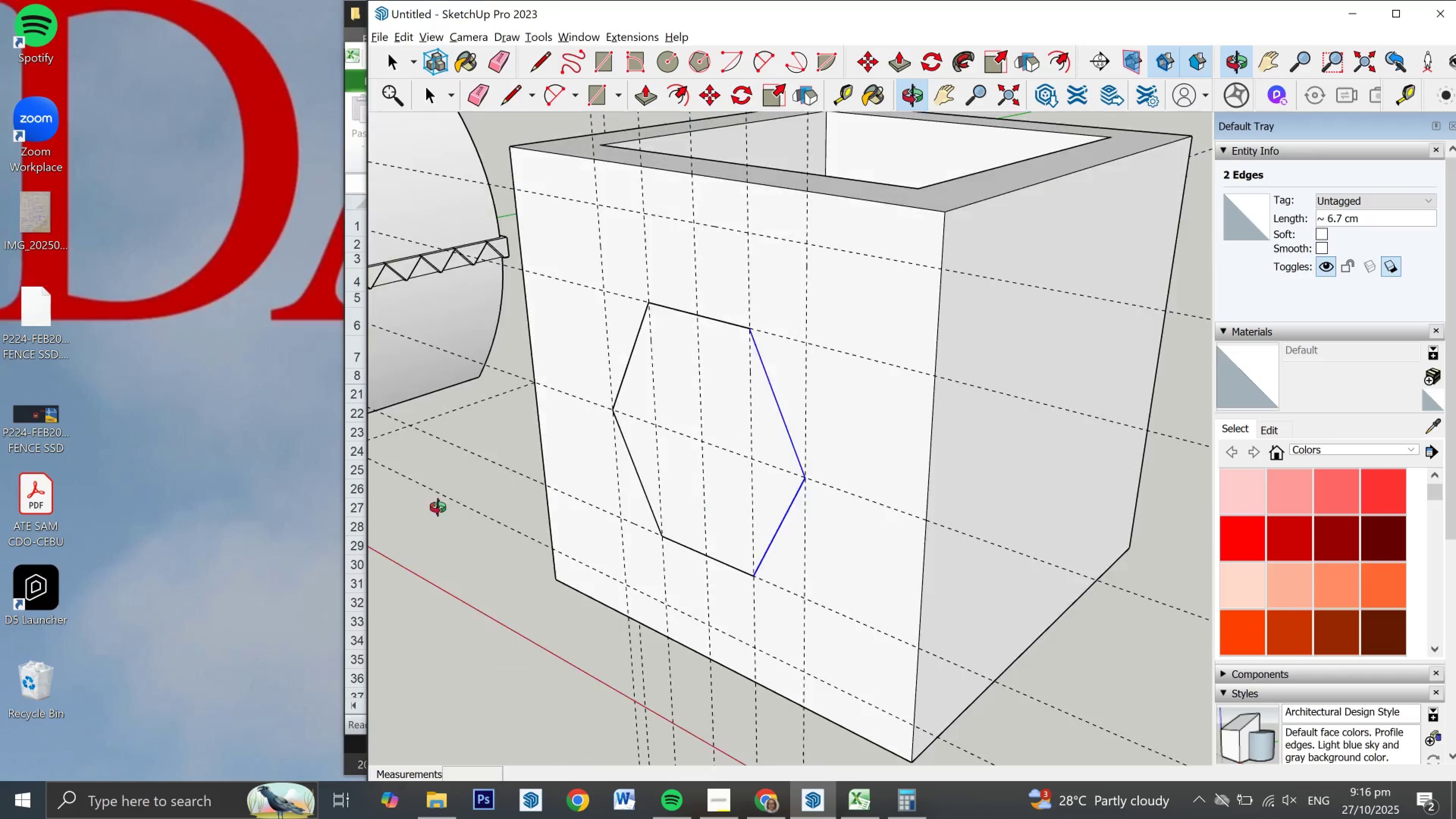 
key(Control+ControlLeft)
 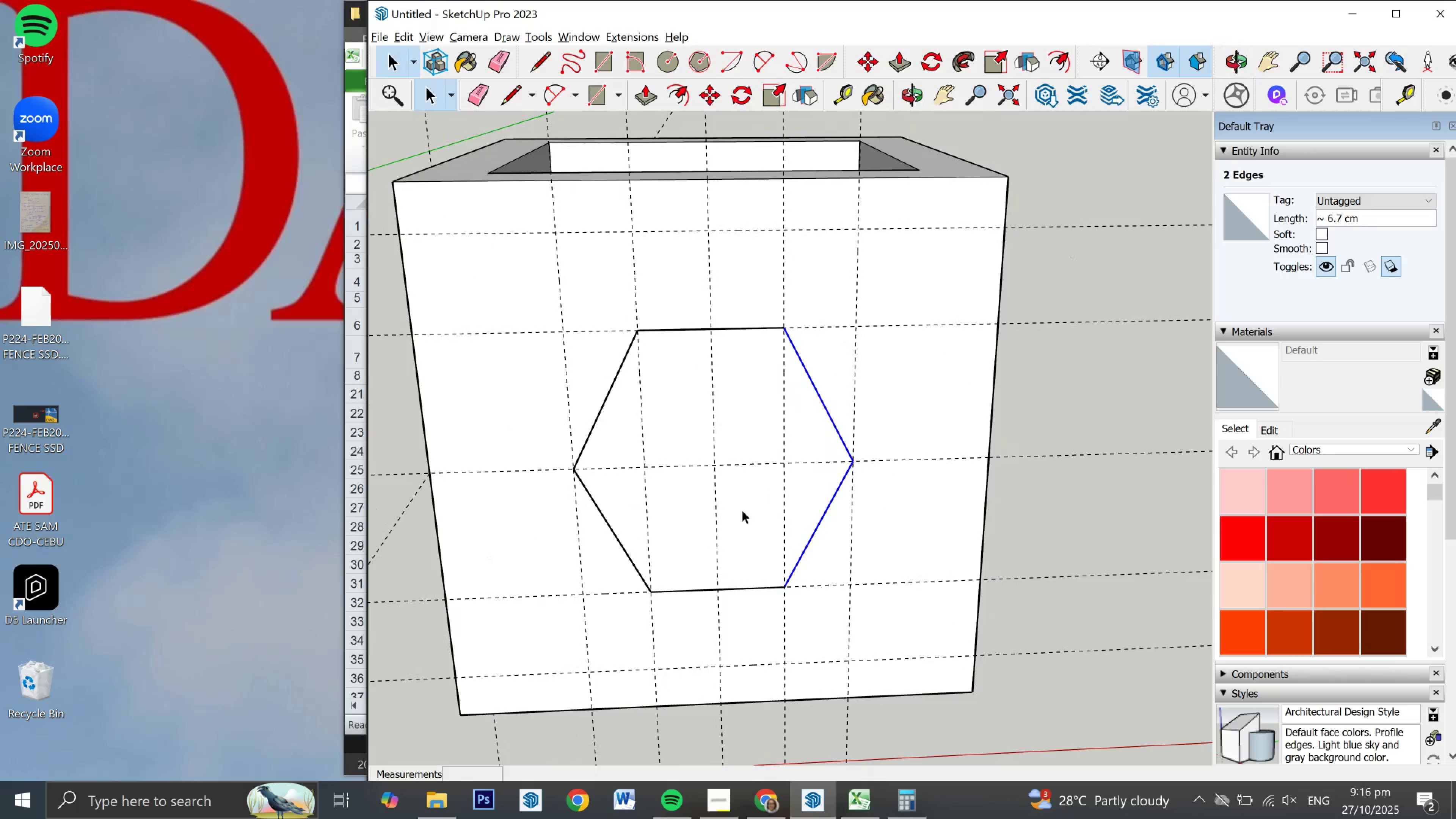 
double_click([741, 510])
 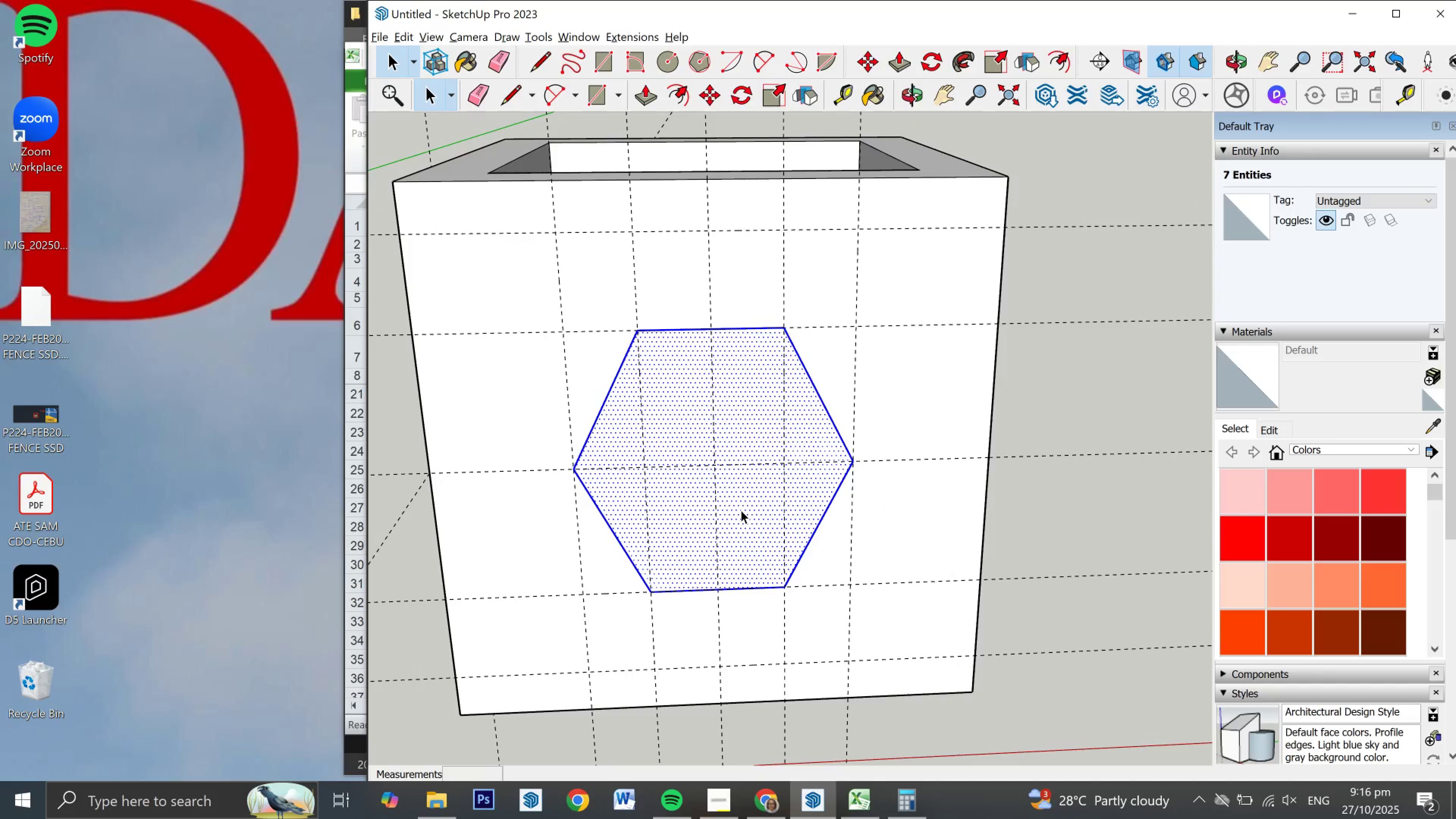 
double_click([741, 510])
 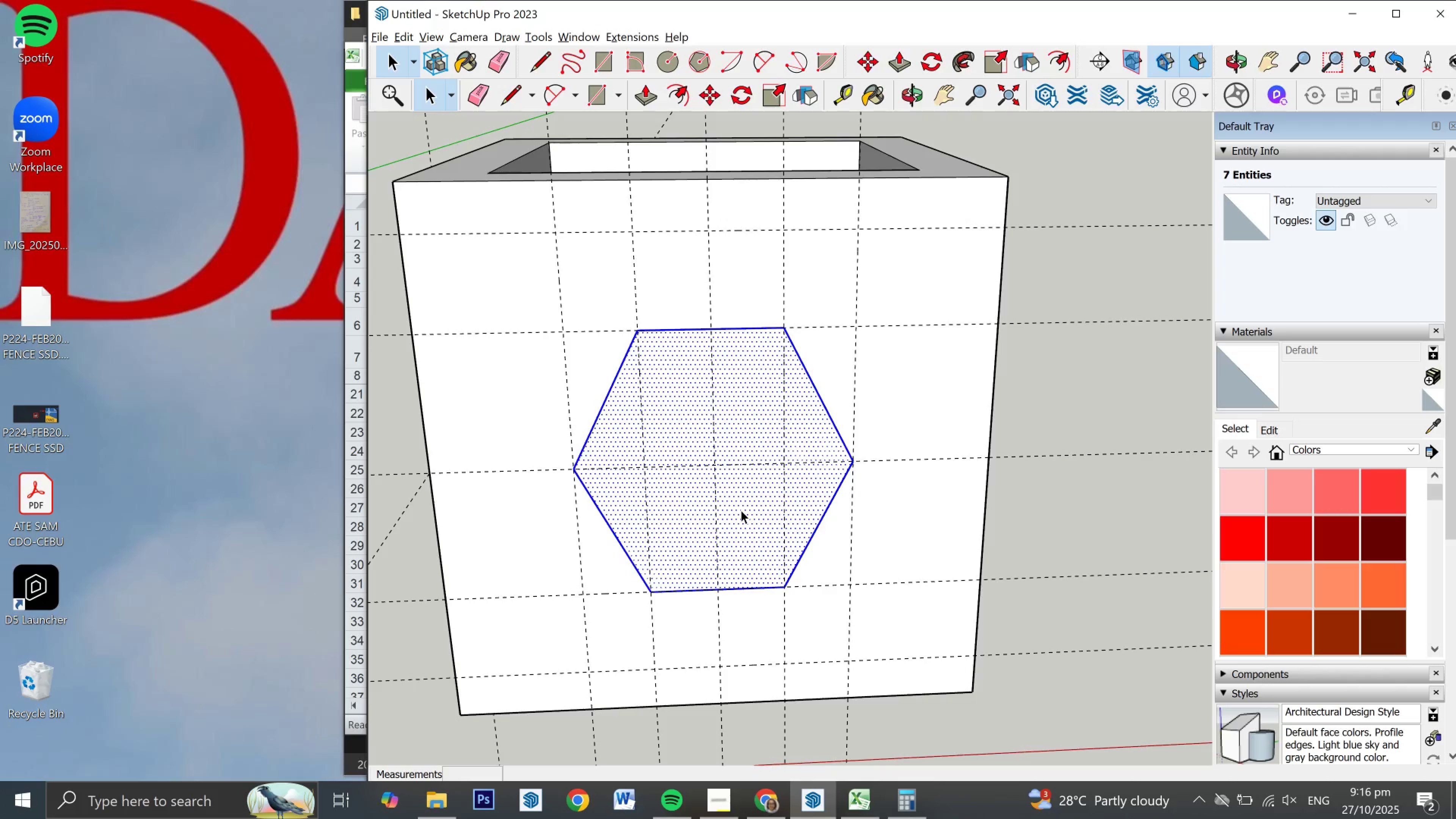 
right_click([741, 510])
 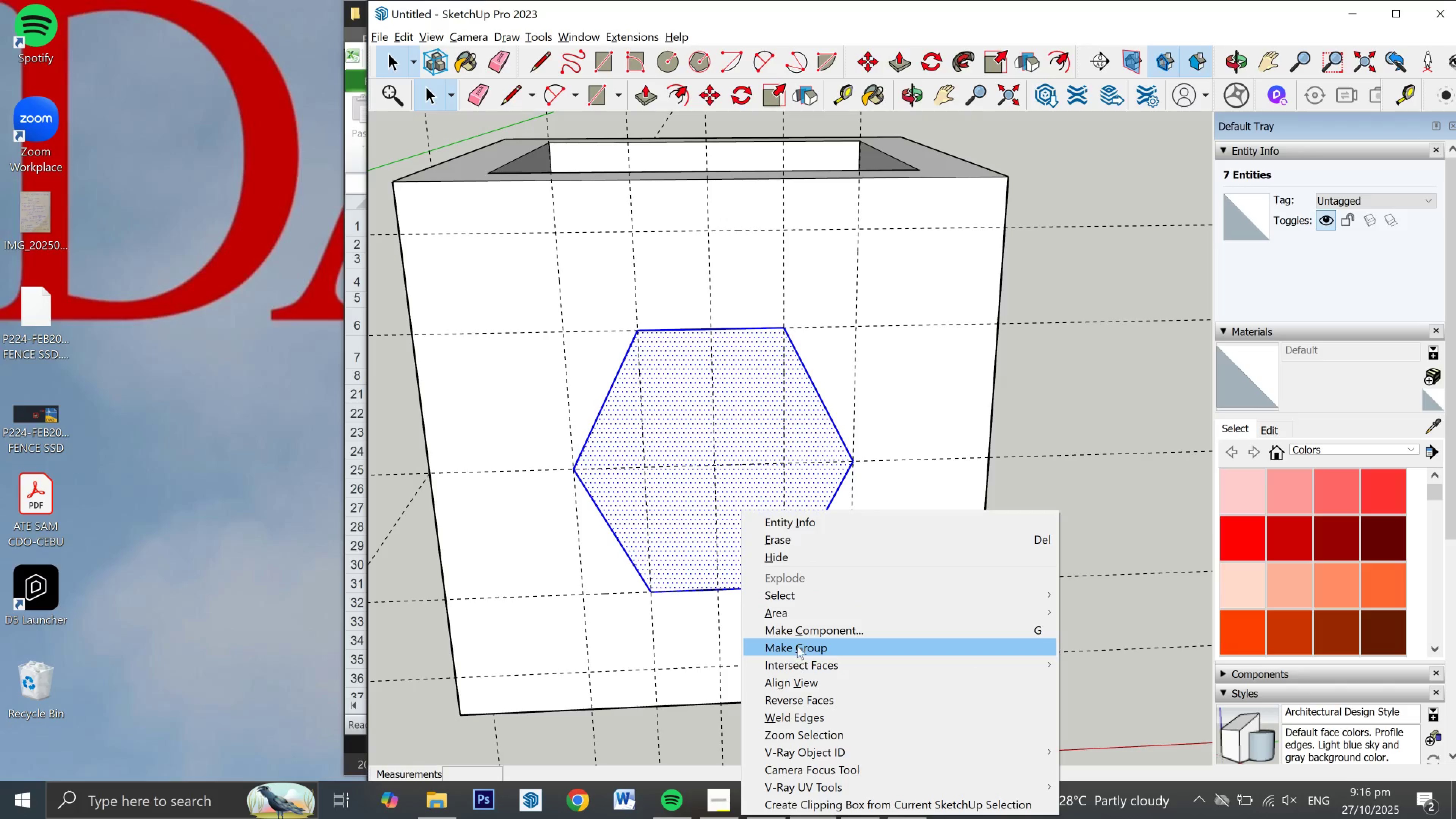 
left_click([797, 645])
 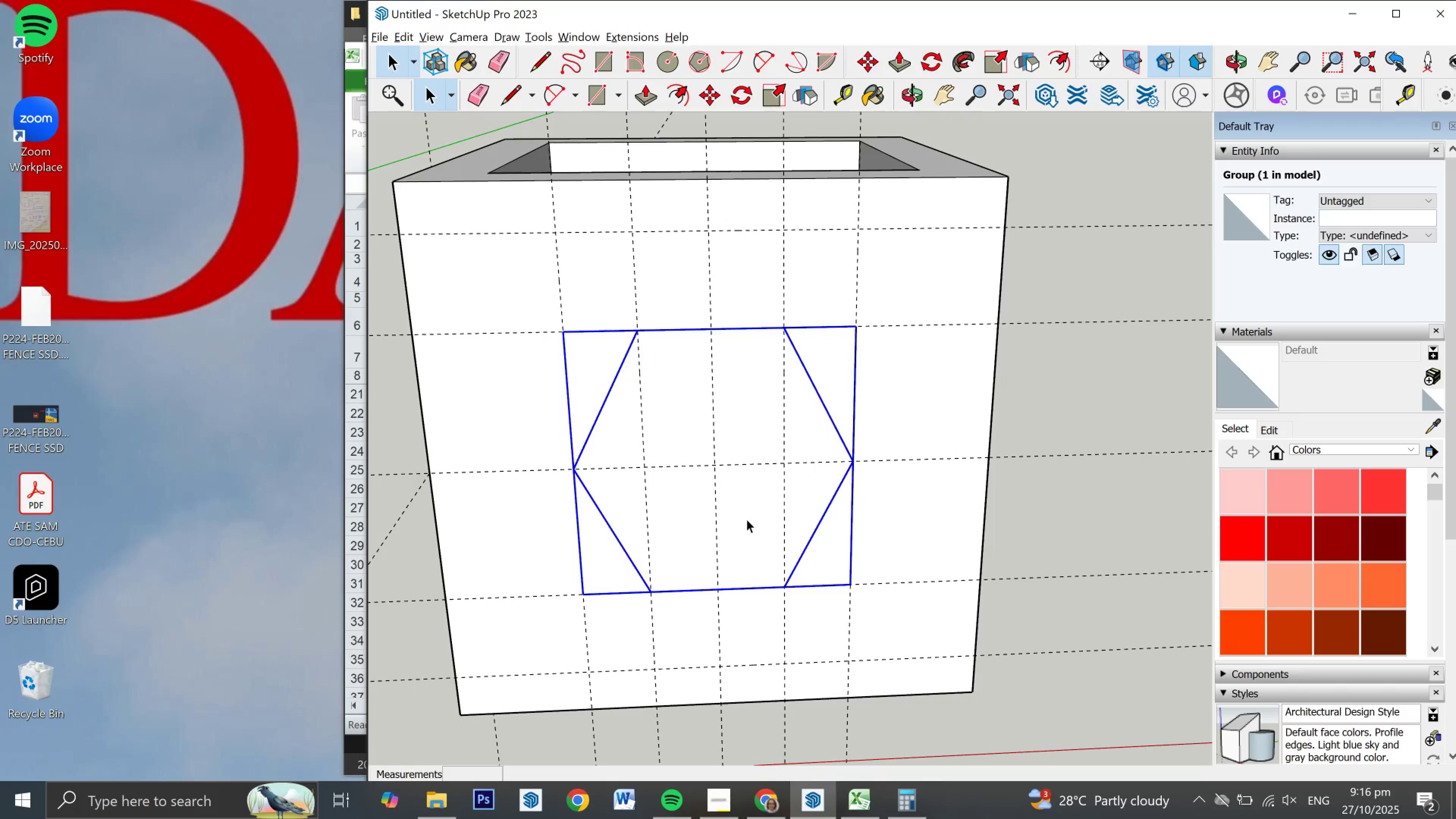 
double_click([747, 519])
 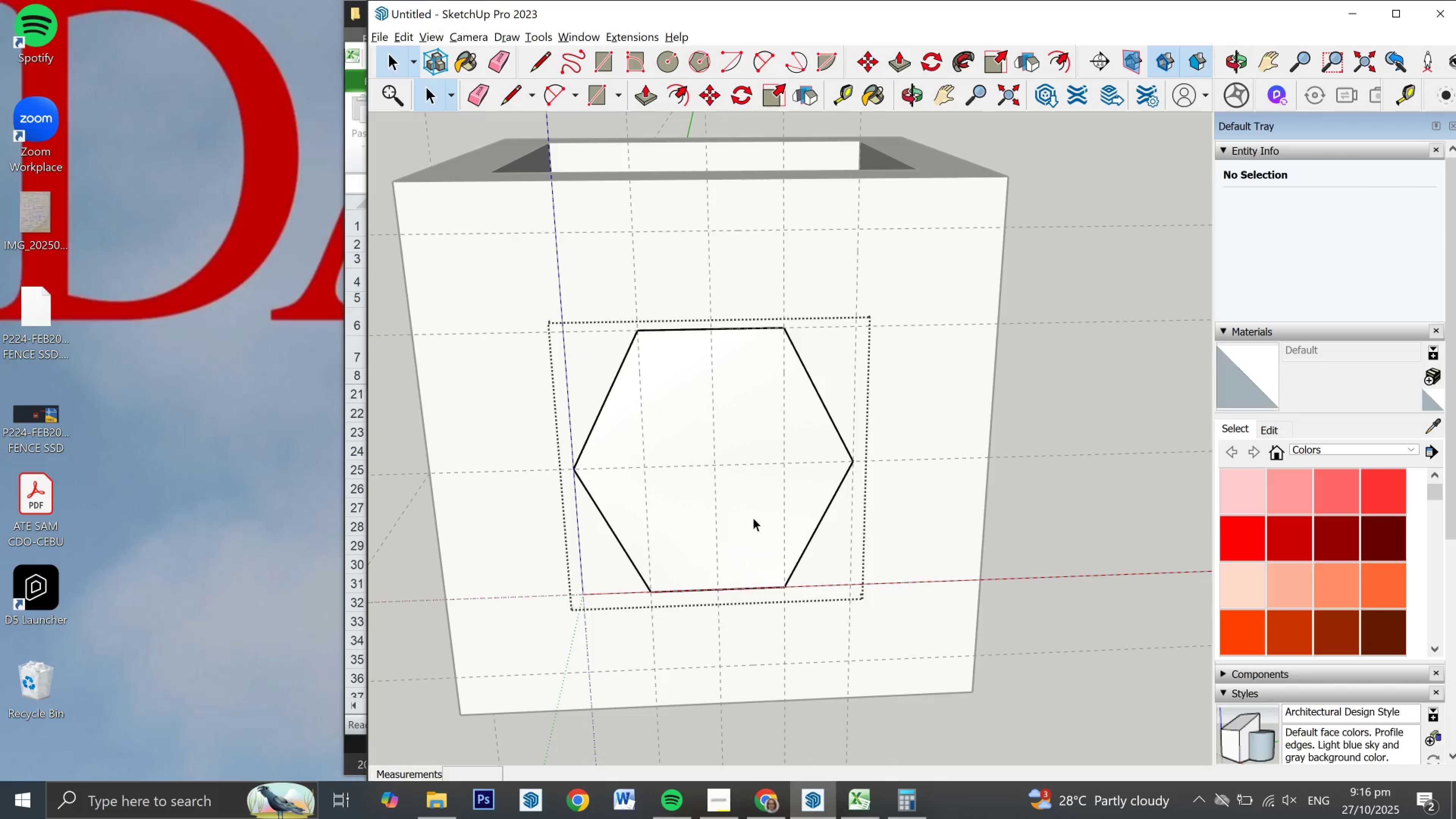 
key(P)
 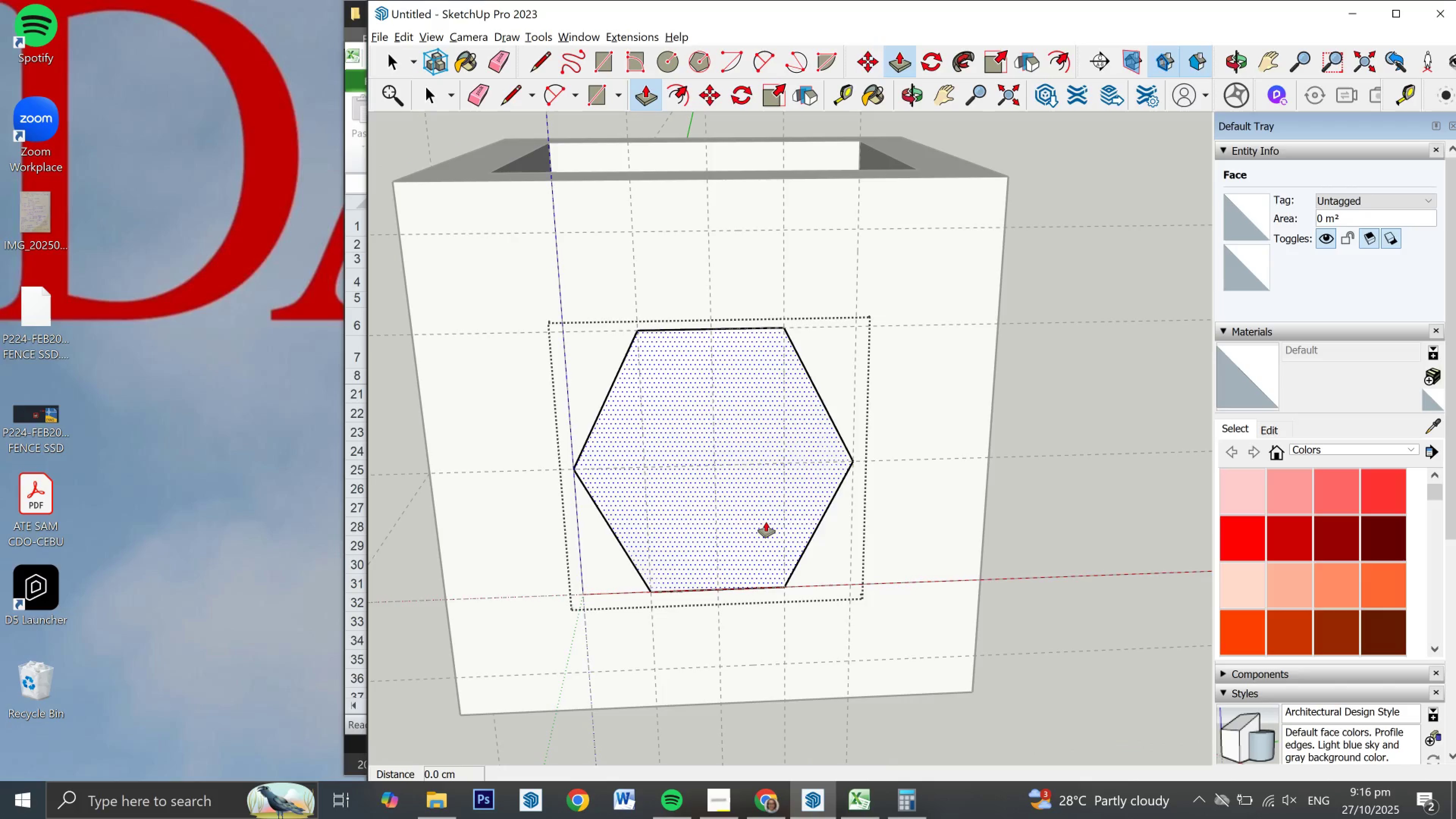 
left_click_drag(start_coordinate=[766, 522], to_coordinate=[747, 494])
 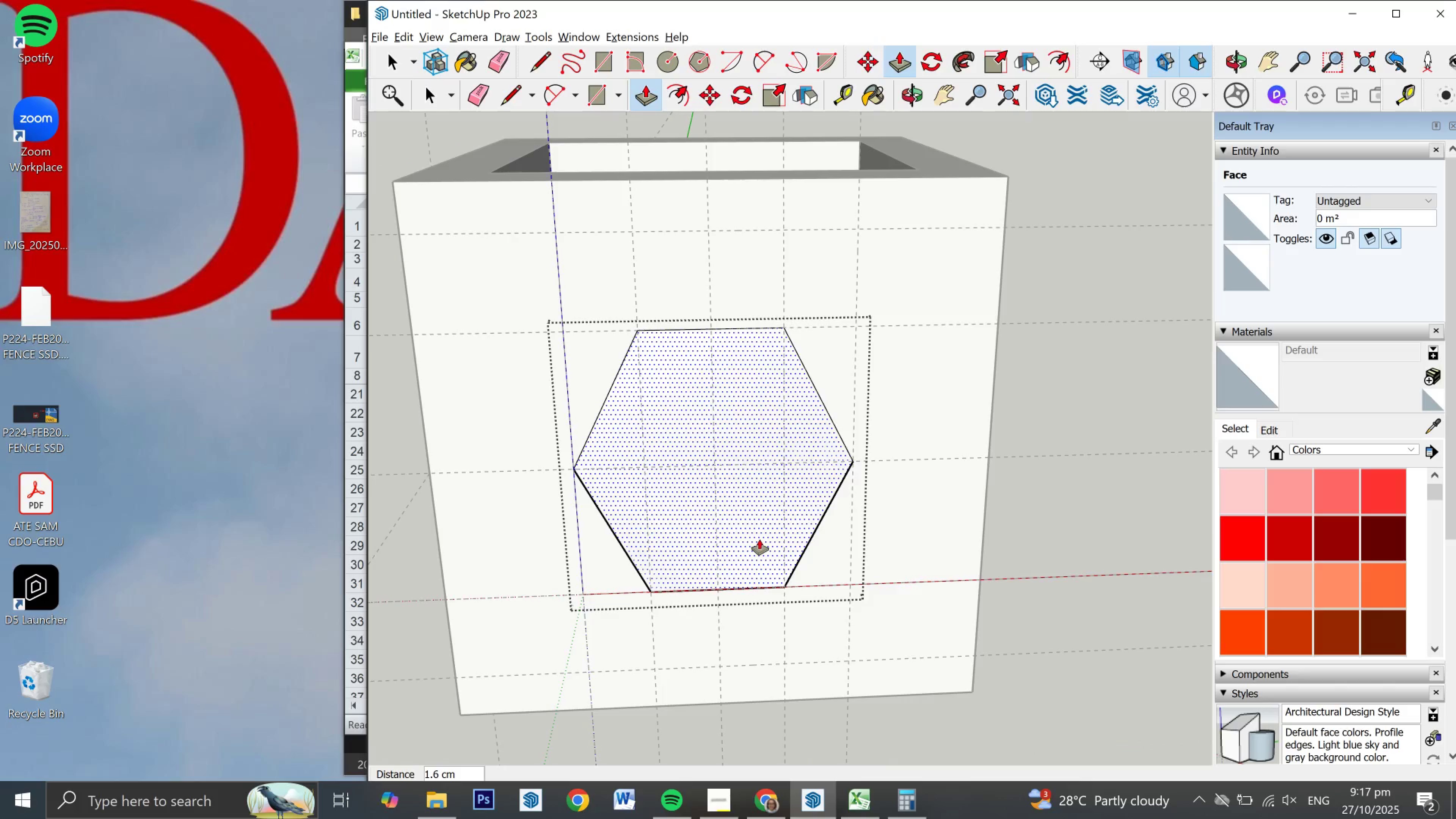 
left_click_drag(start_coordinate=[759, 544], to_coordinate=[768, 564])
 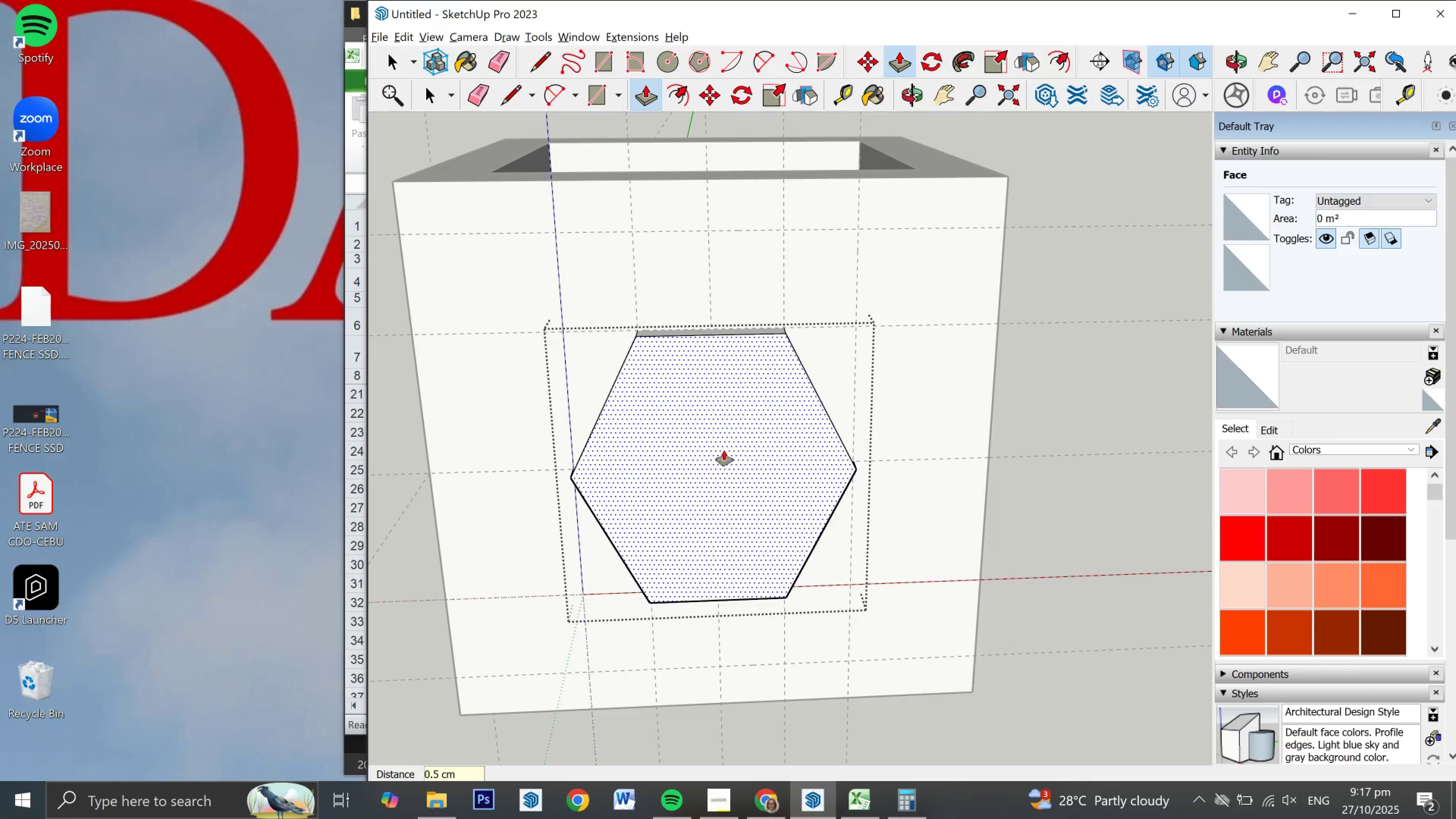 
key(NumpadDecimal)
 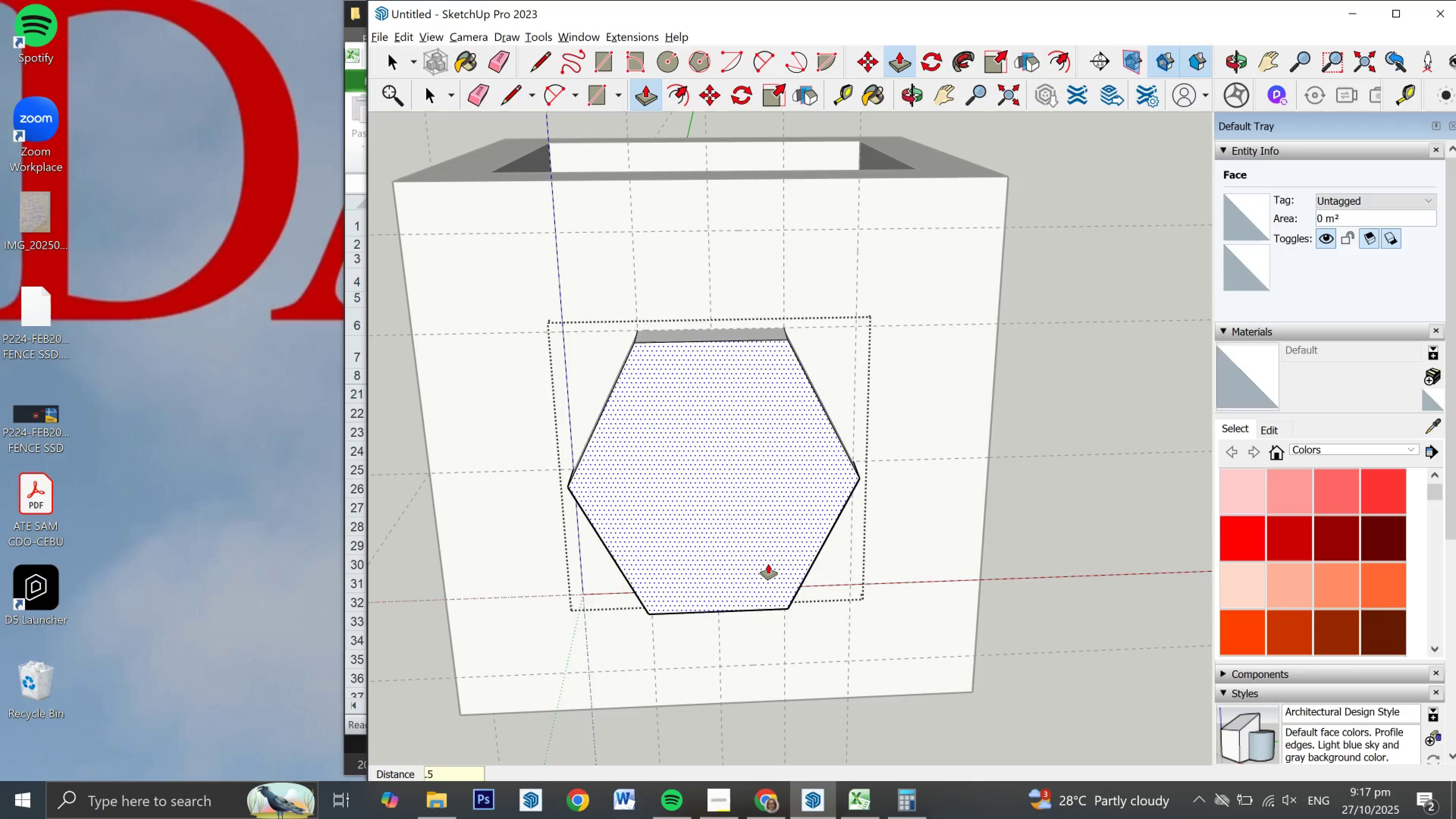 
key(Numpad5)
 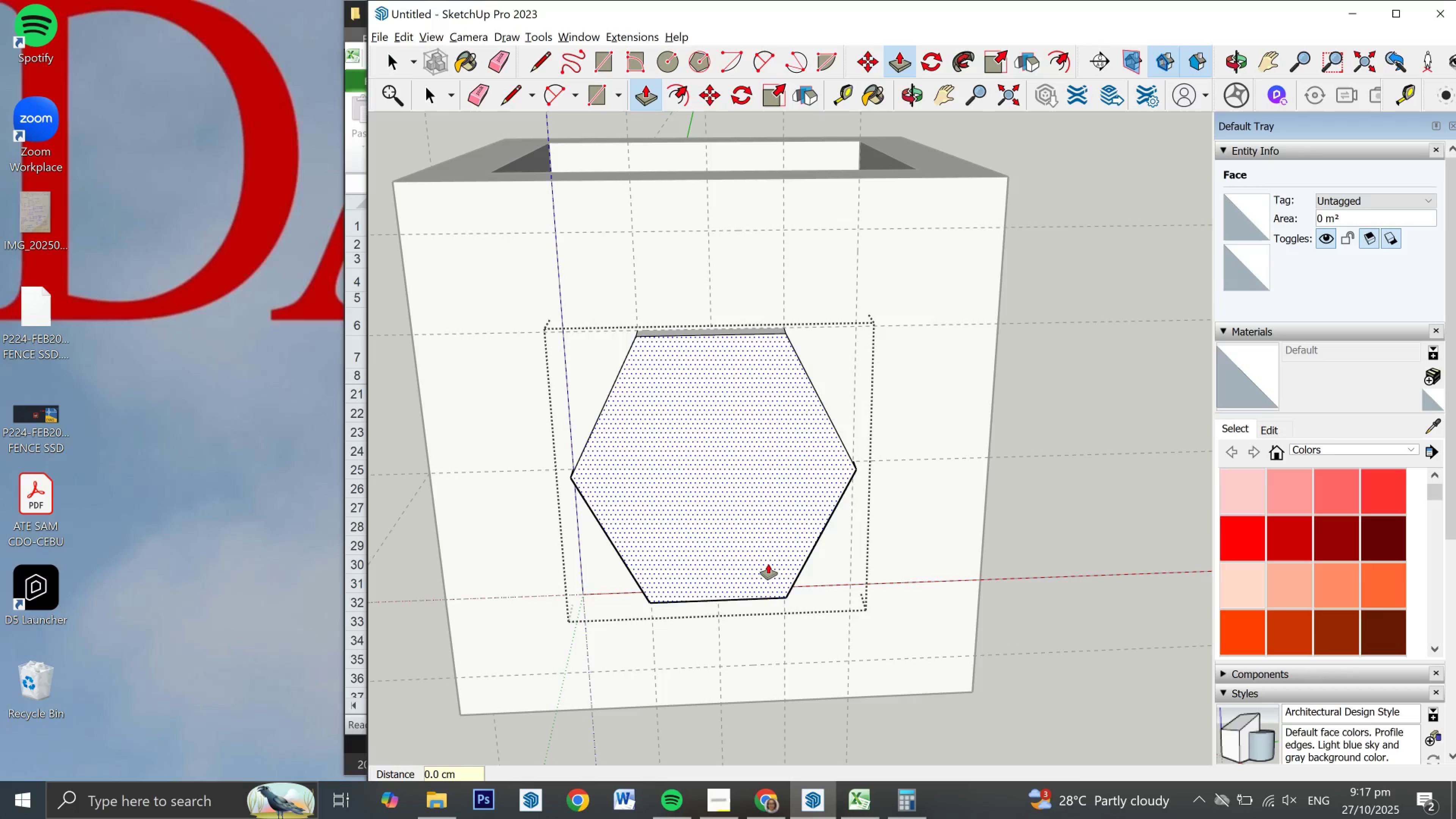 
key(NumpadEnter)
 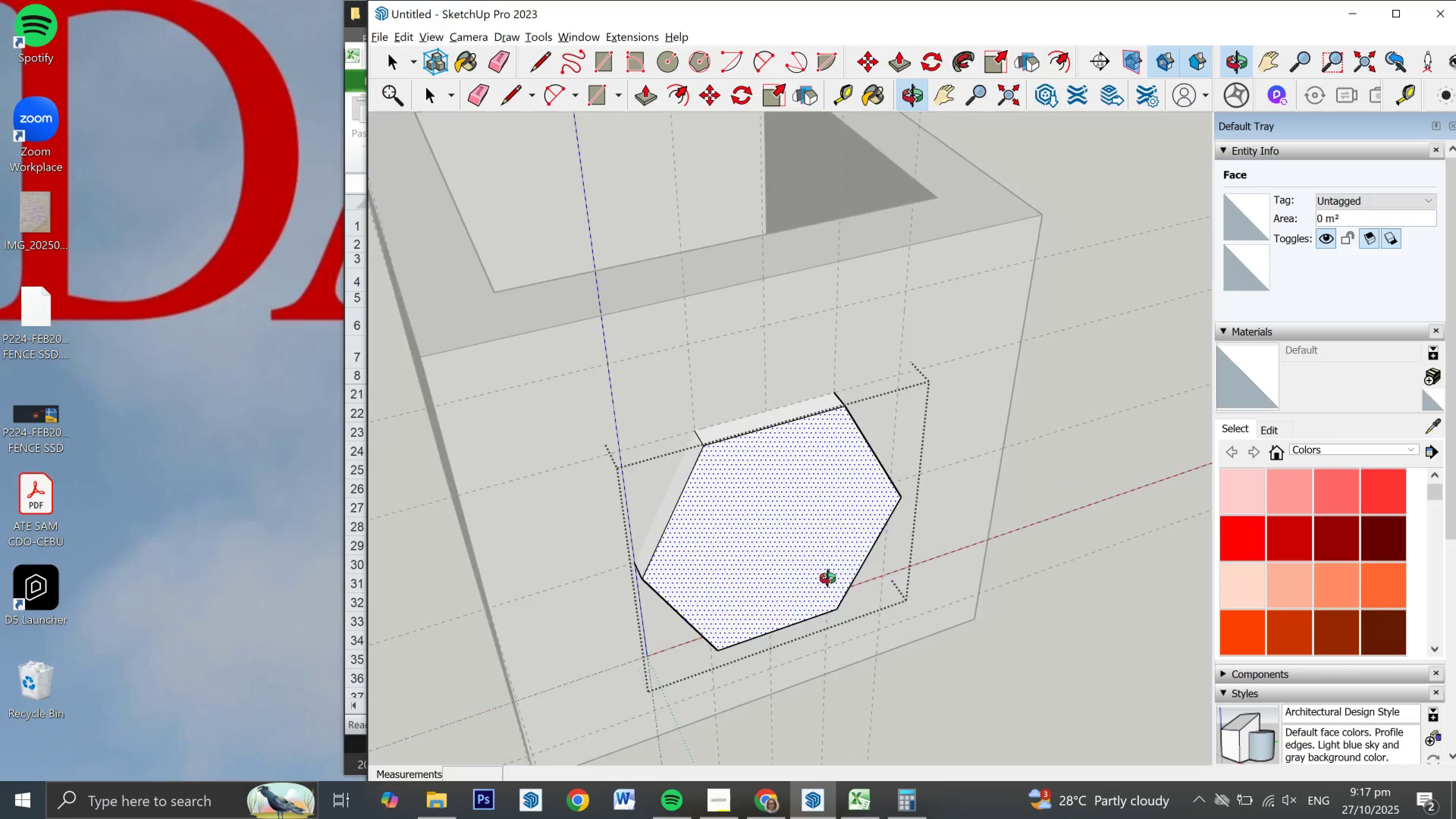 
left_click([1117, 504])
 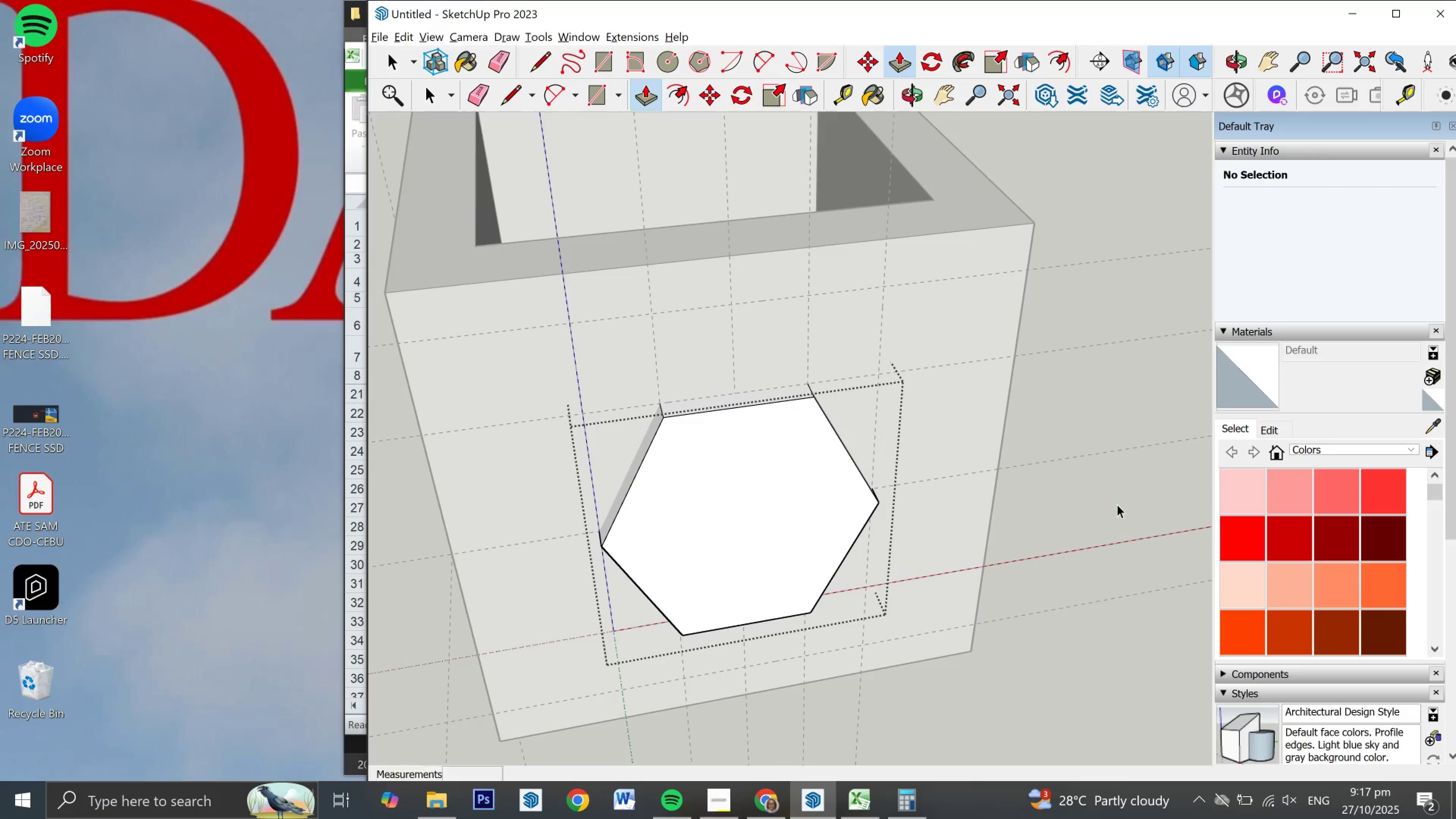 
key(Space)
 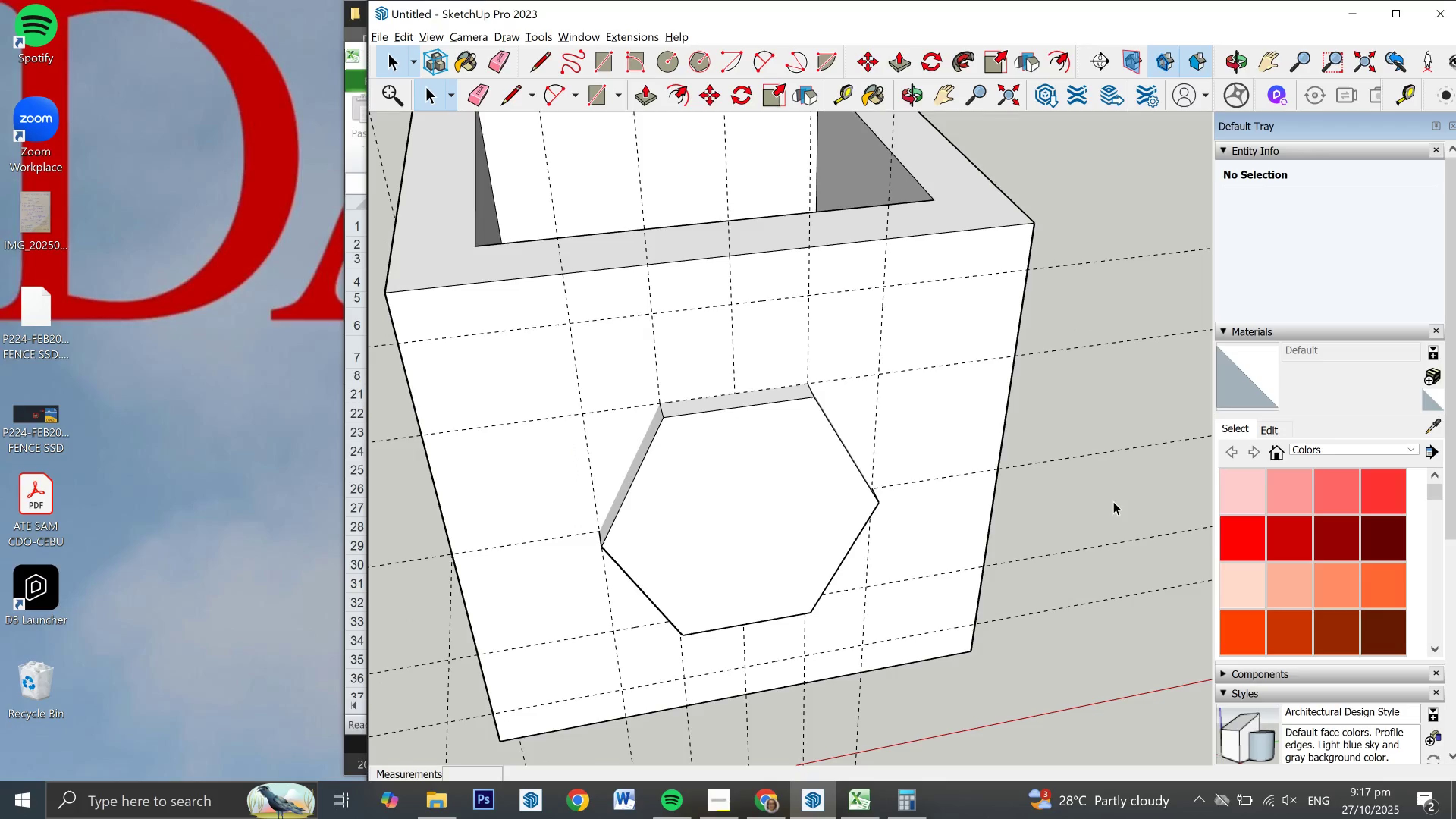 
double_click([1113, 501])
 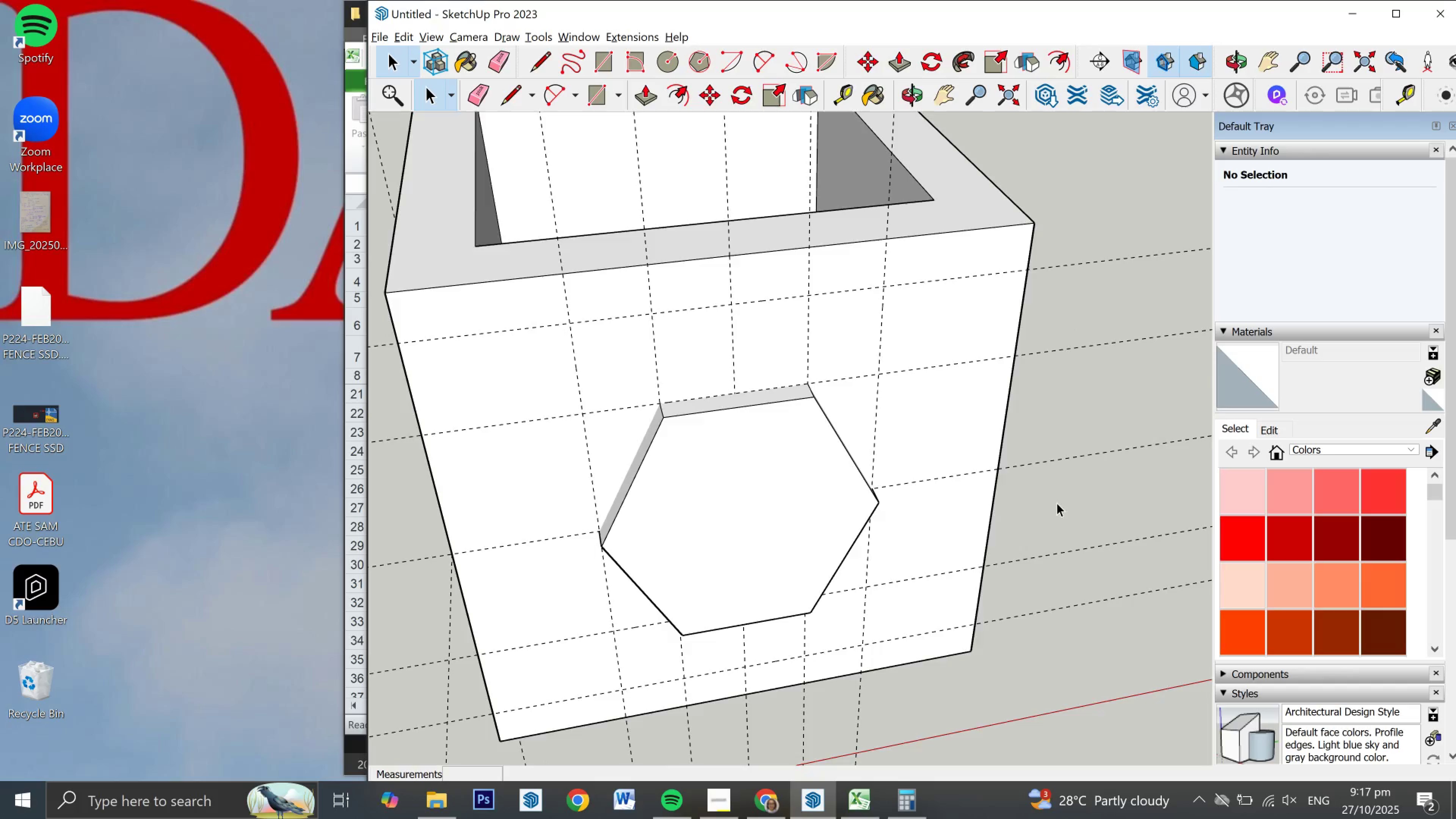 
scroll: coordinate [1016, 501], scroll_direction: down, amount: 3.0
 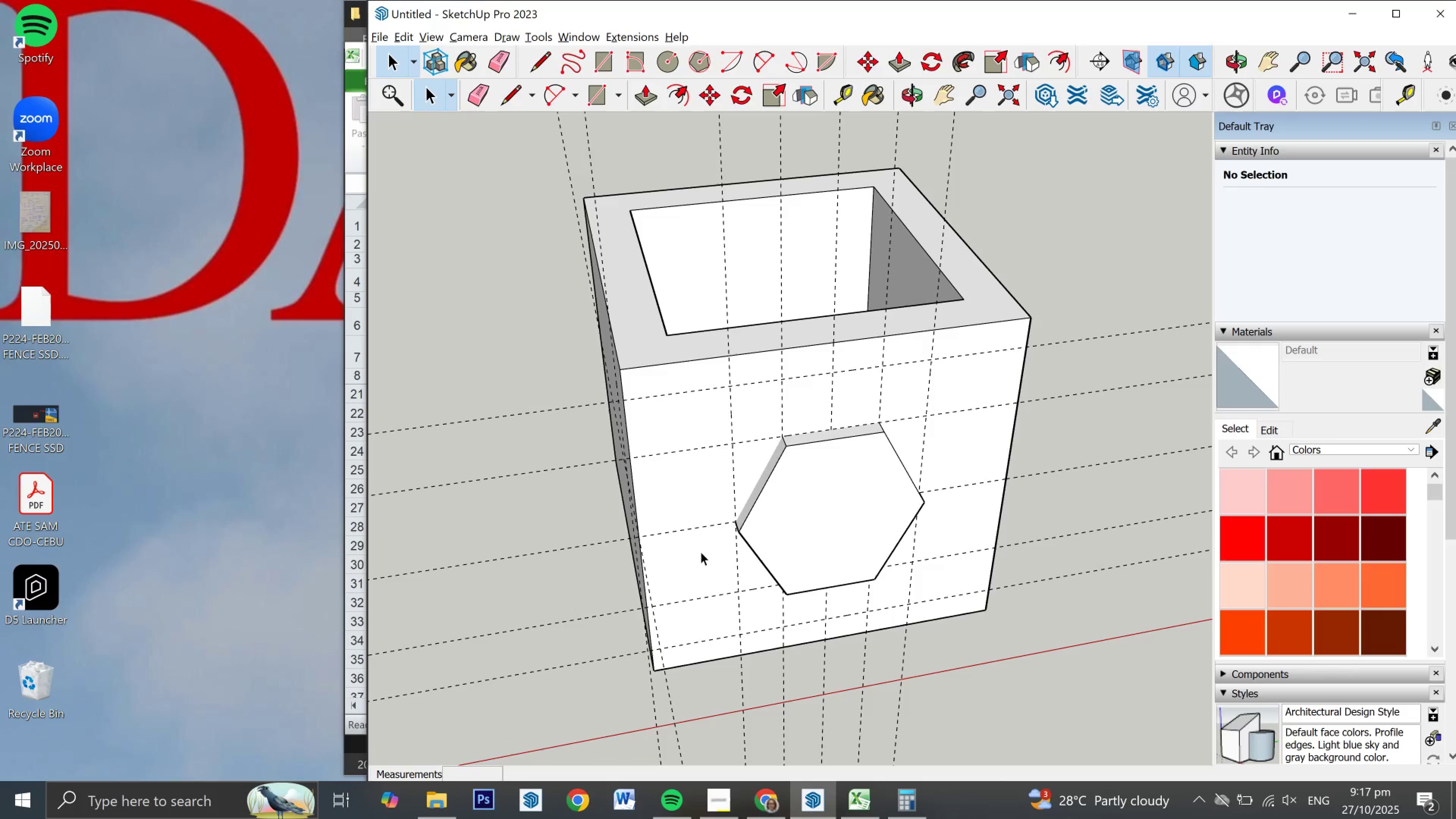 
key(E)
 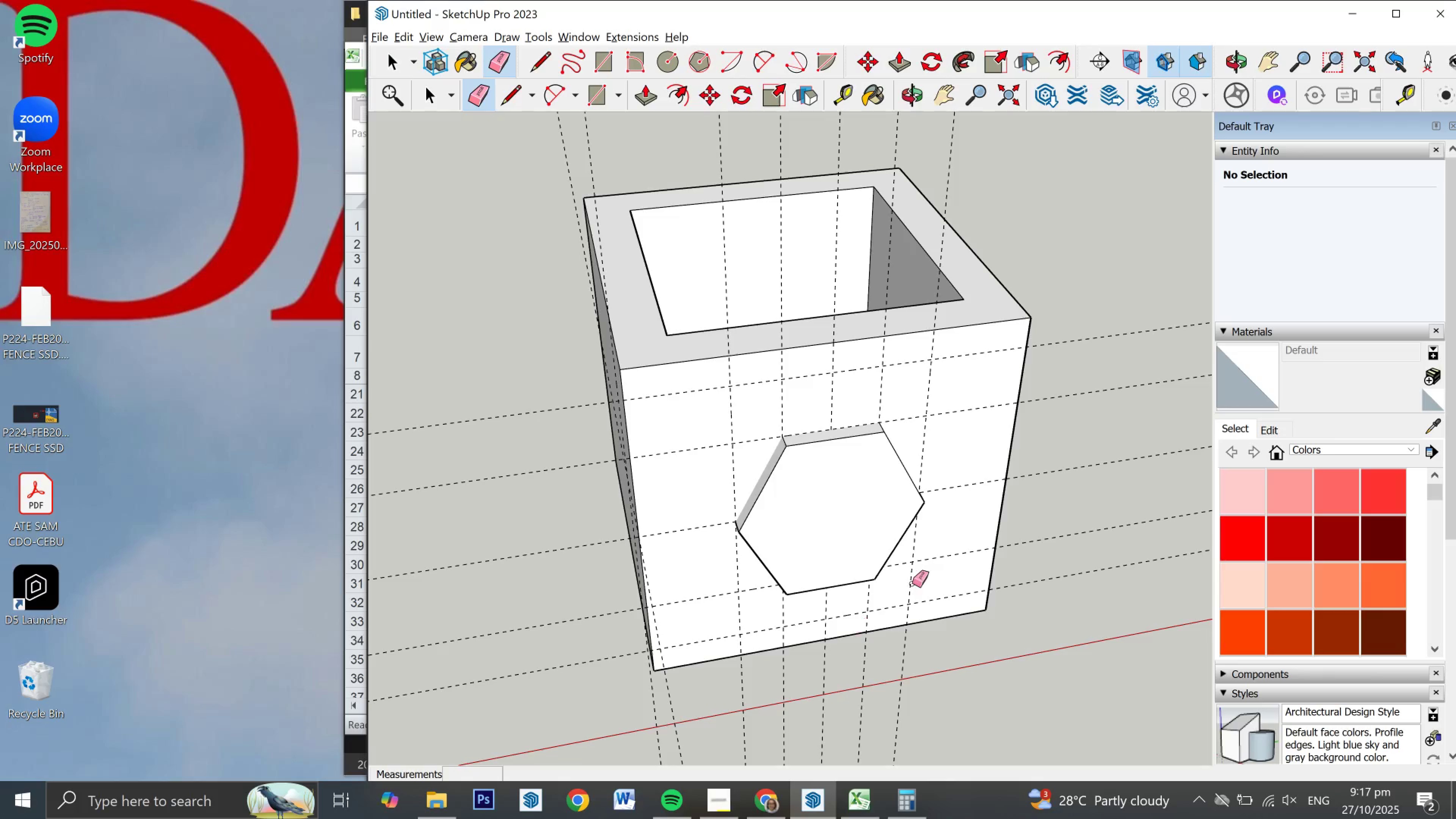 
scroll: coordinate [929, 551], scroll_direction: down, amount: 1.0
 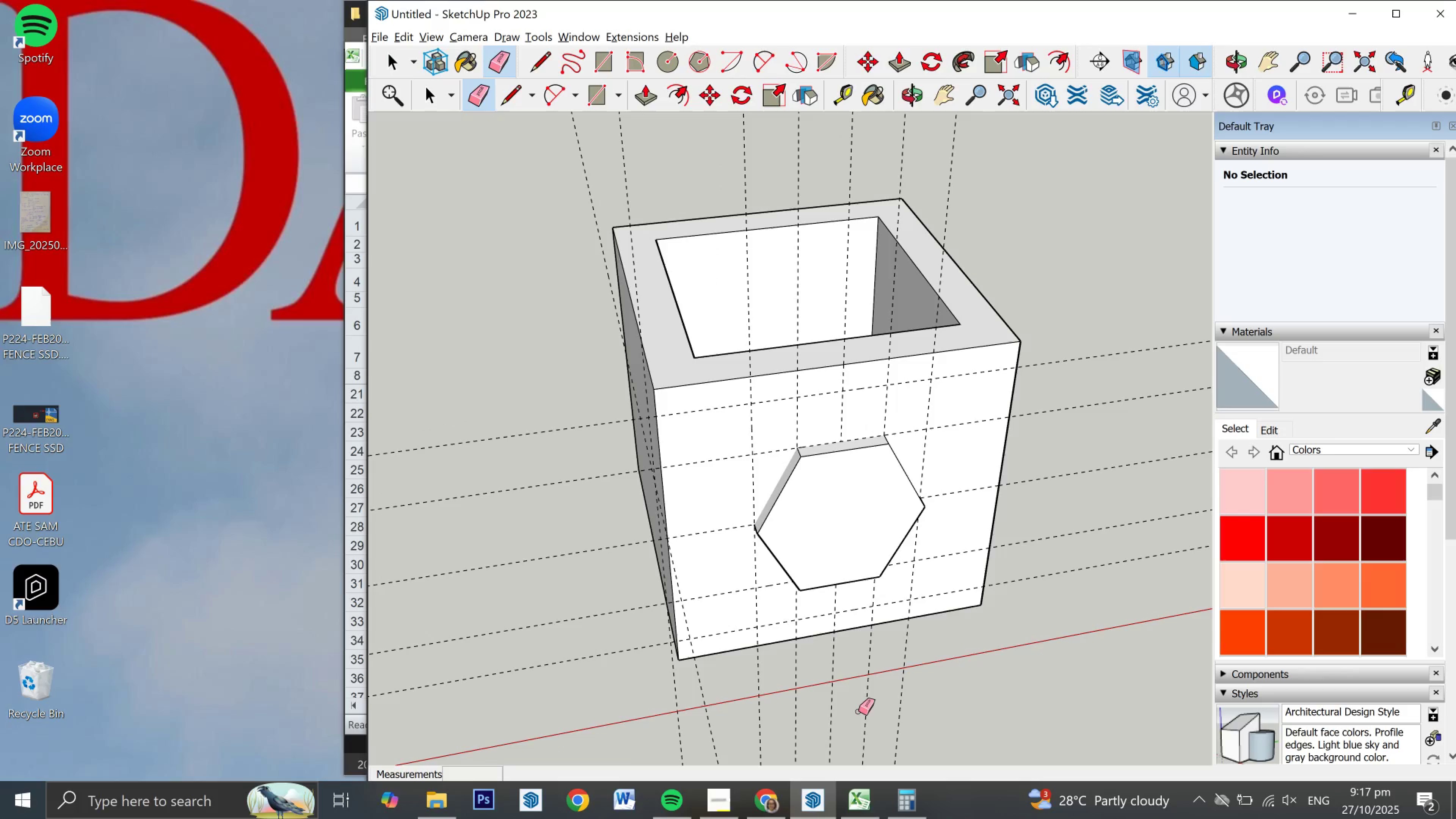 
left_click_drag(start_coordinate=[869, 714], to_coordinate=[784, 711])
 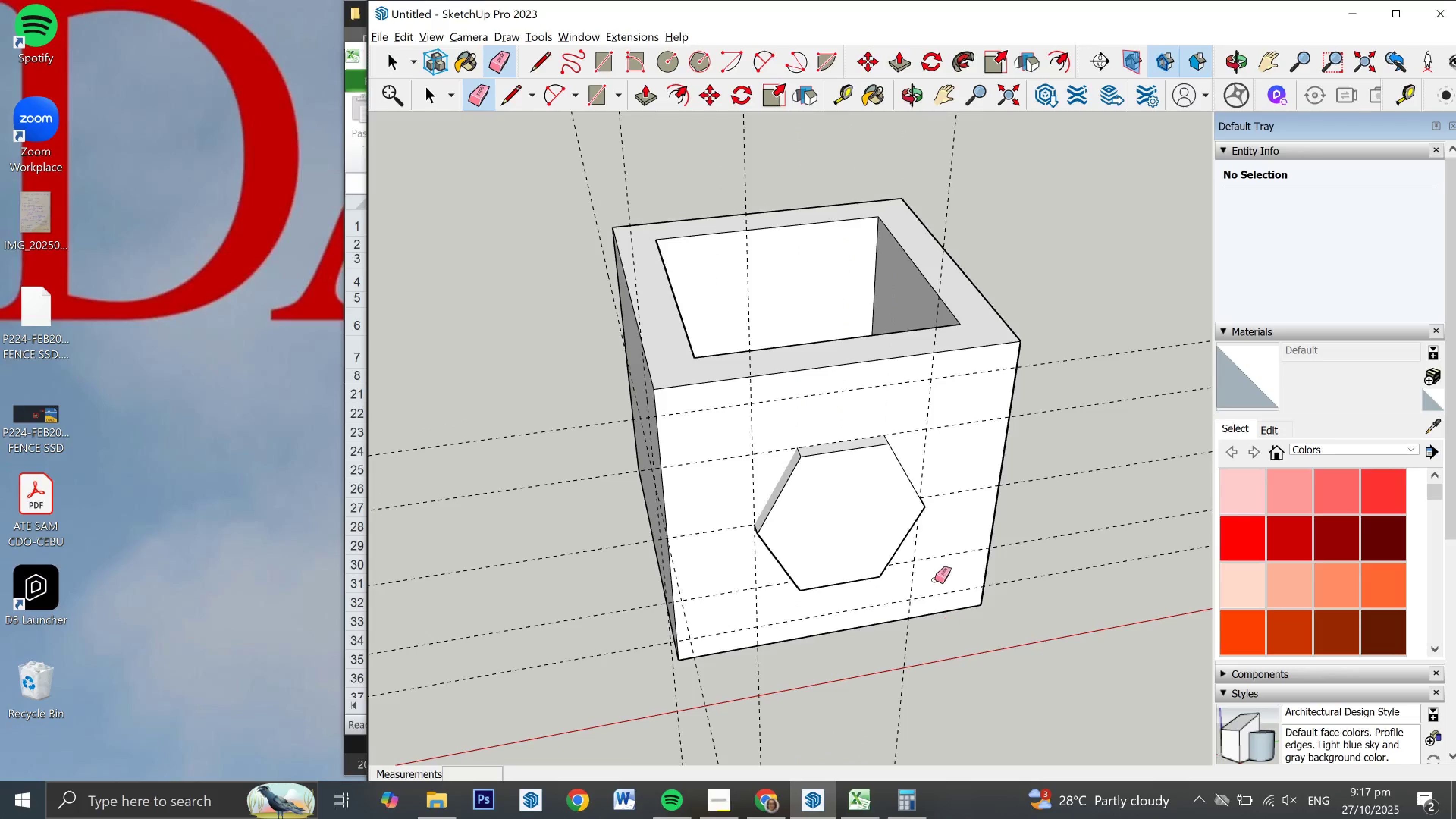 
scroll: coordinate [546, 532], scroll_direction: down, amount: 2.0
 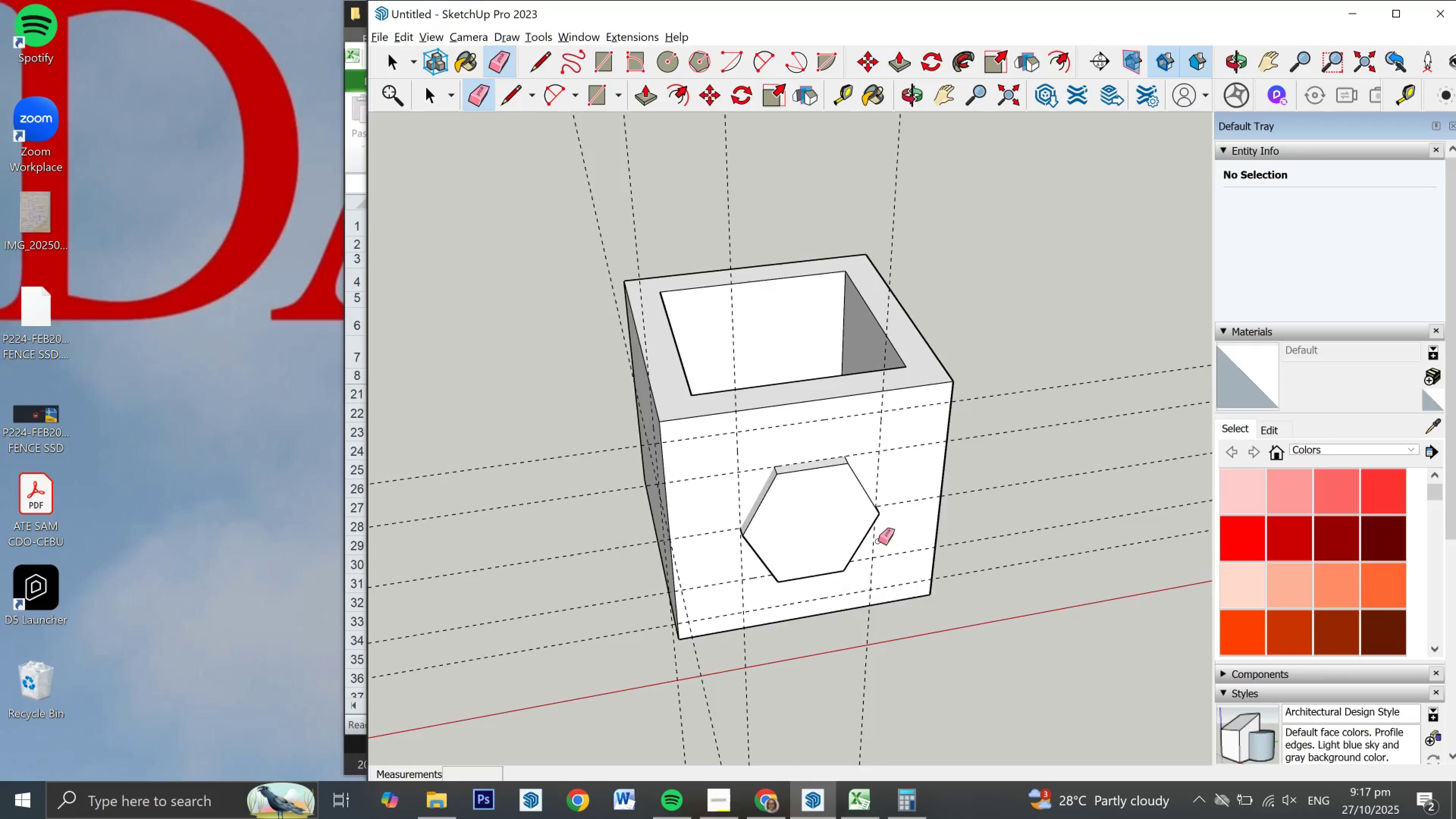 
scroll: coordinate [972, 541], scroll_direction: up, amount: 4.0
 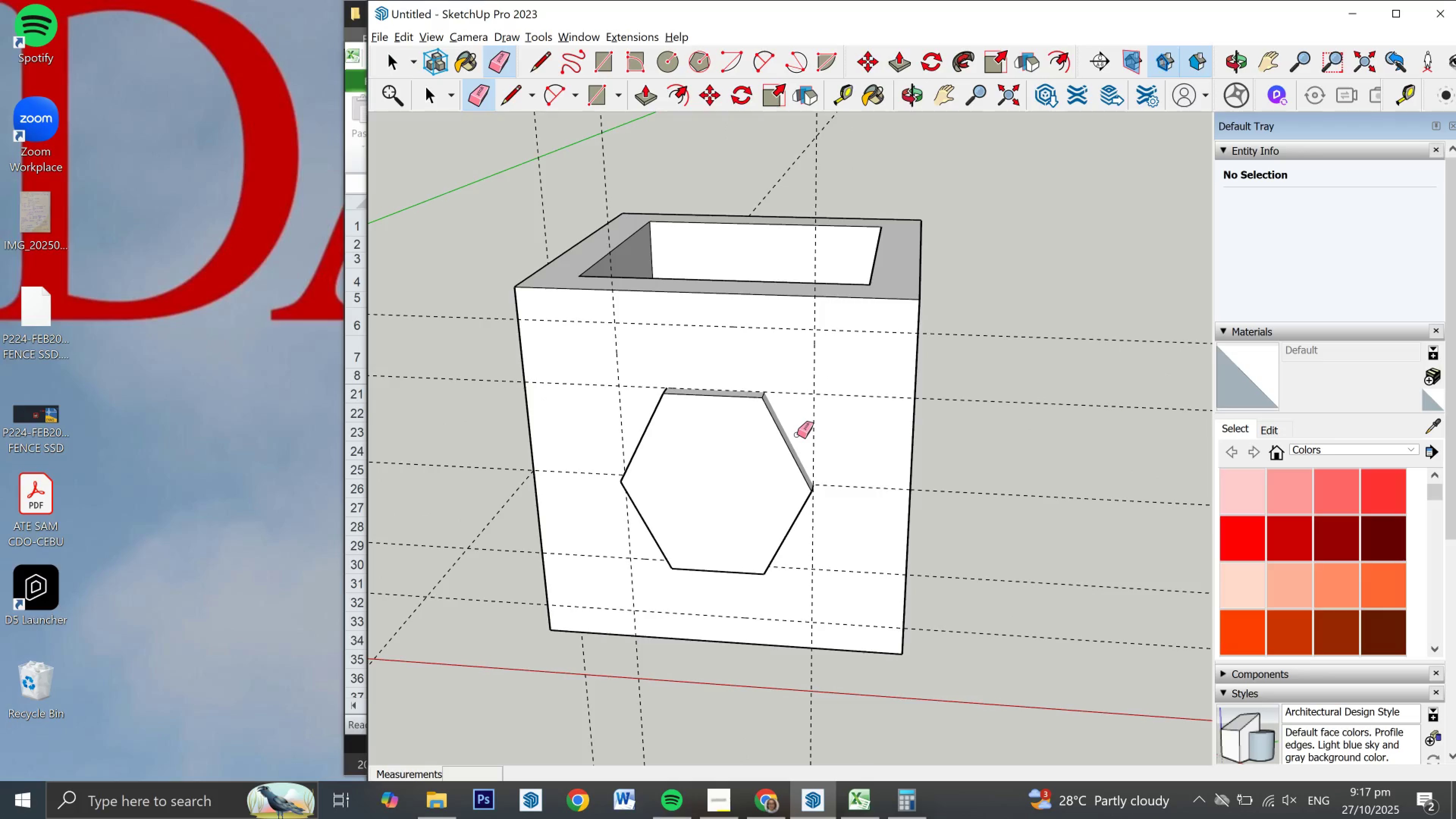 
key(Control+ControlLeft)
 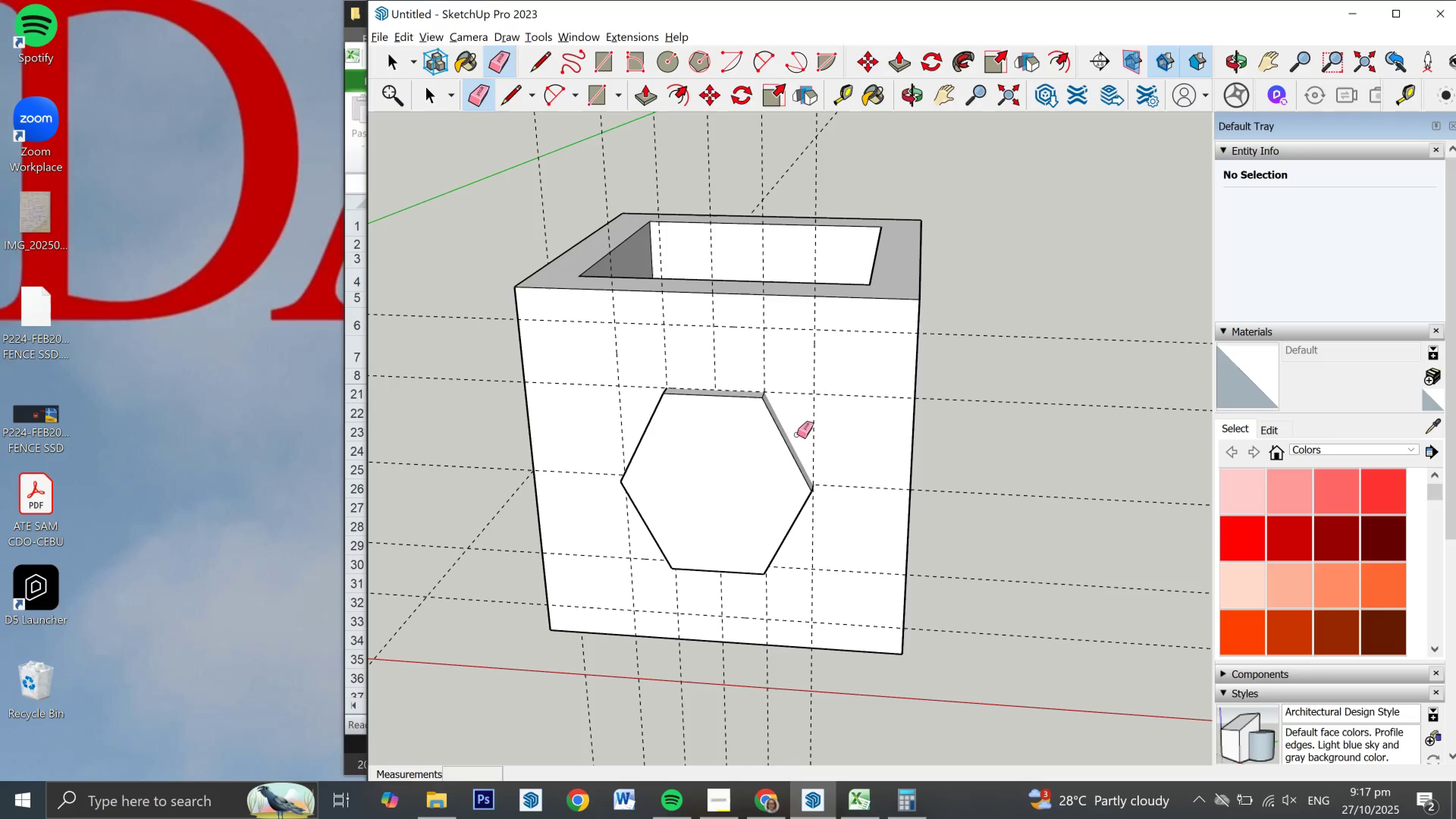 
key(Control+Z)
 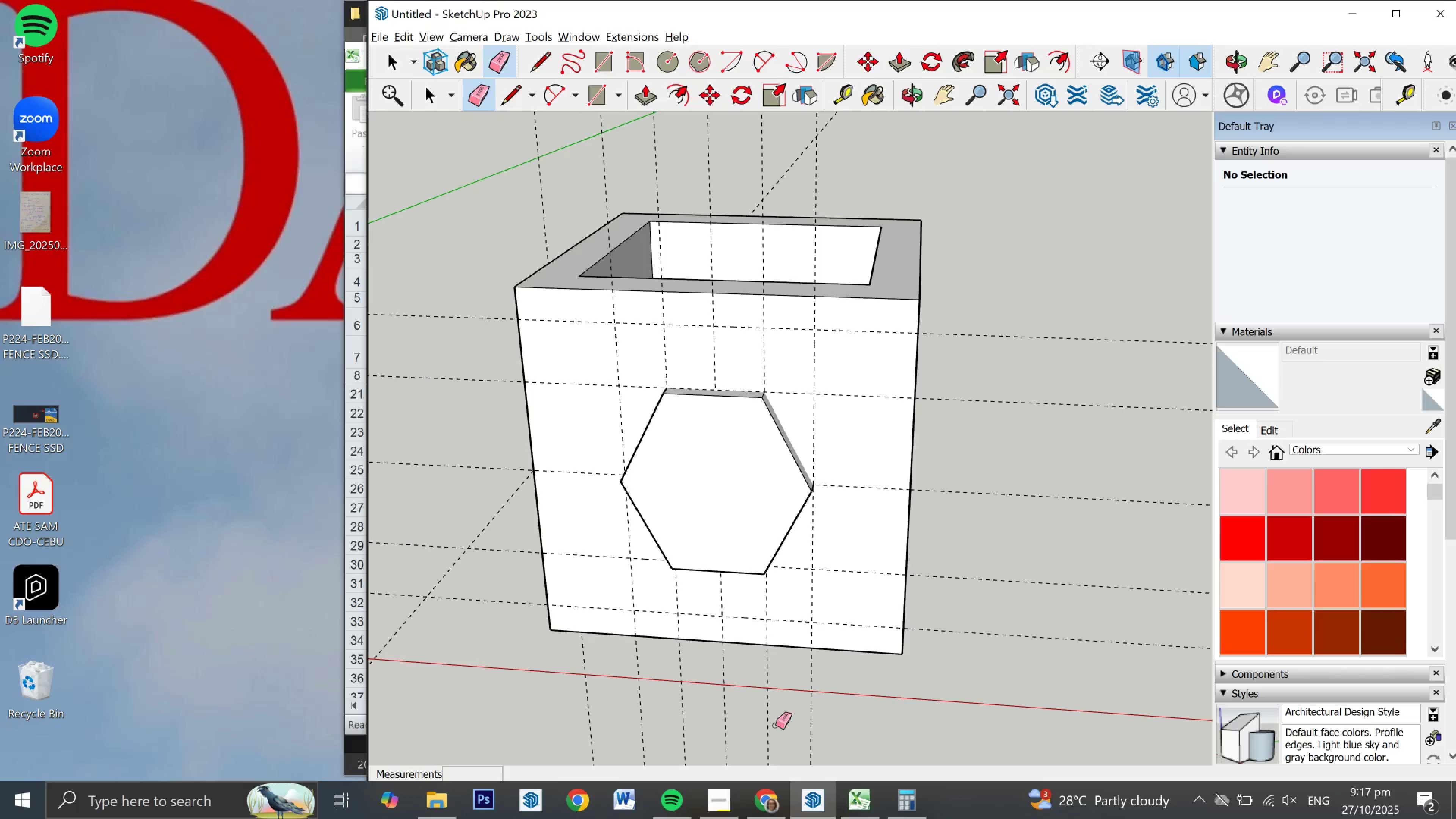 
left_click_drag(start_coordinate=[776, 726], to_coordinate=[657, 709])
 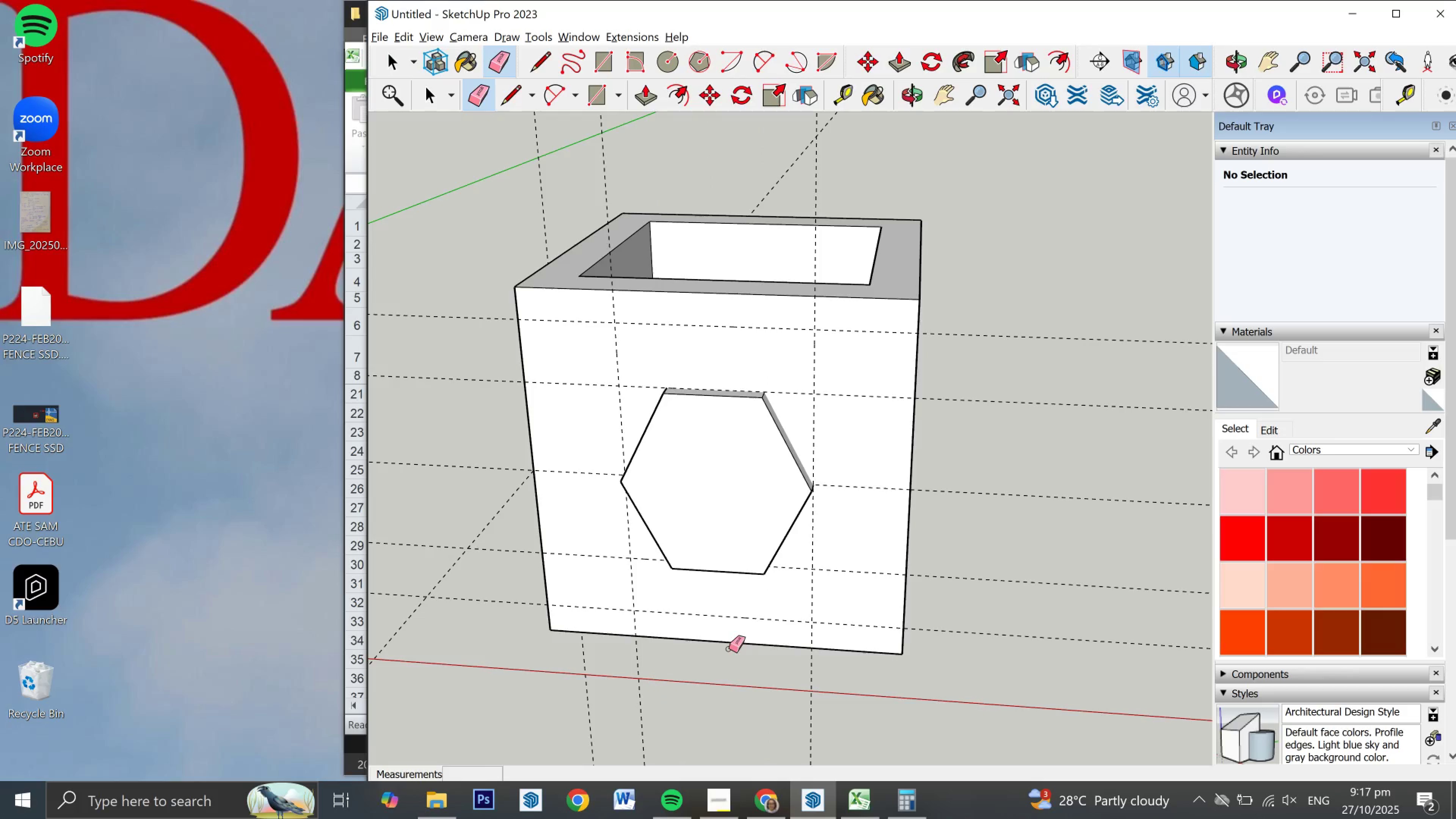 
key(T)
 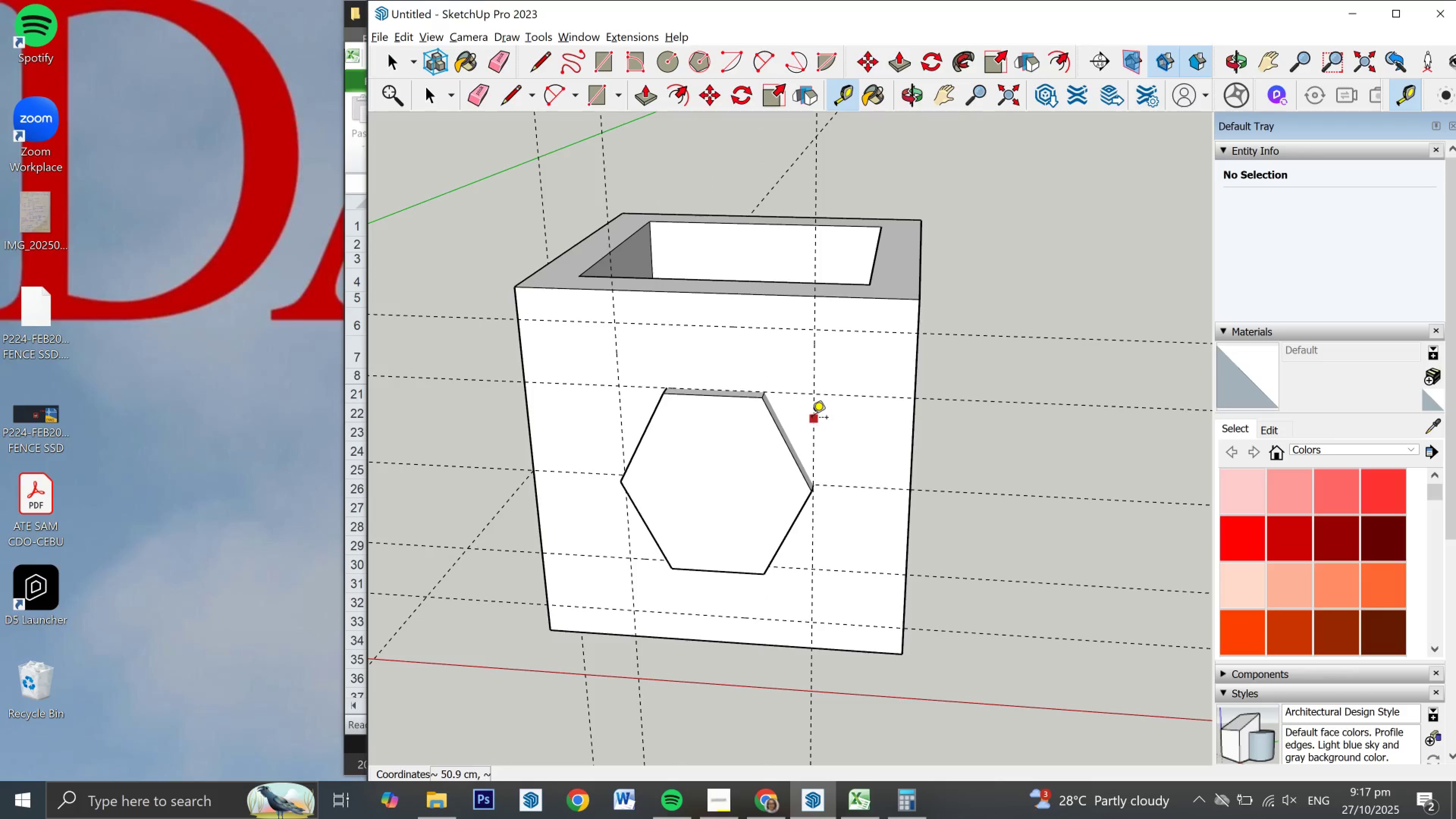 
left_click([812, 419])
 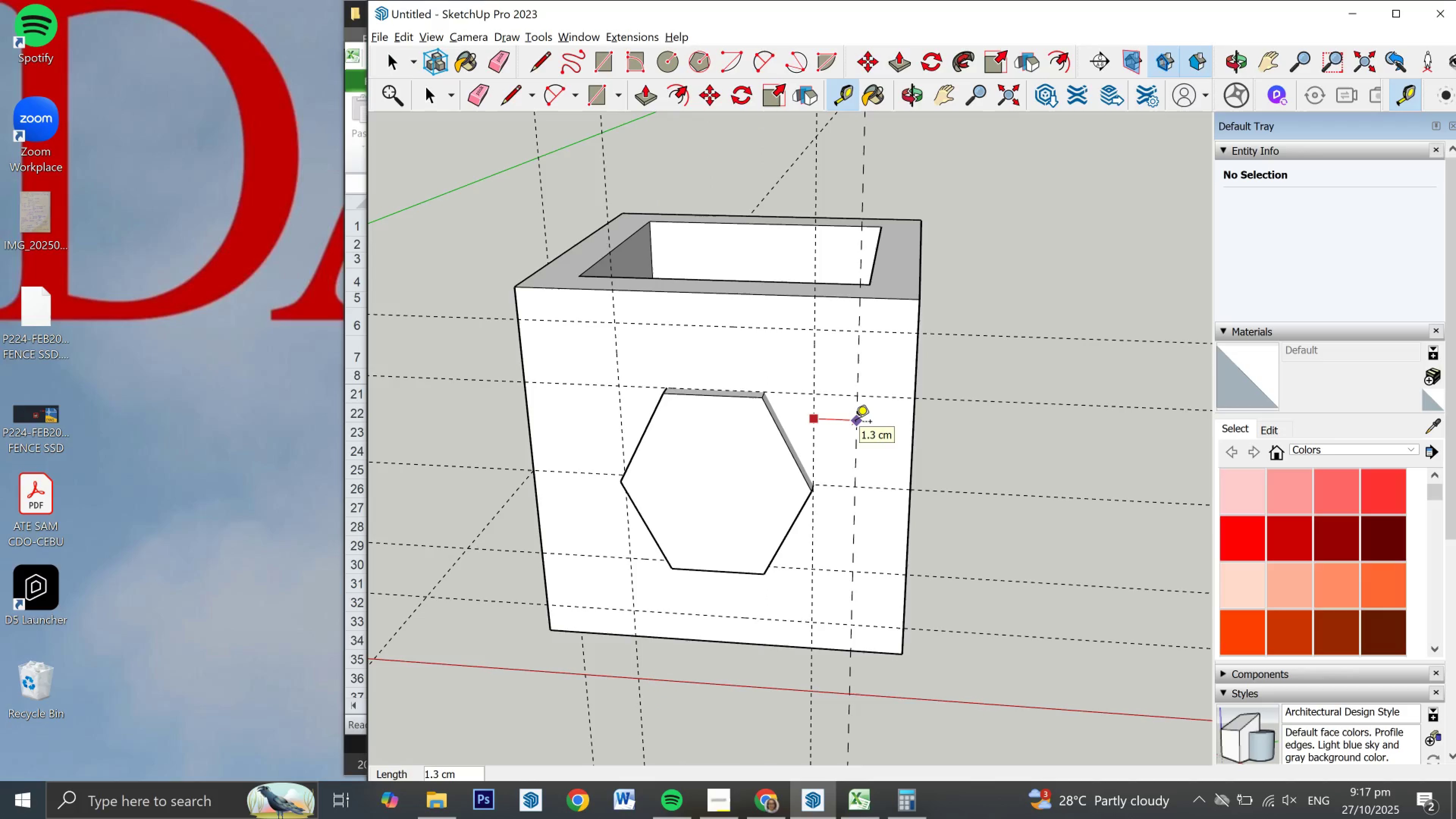 
key(Numpad1)
 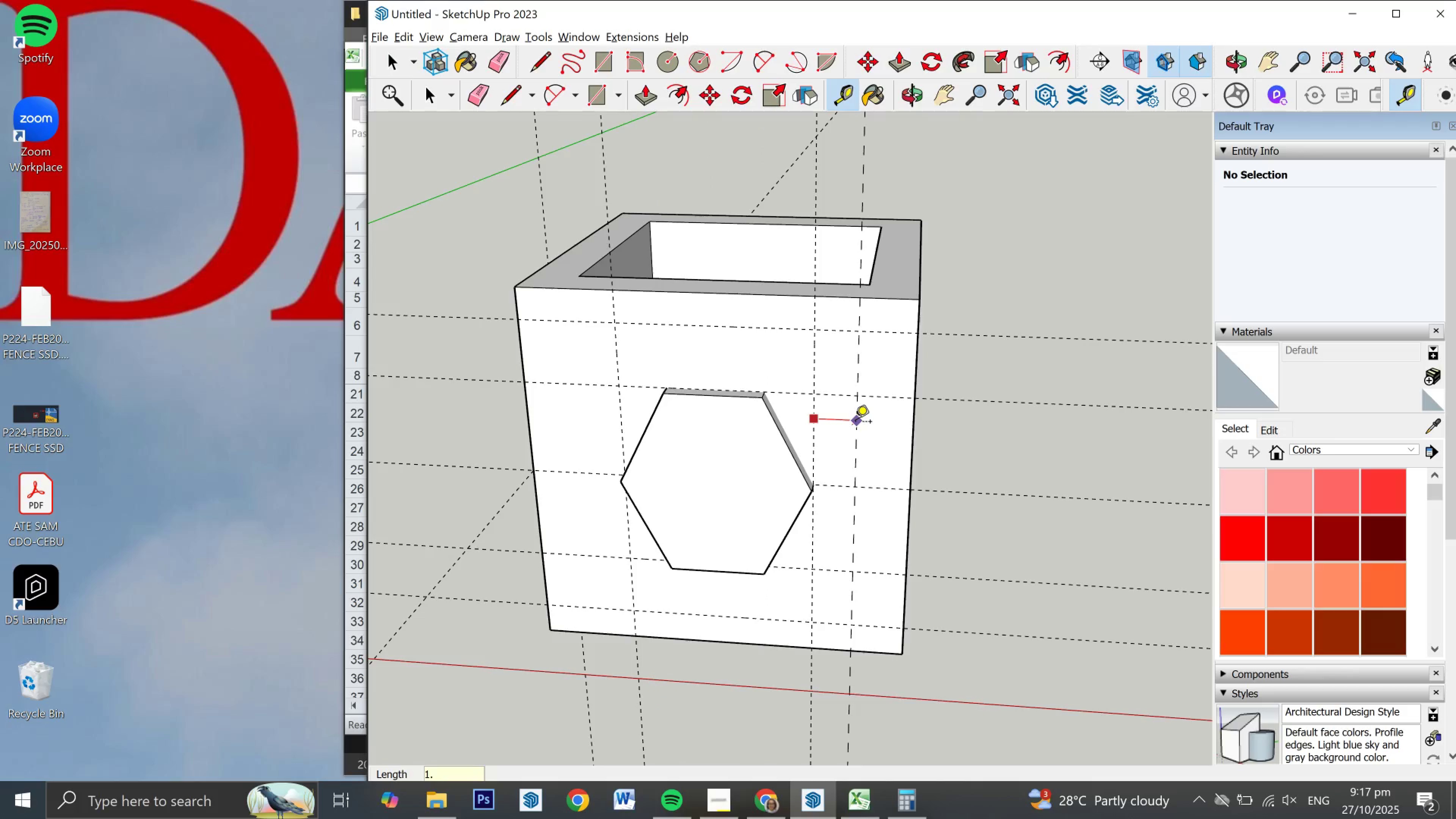 
key(NumpadDecimal)
 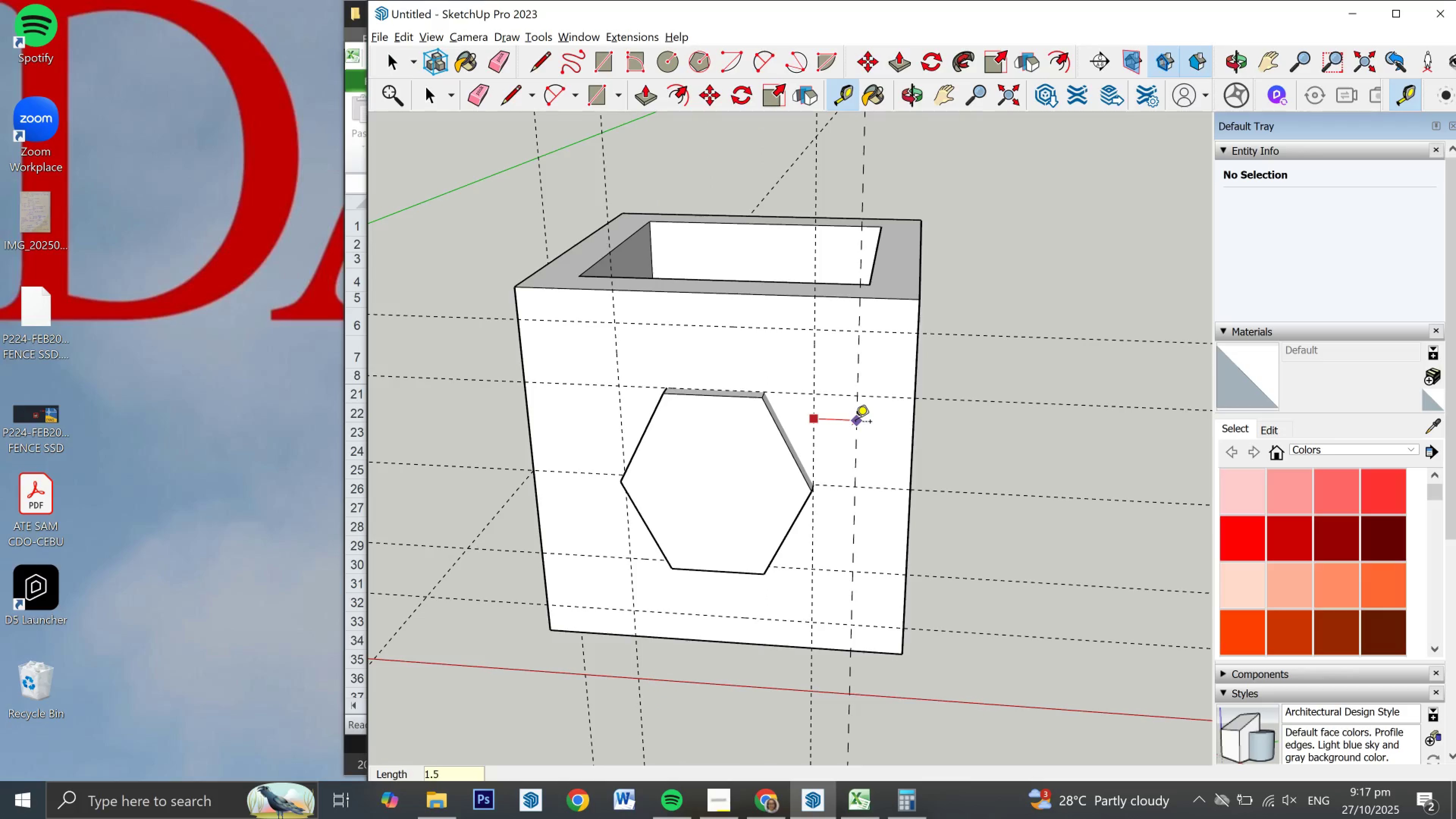 
key(Numpad5)
 